 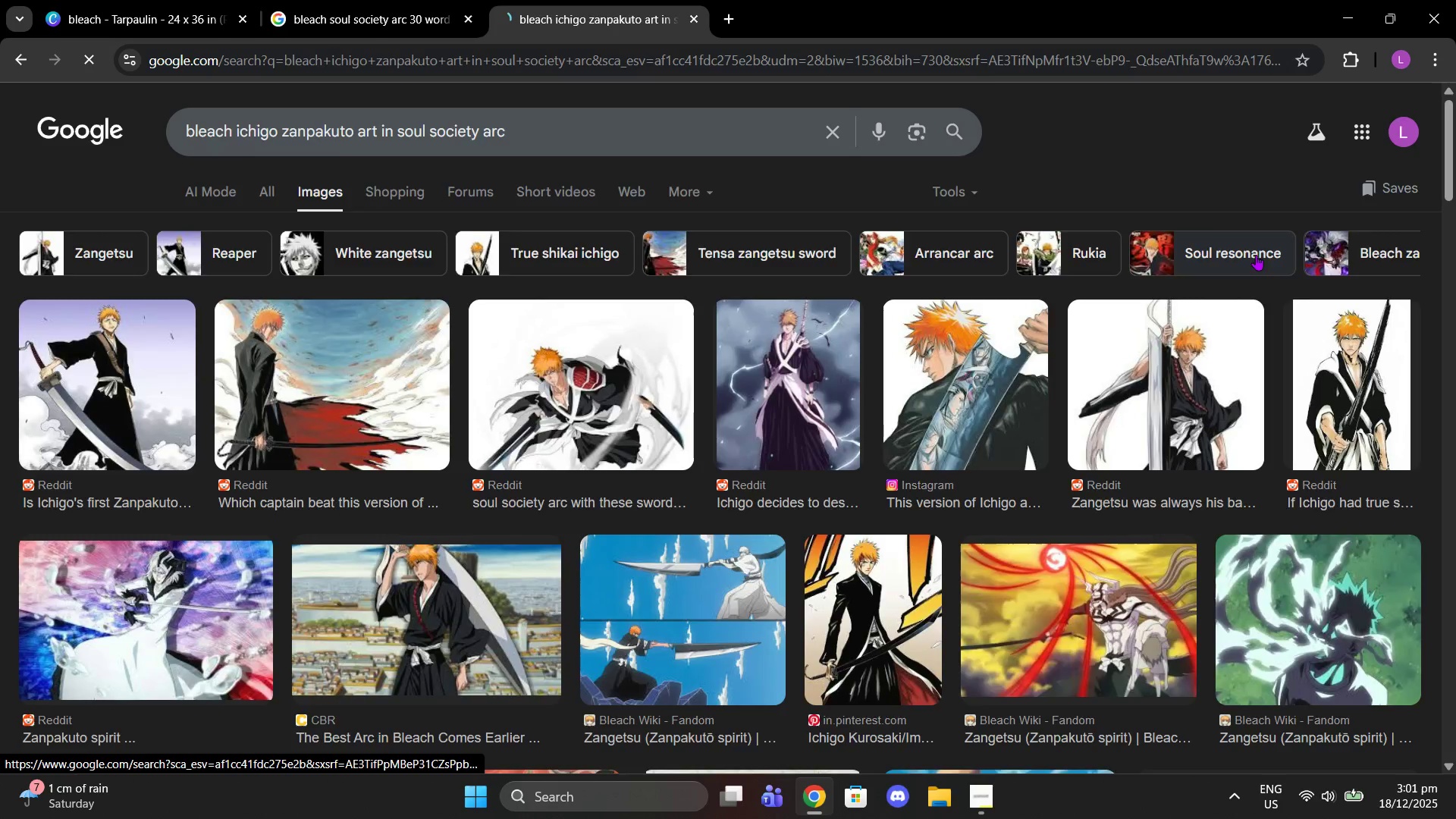 
left_click([25, 49])
 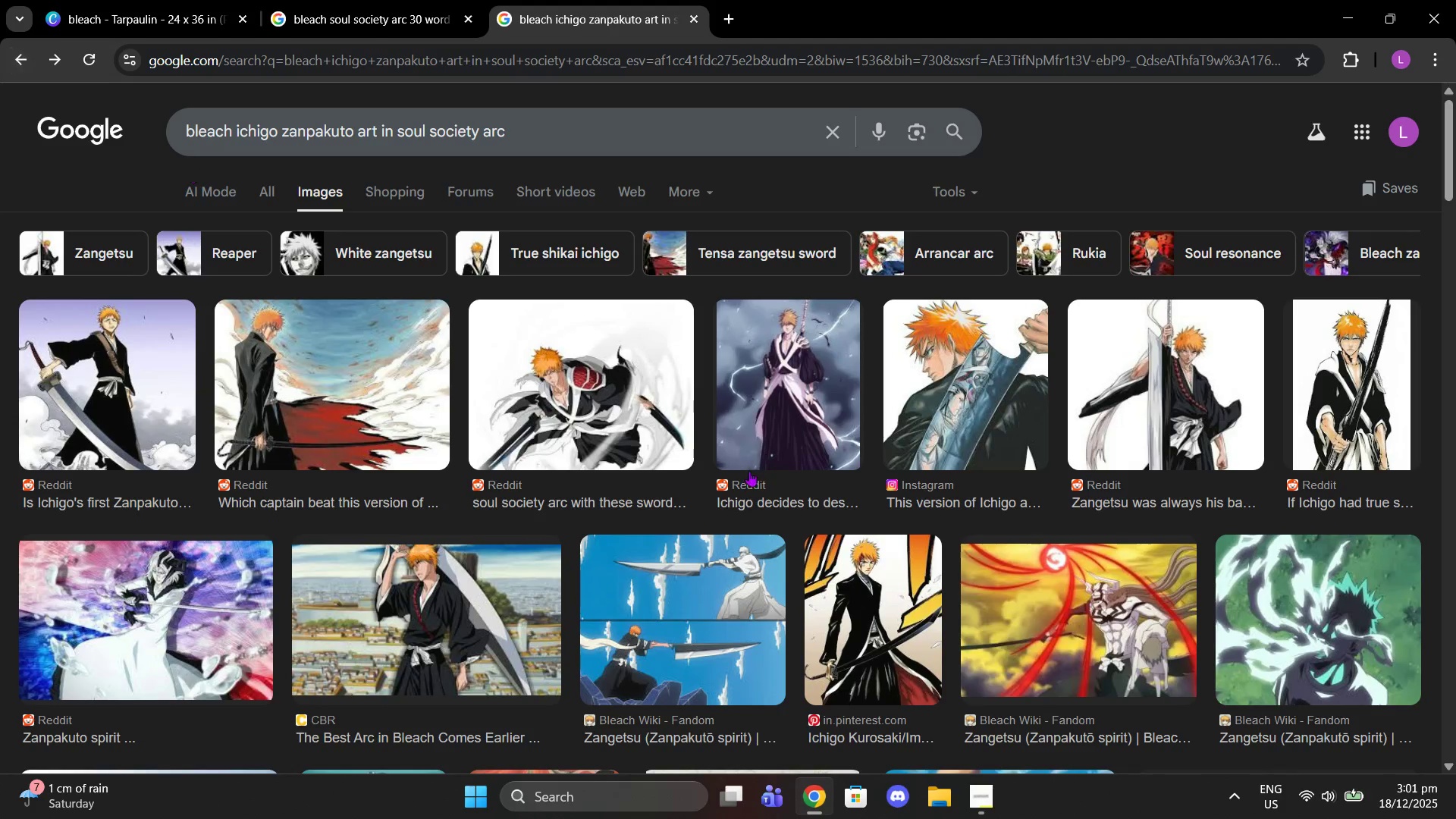 
scroll: coordinate [1231, 450], scroll_direction: down, amount: 22.0
 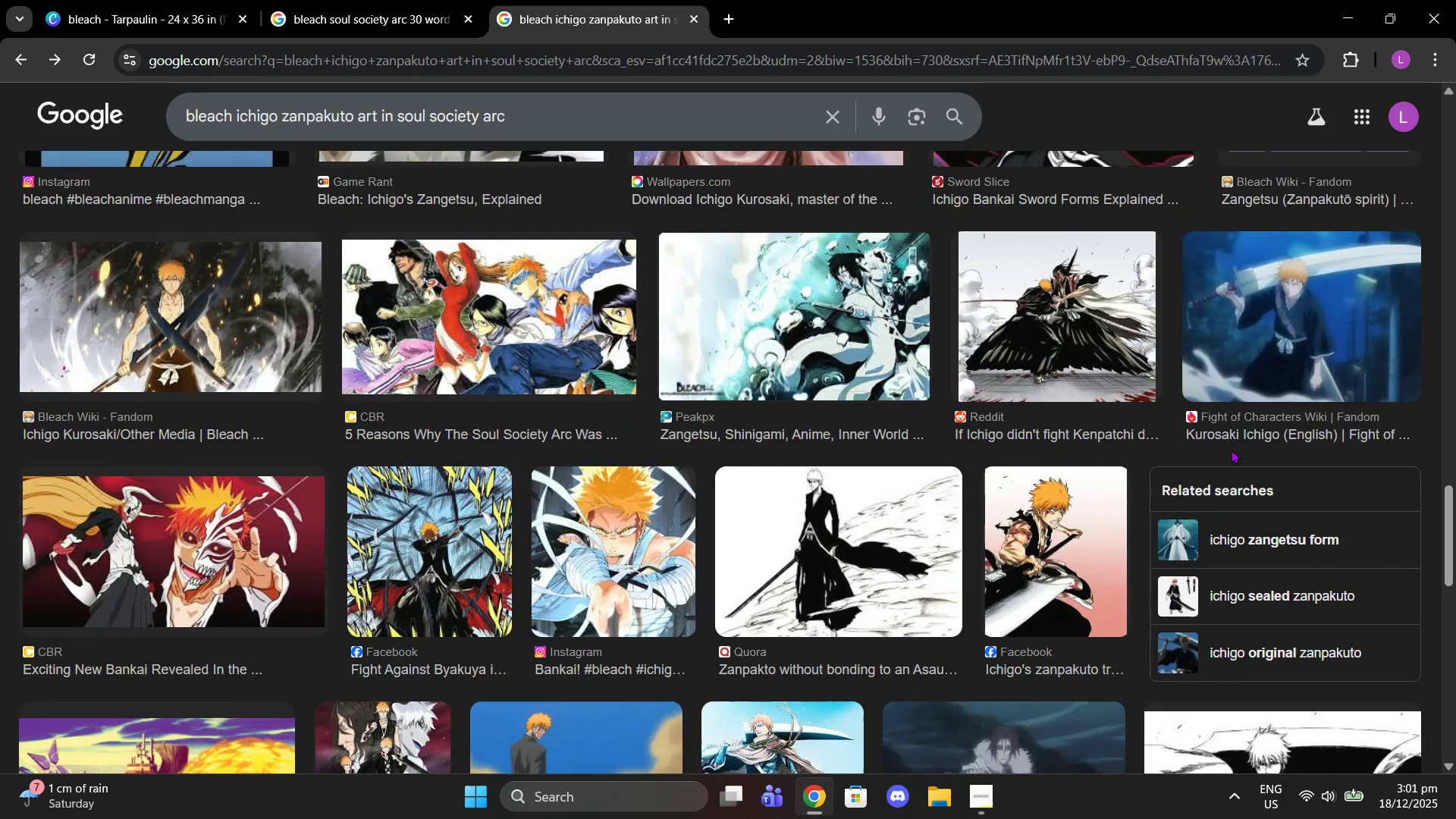 
scroll: coordinate [1236, 451], scroll_direction: down, amount: 11.0
 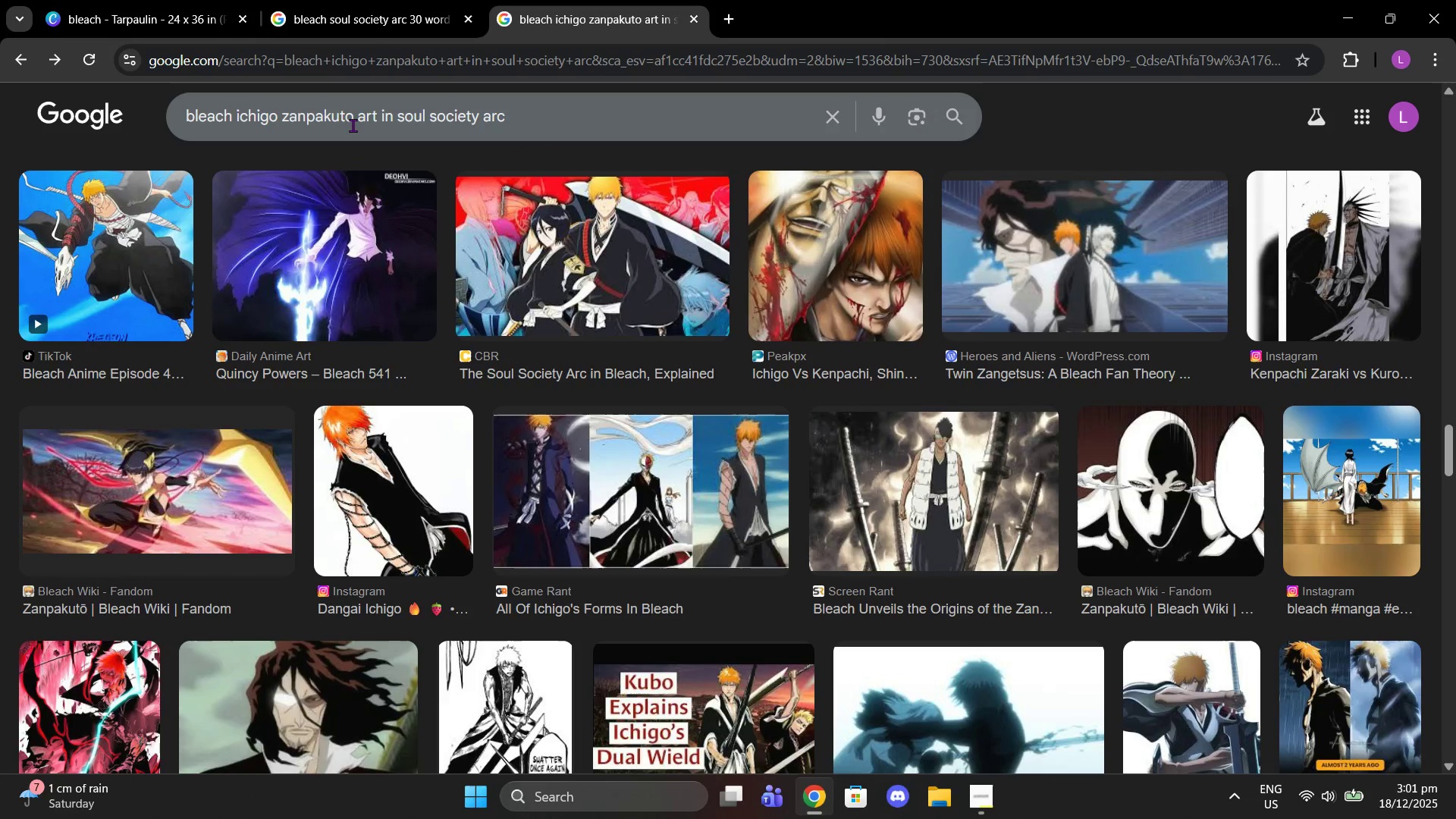 
left_click_drag(start_coordinate=[358, 124], to_coordinate=[582, 136])
 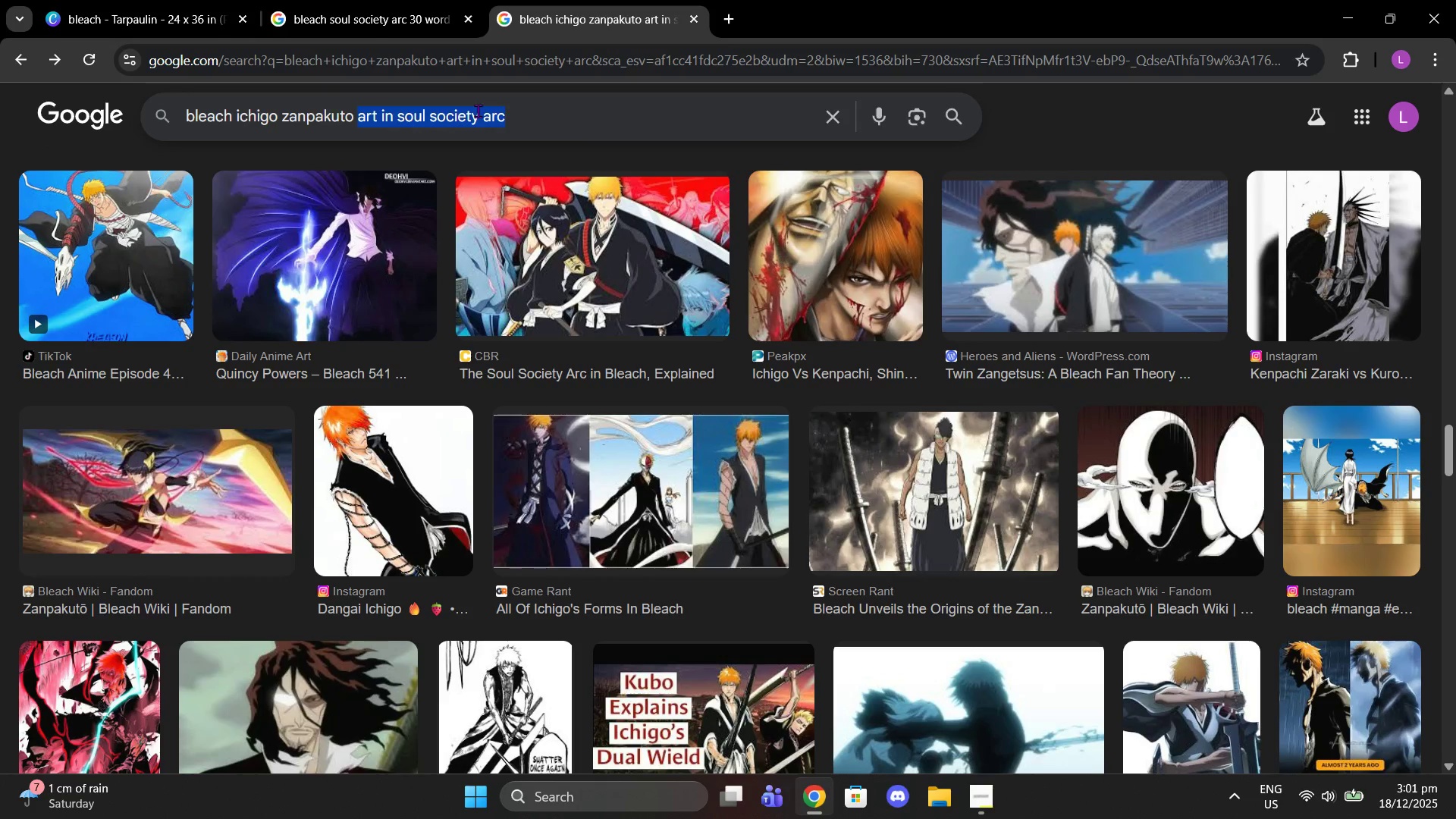 
key(Backspace)
 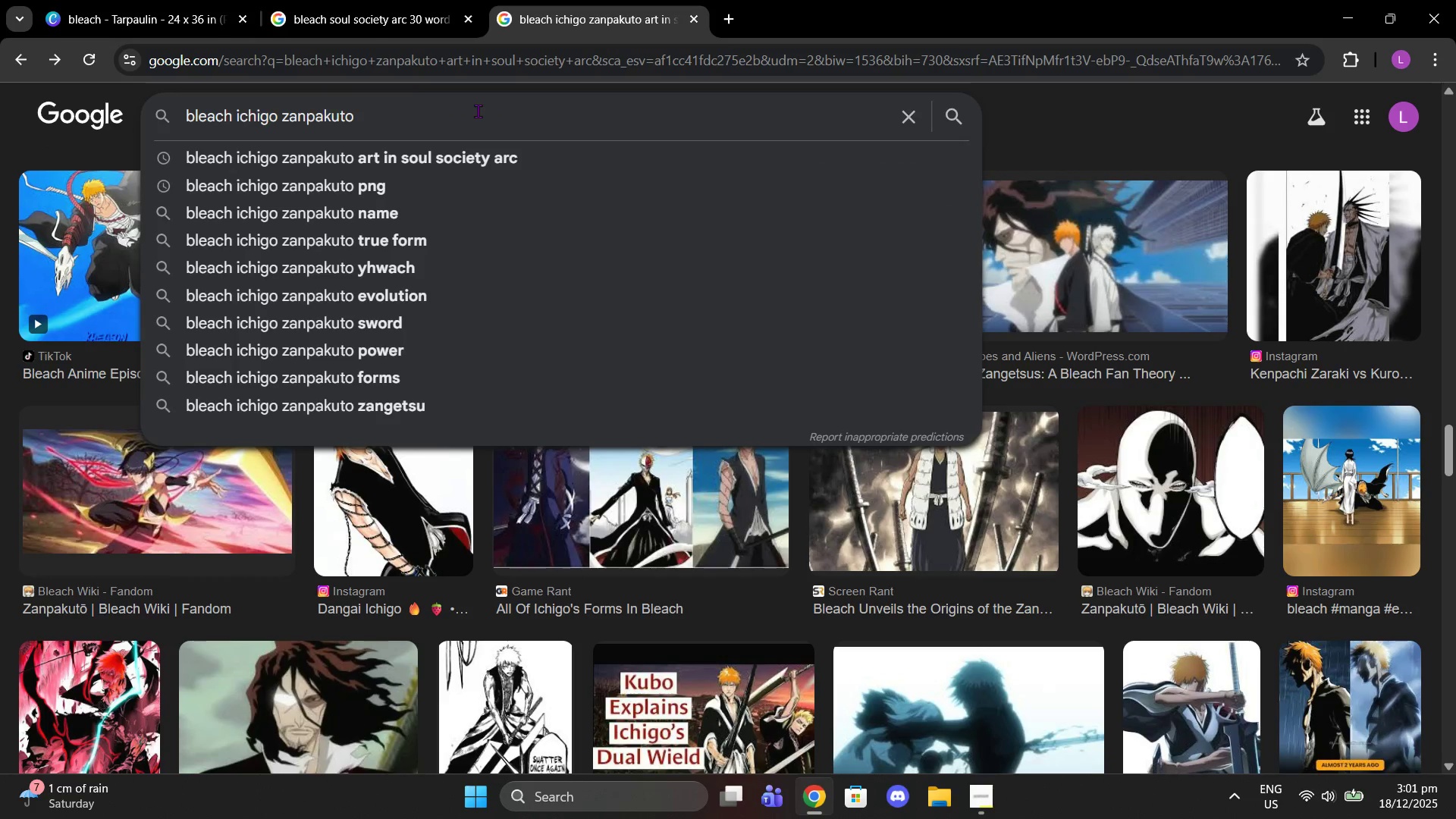 
key(Backspace)
 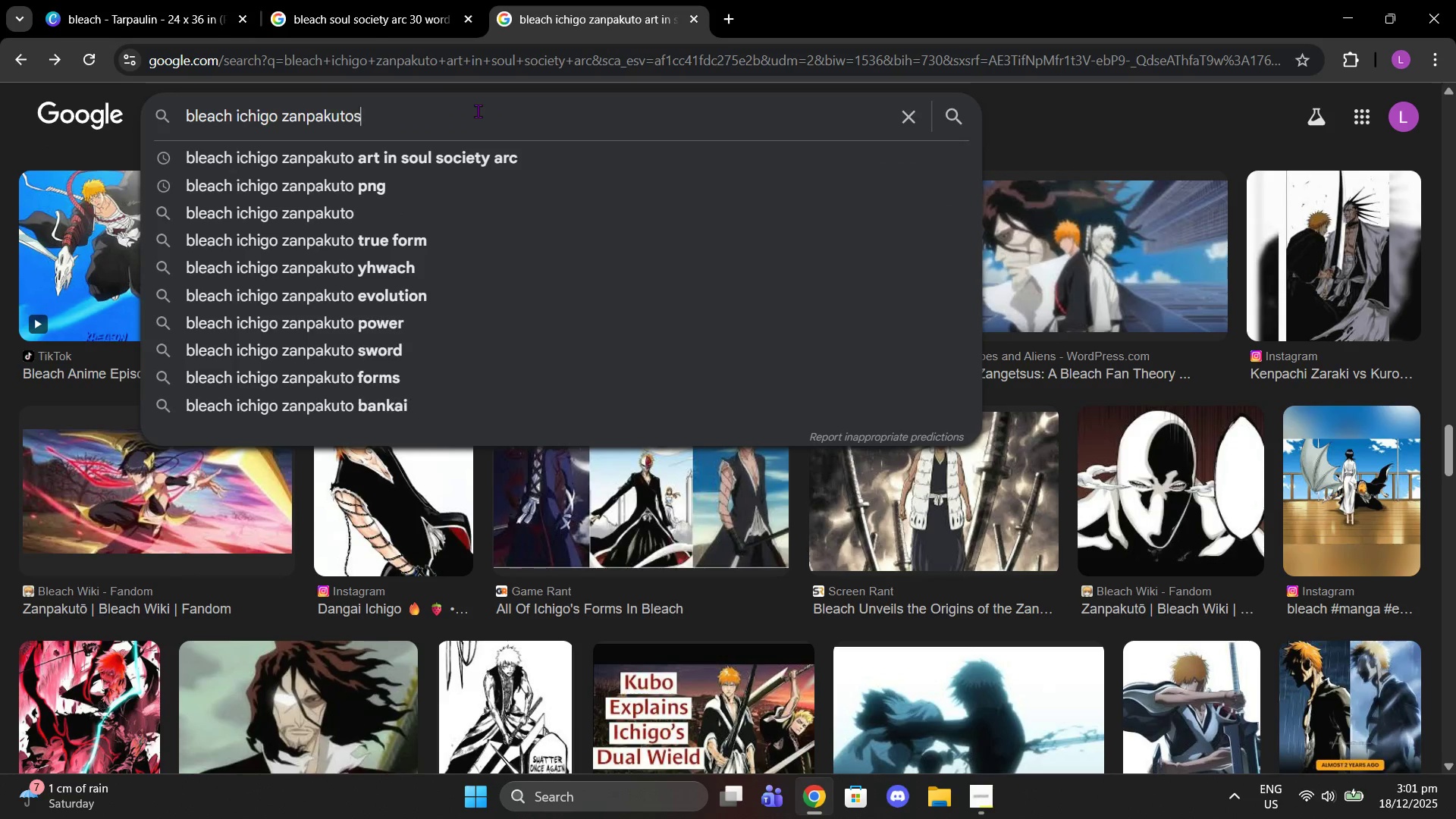 
key(S)
 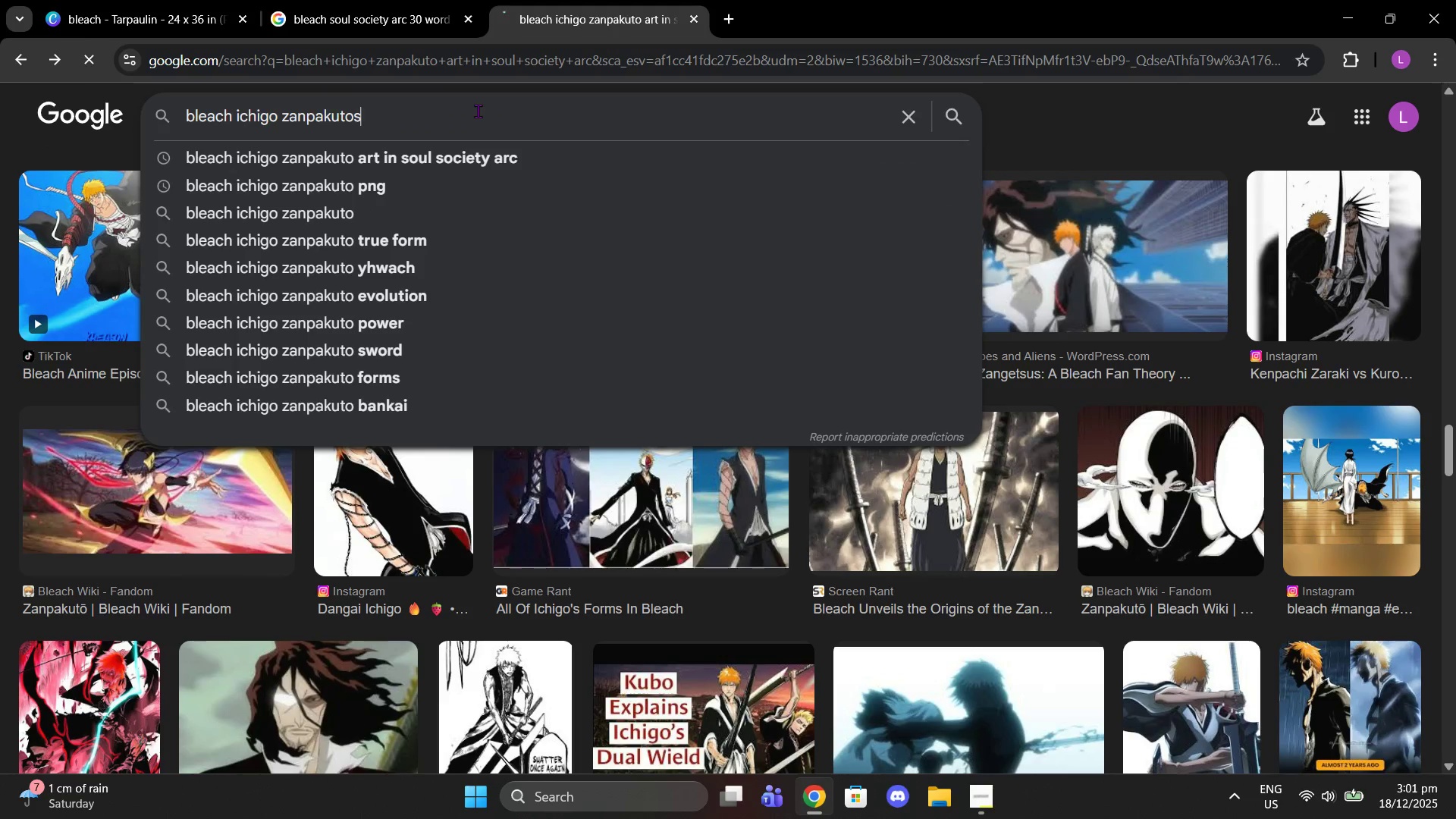 
key(Enter)
 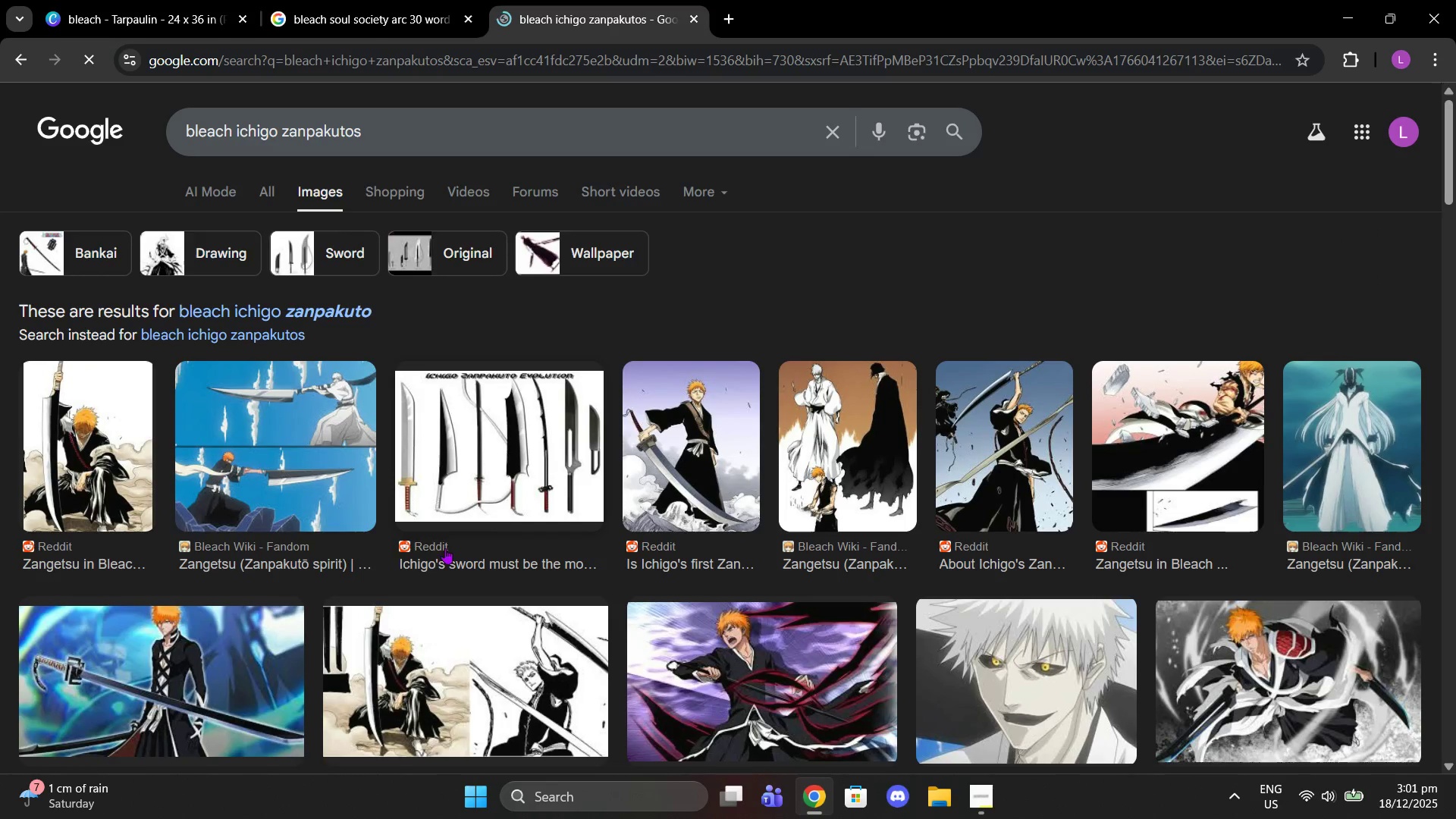 
left_click([345, 401])
 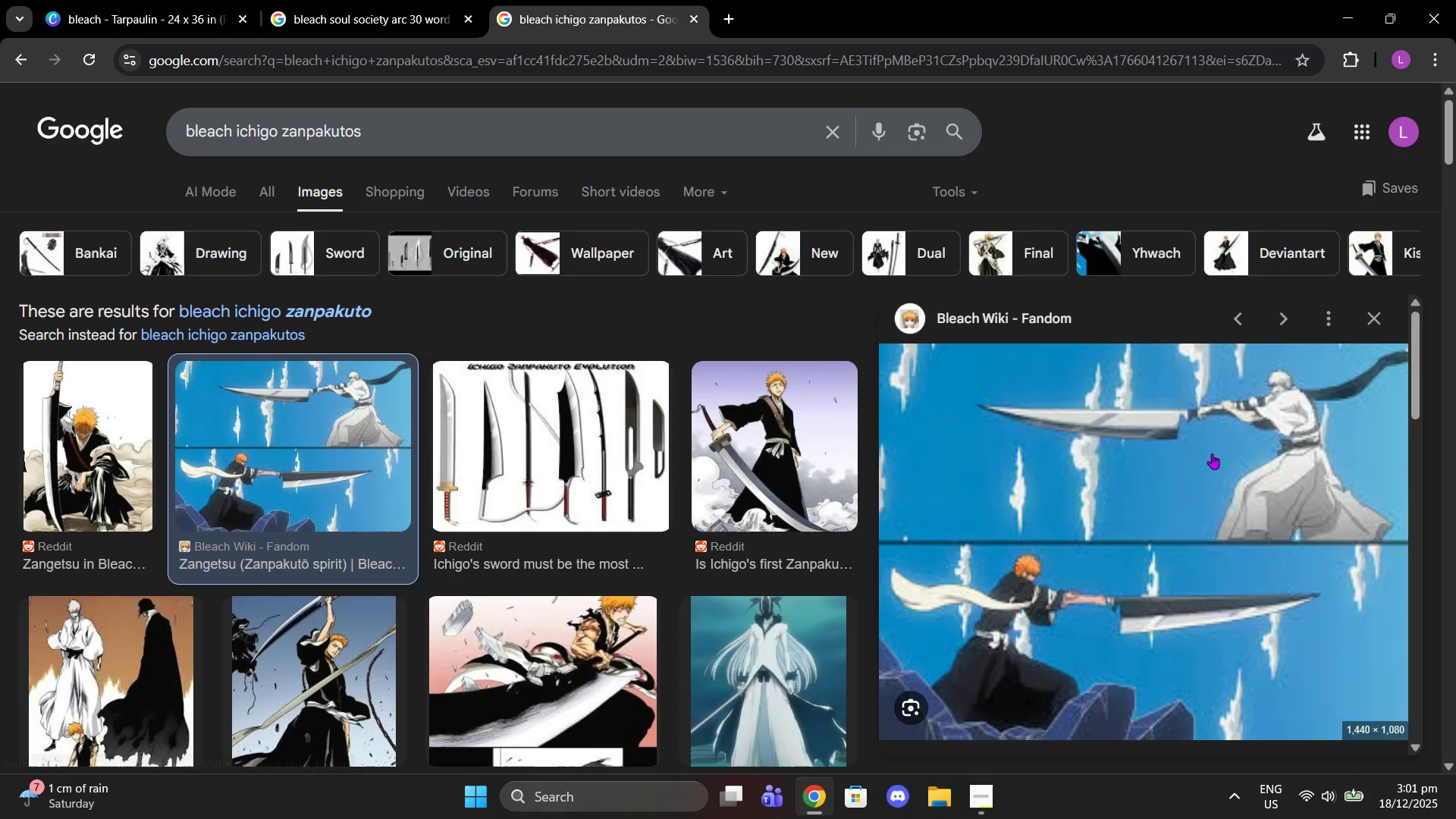 
scroll: coordinate [1214, 454], scroll_direction: down, amount: 5.0
 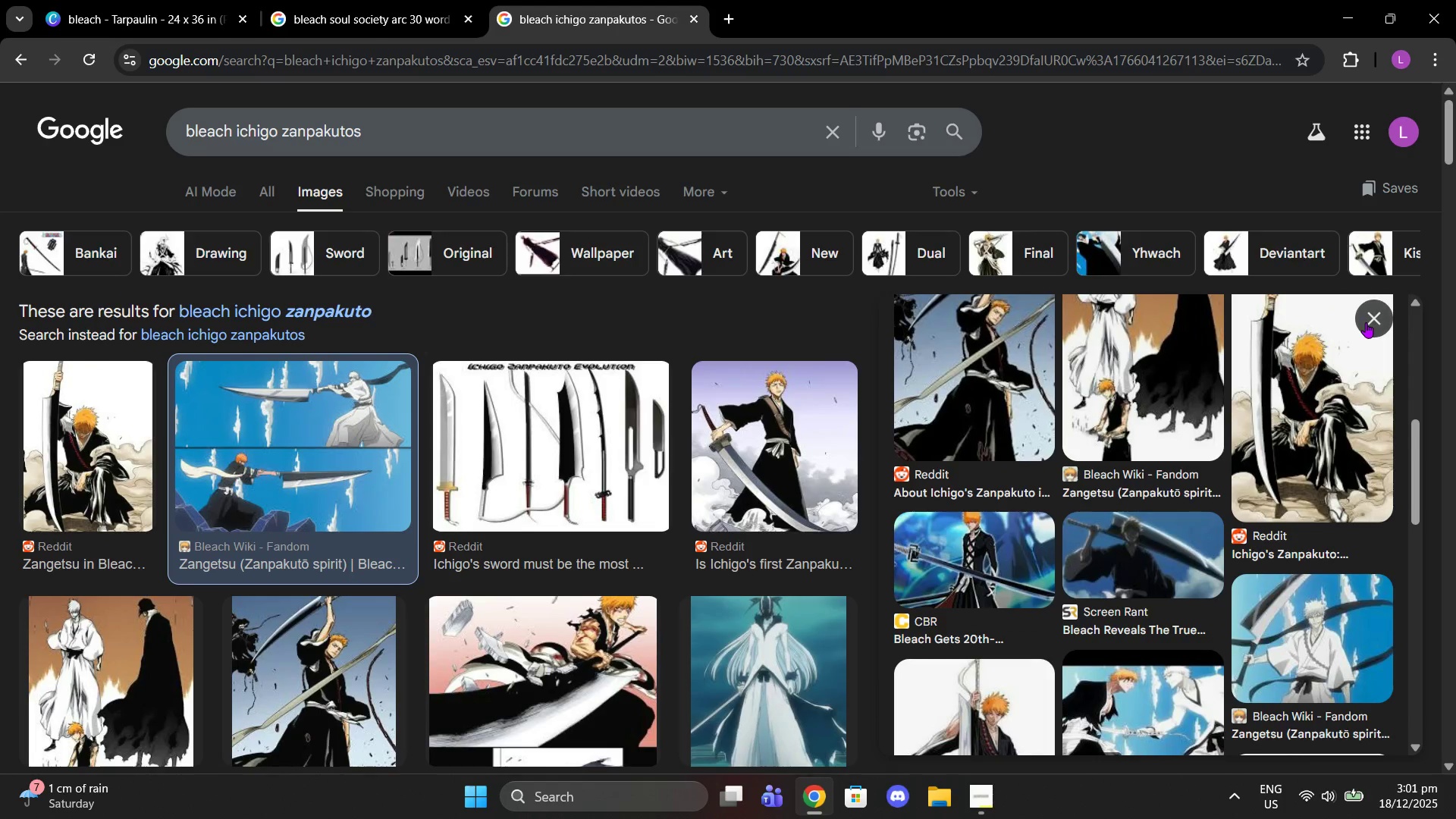 
left_click([1366, 322])
 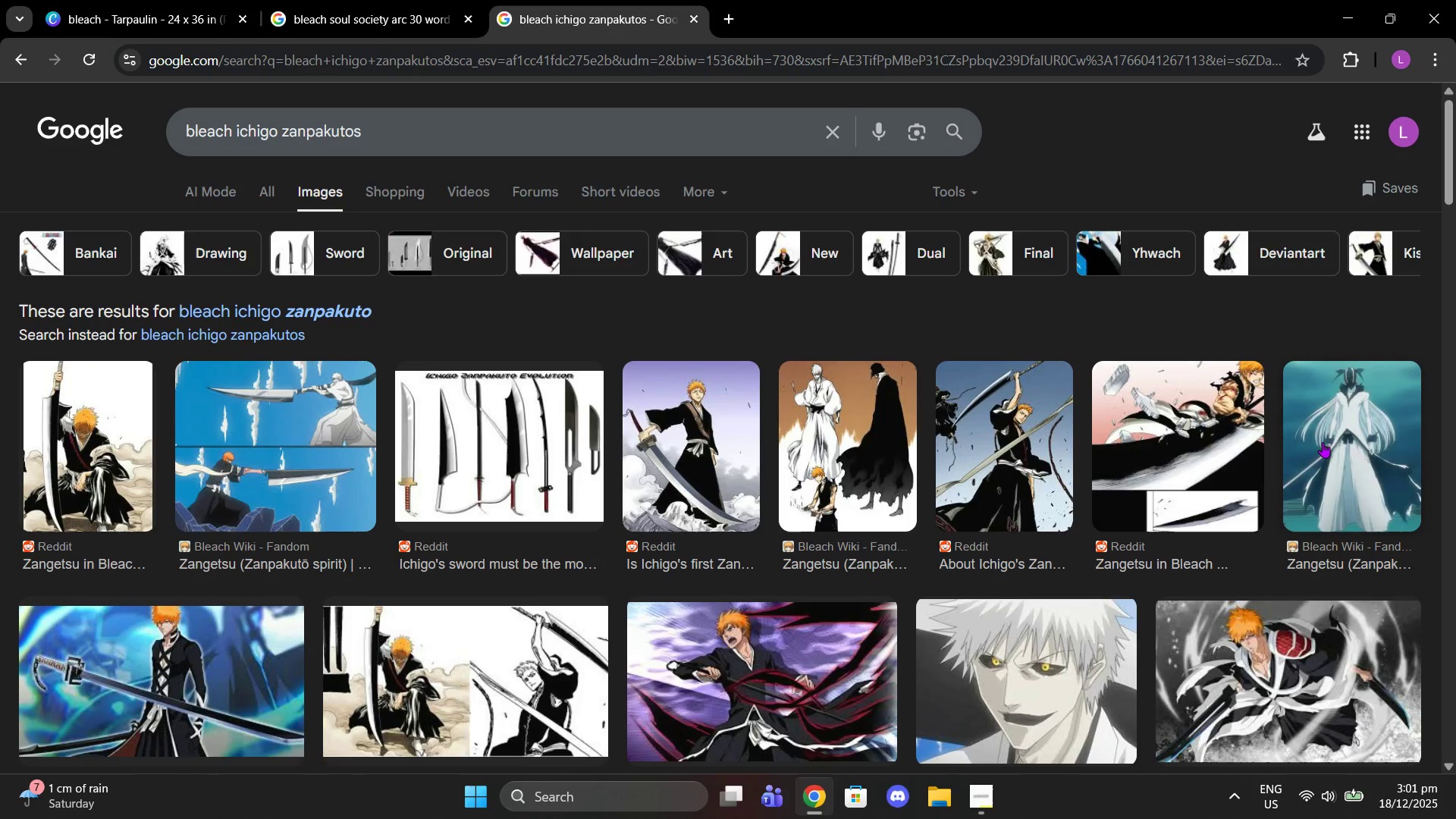 
scroll: coordinate [1273, 457], scroll_direction: down, amount: 14.0
 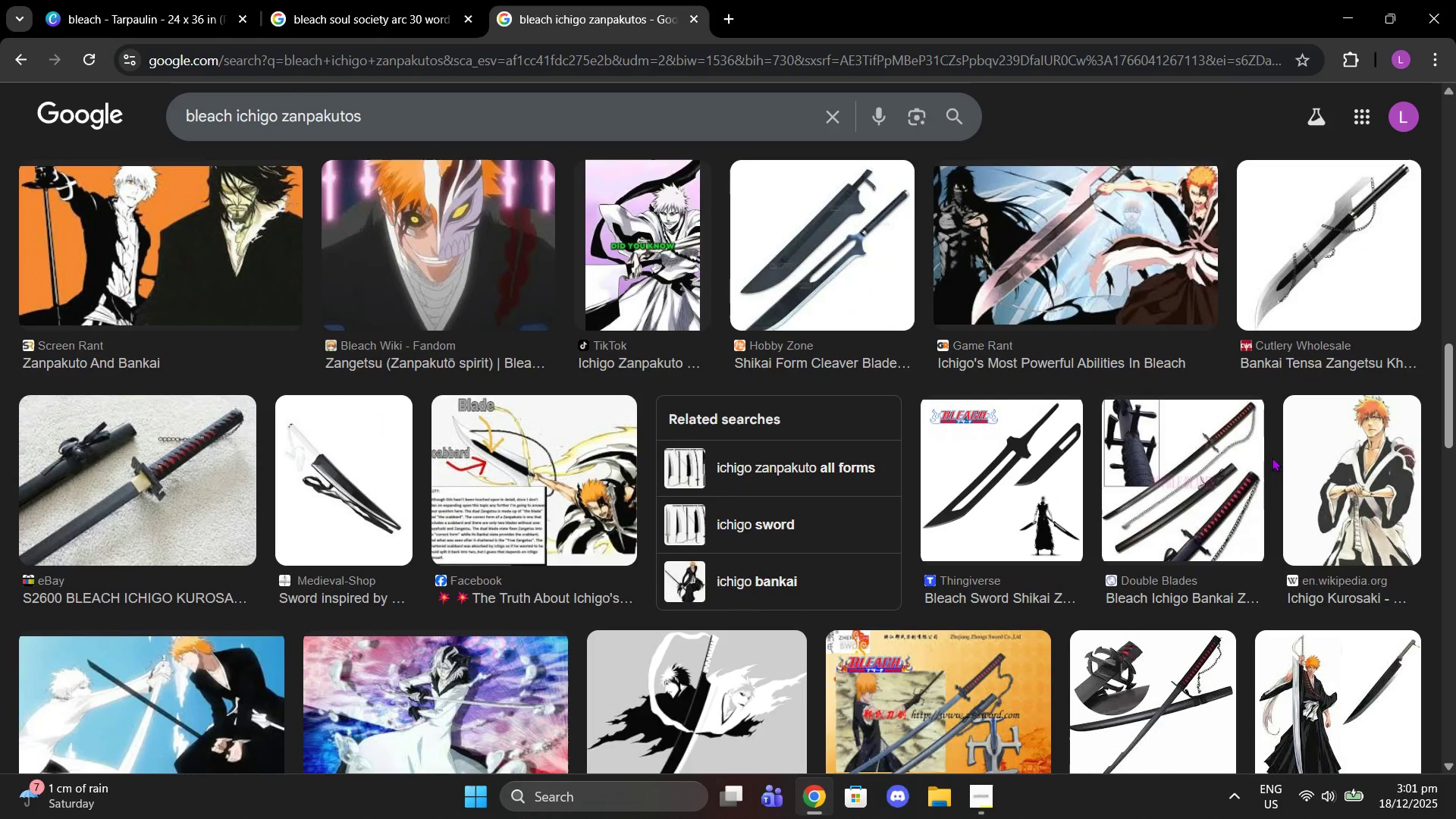 
scroll: coordinate [1272, 457], scroll_direction: down, amount: 4.0
 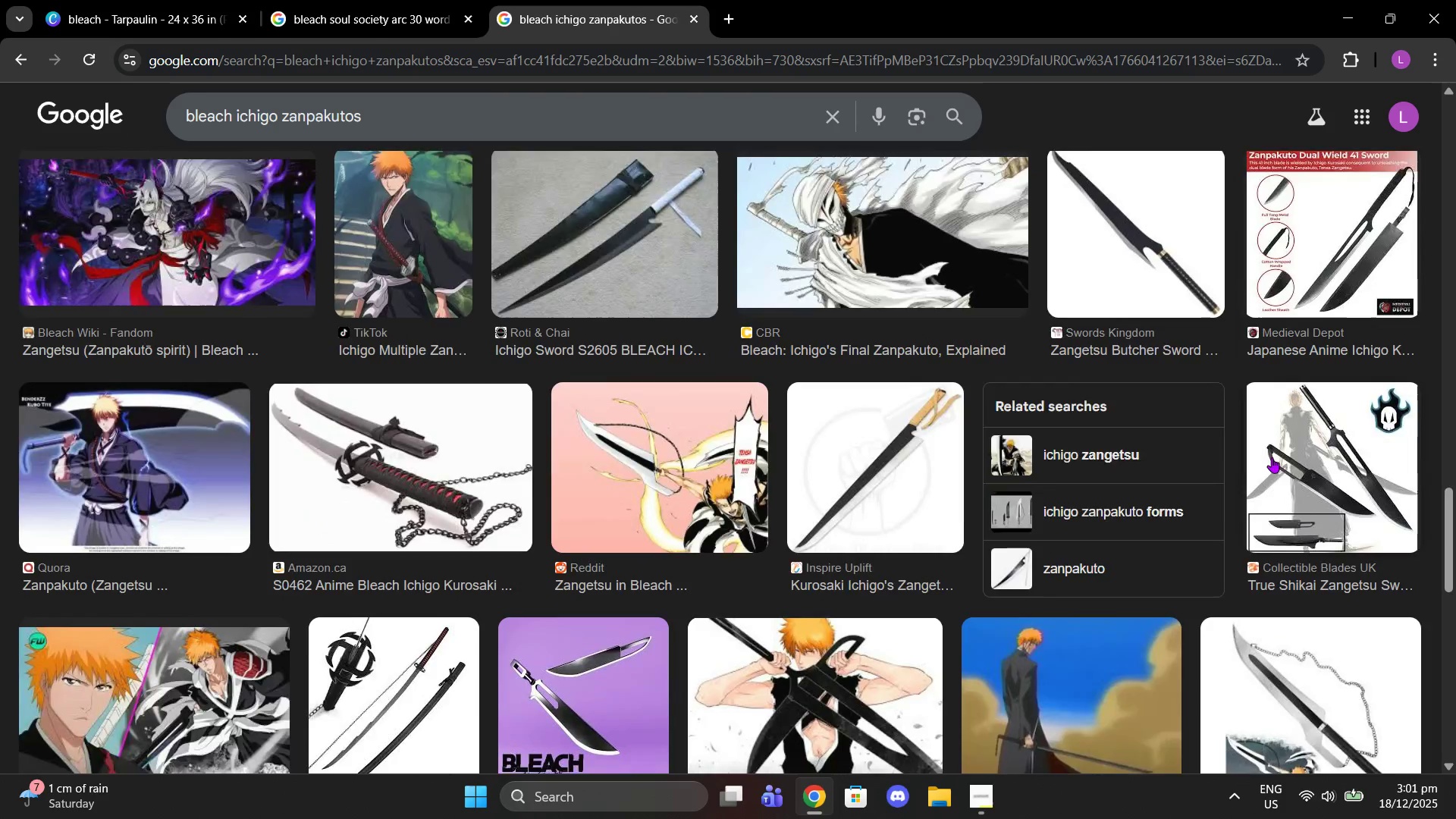 
scroll: coordinate [1272, 457], scroll_direction: up, amount: 2.0
 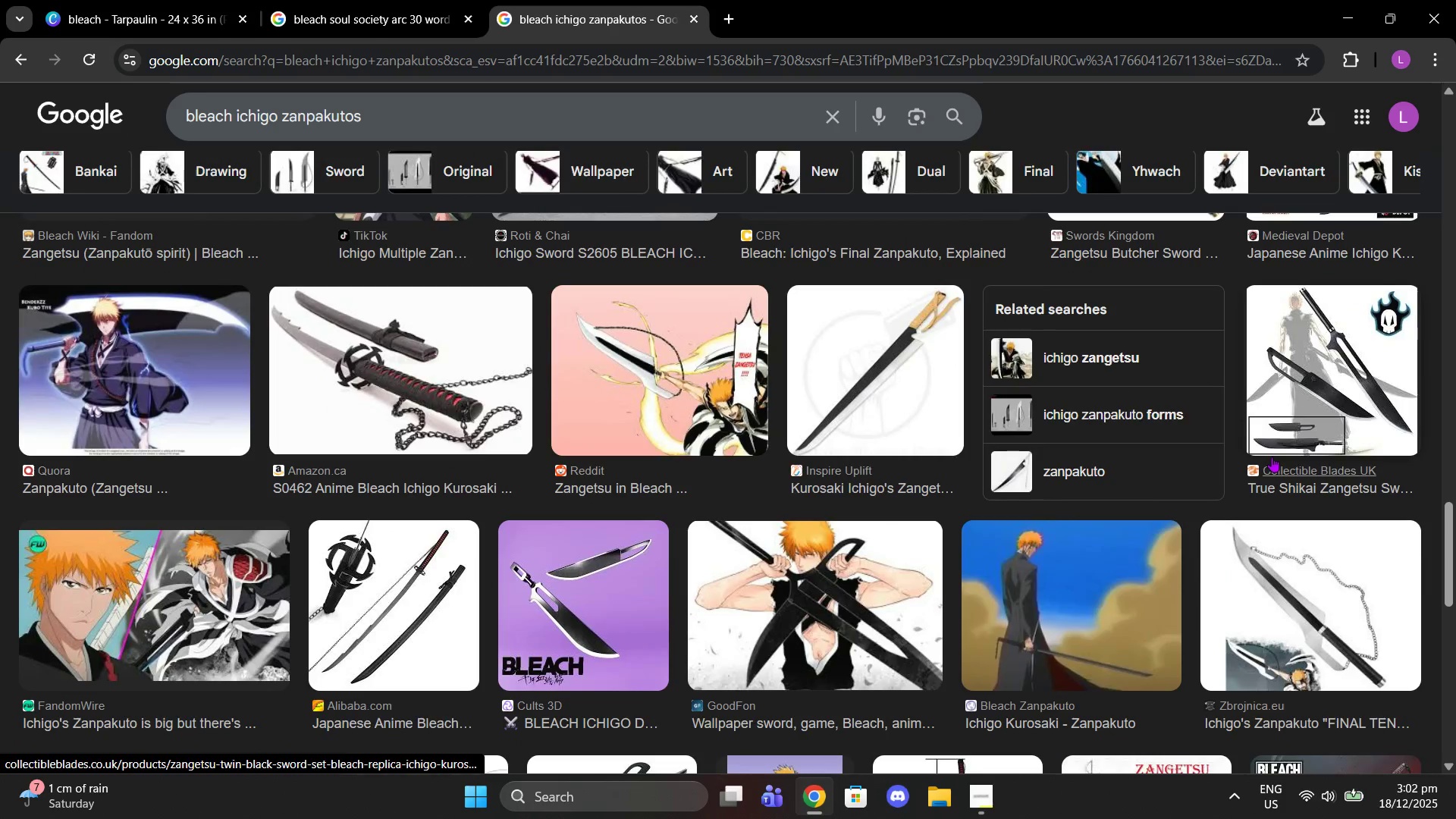 
scroll: coordinate [1284, 420], scroll_direction: down, amount: 6.0
 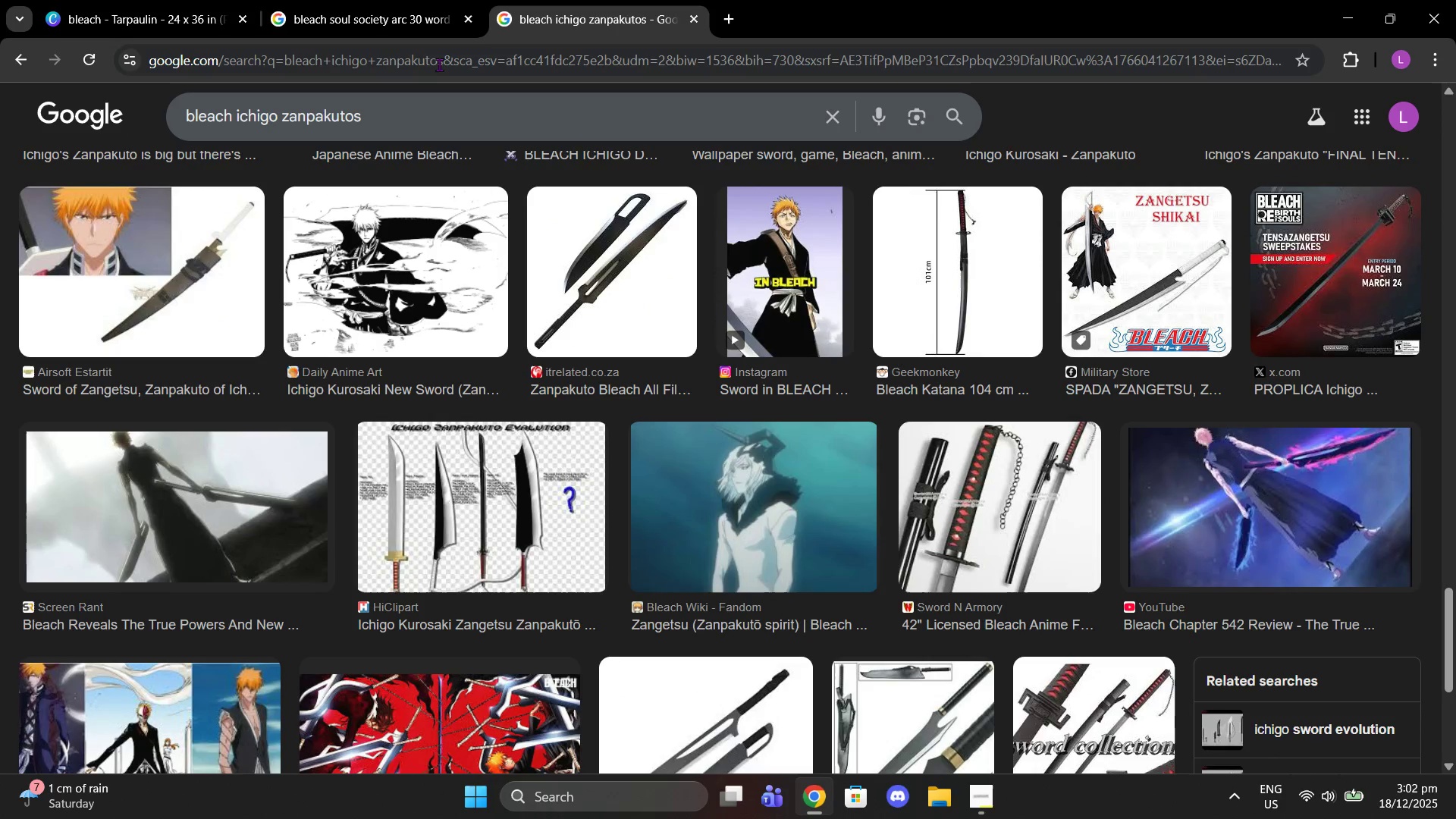 
left_click_drag(start_coordinate=[430, 109], to_coordinate=[284, 106])
 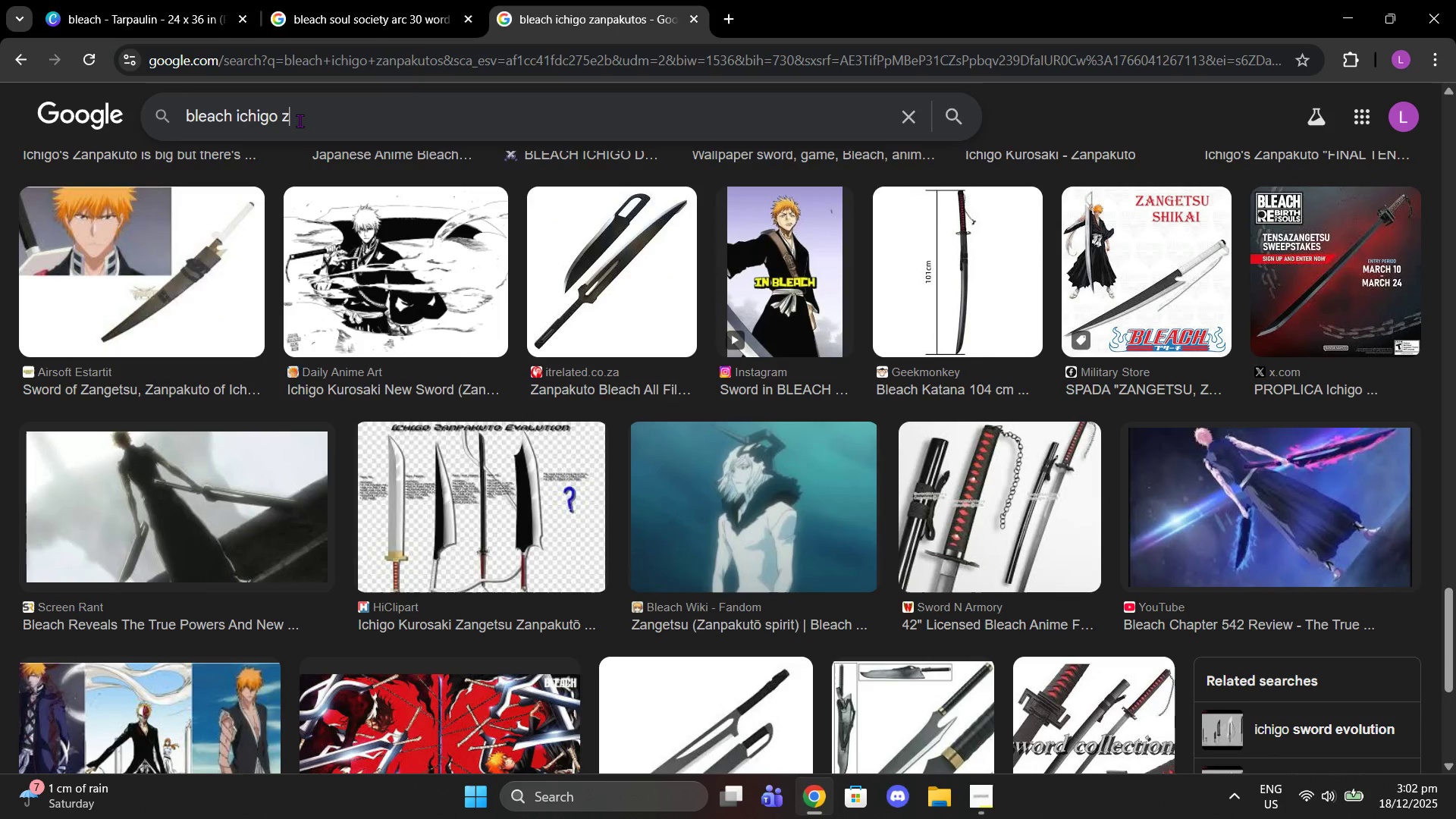 
type(zangetsu shikai)
 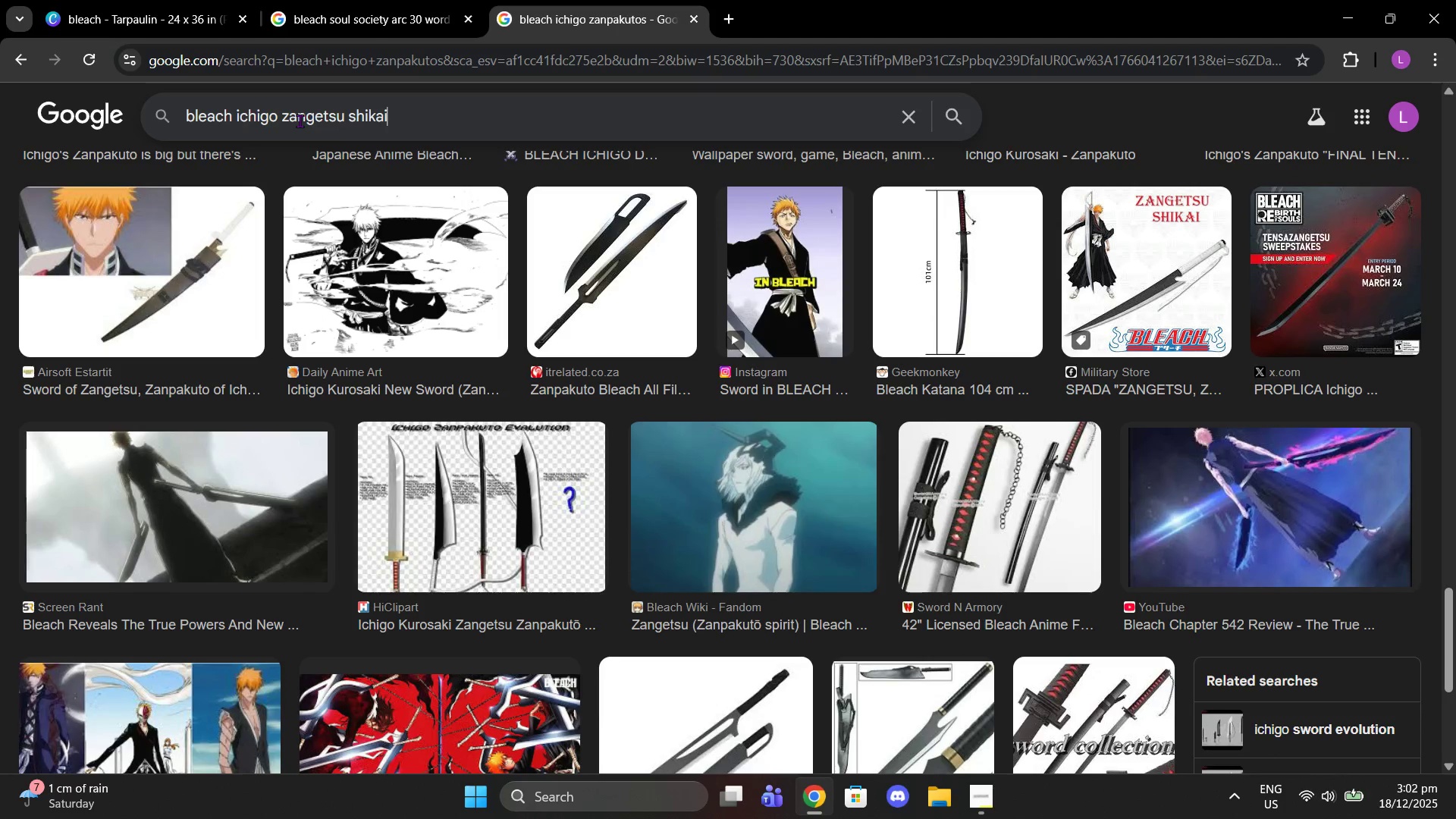 
key(Enter)
 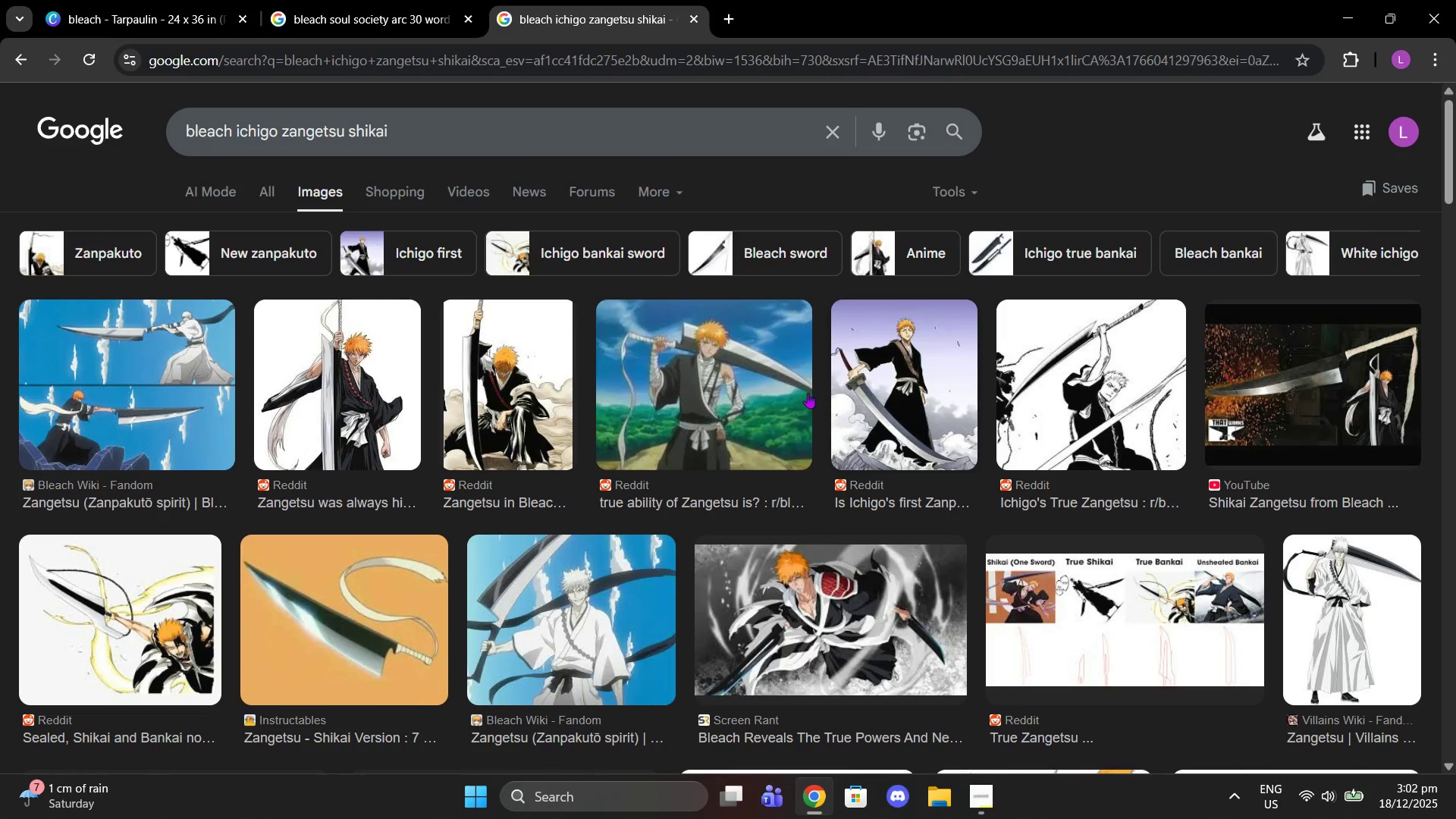 
wait(5.23)
 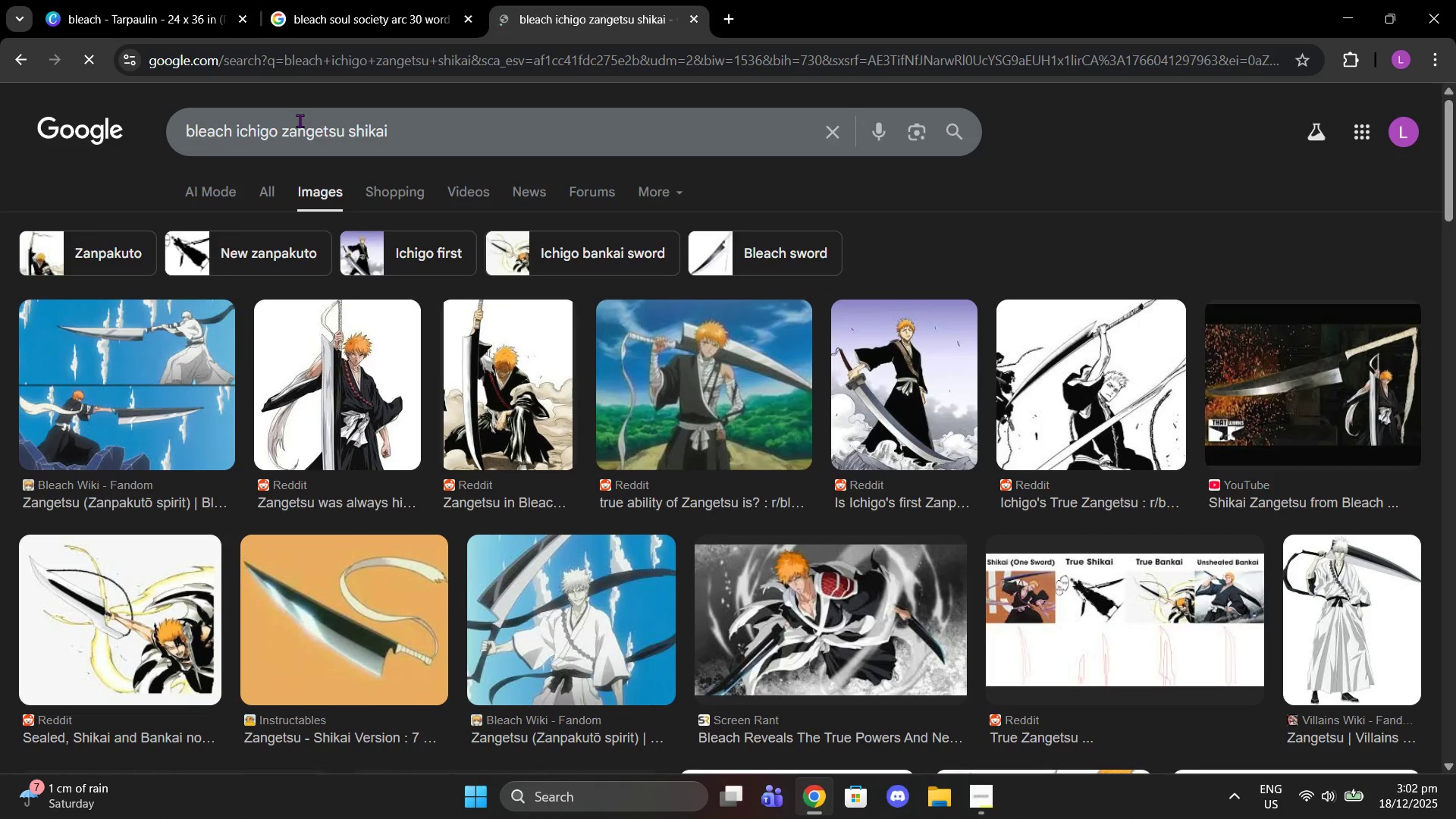 
left_click([291, 574])
 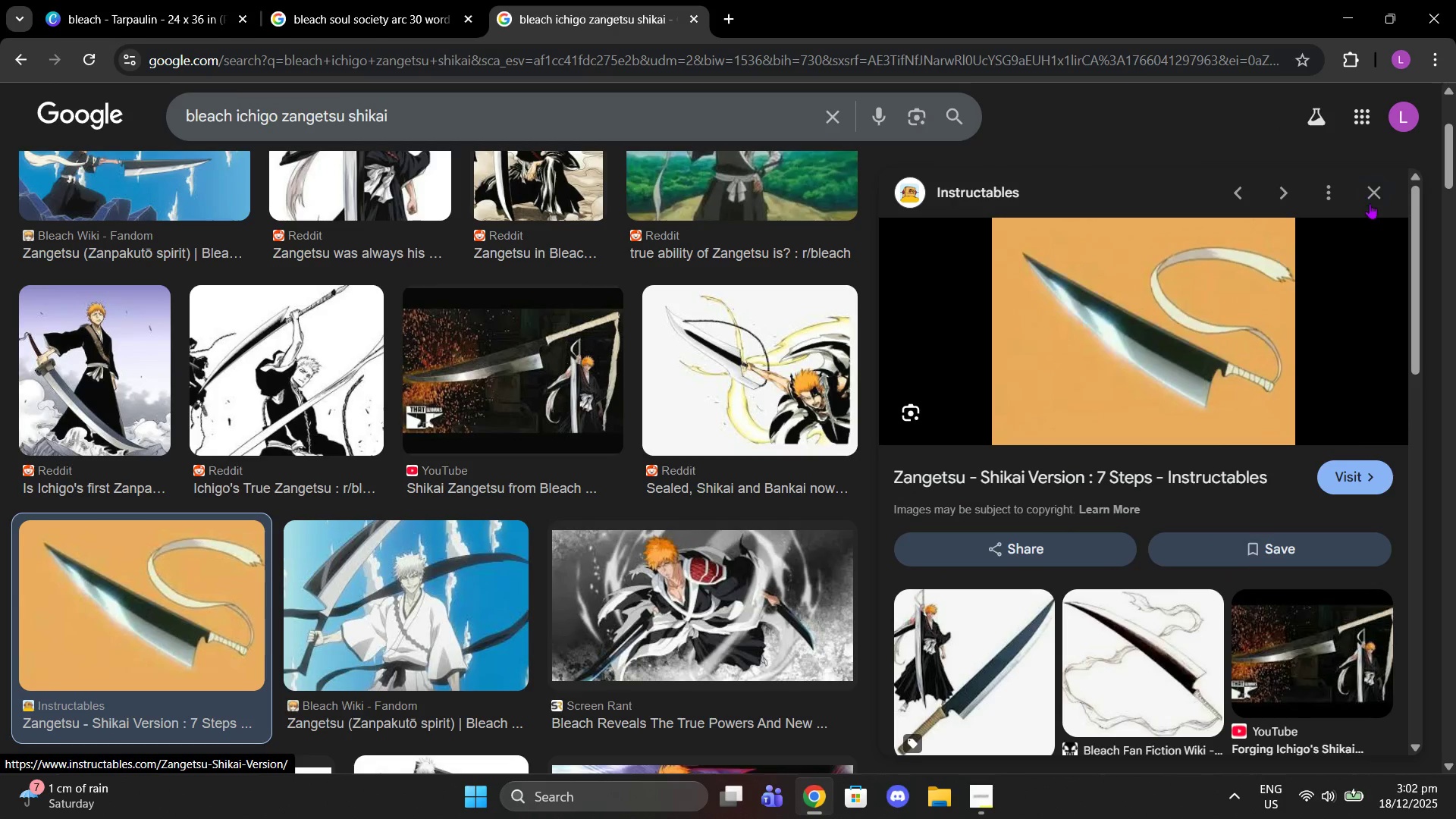 
scroll: coordinate [1261, 466], scroll_direction: down, amount: 3.0
 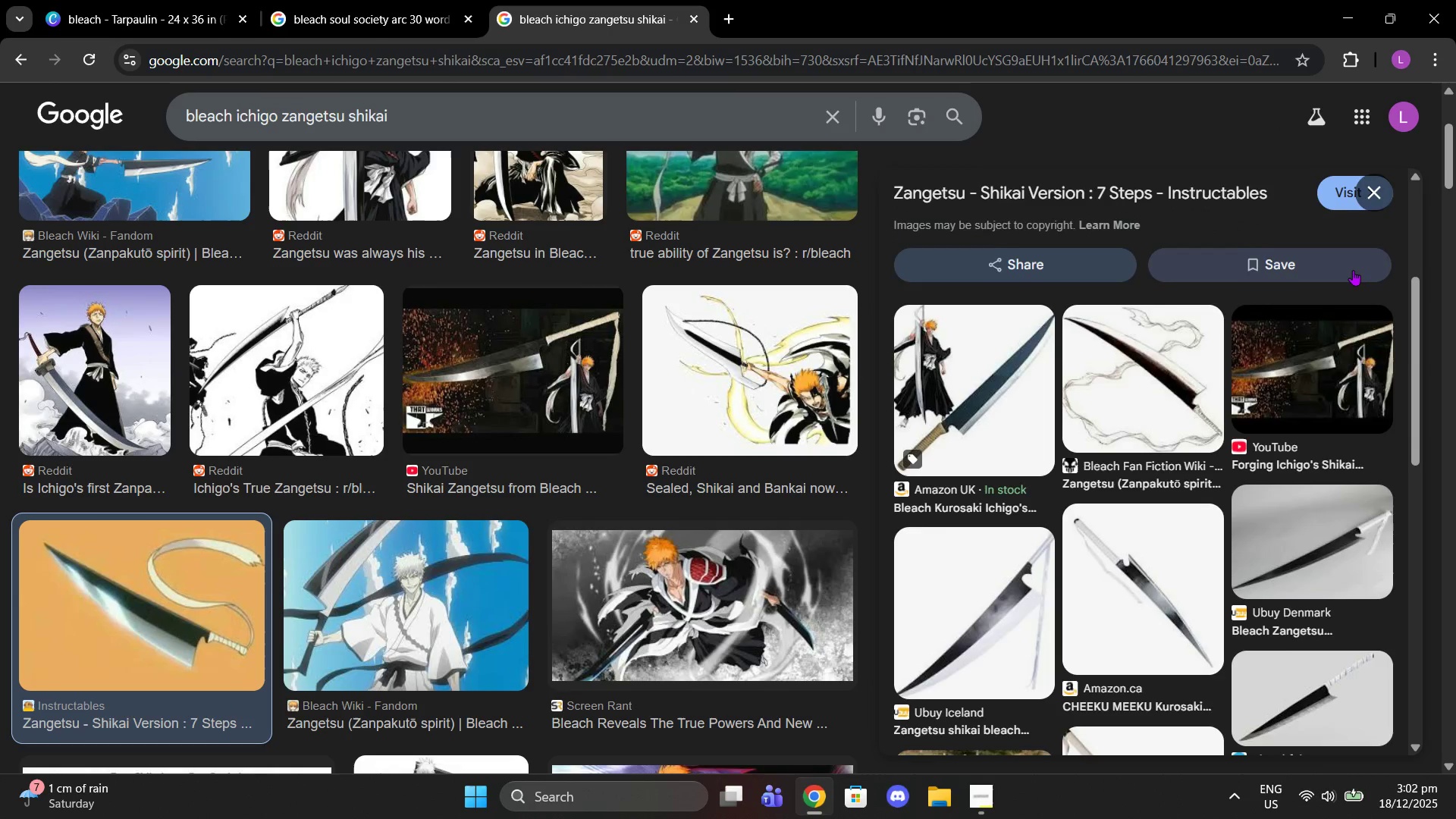 
scroll: coordinate [1348, 270], scroll_direction: up, amount: 2.0
 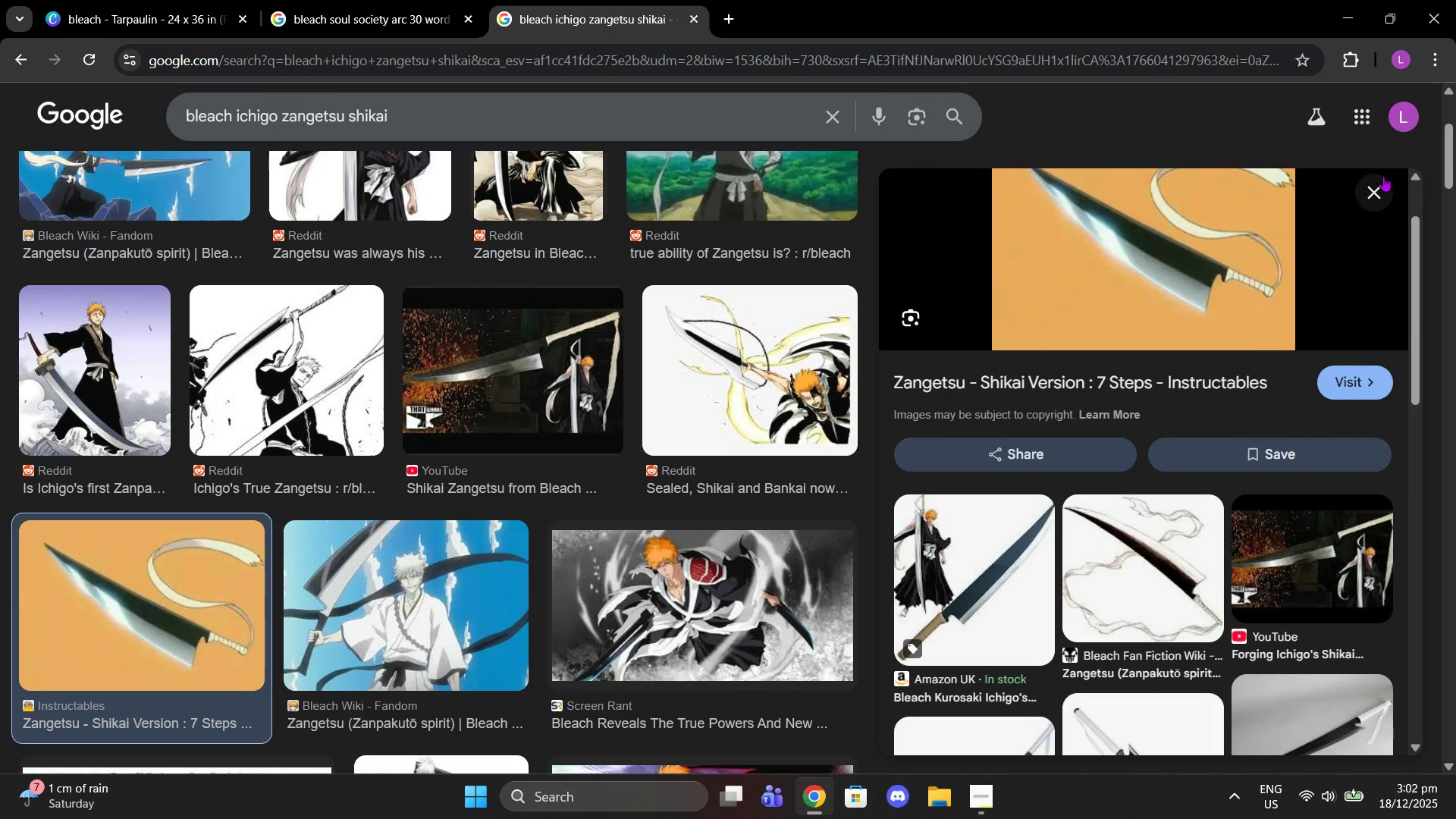 
left_click([1380, 180])
 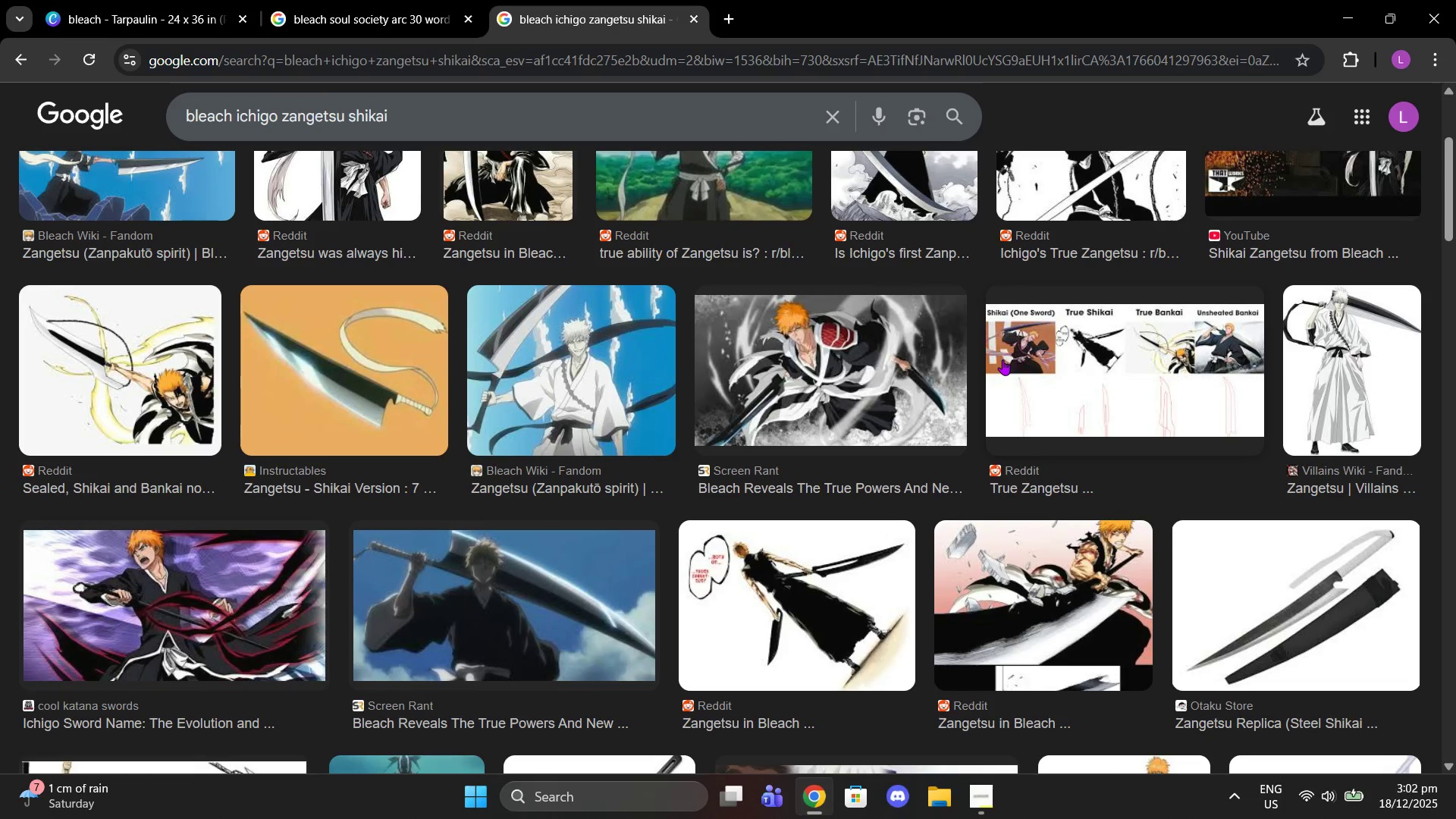 
scroll: coordinate [999, 359], scroll_direction: up, amount: 3.0
 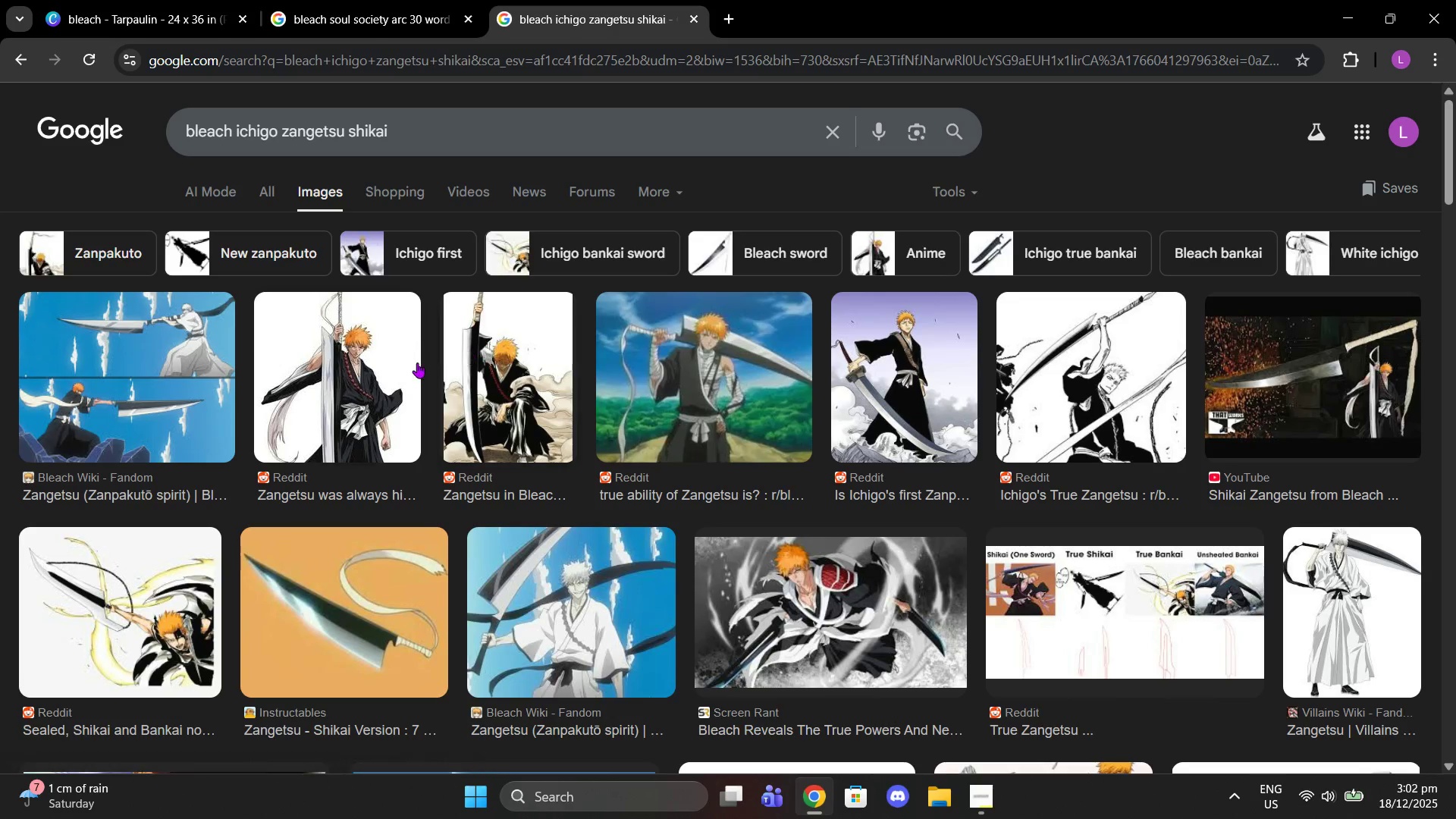 
scroll: coordinate [744, 441], scroll_direction: down, amount: 22.0
 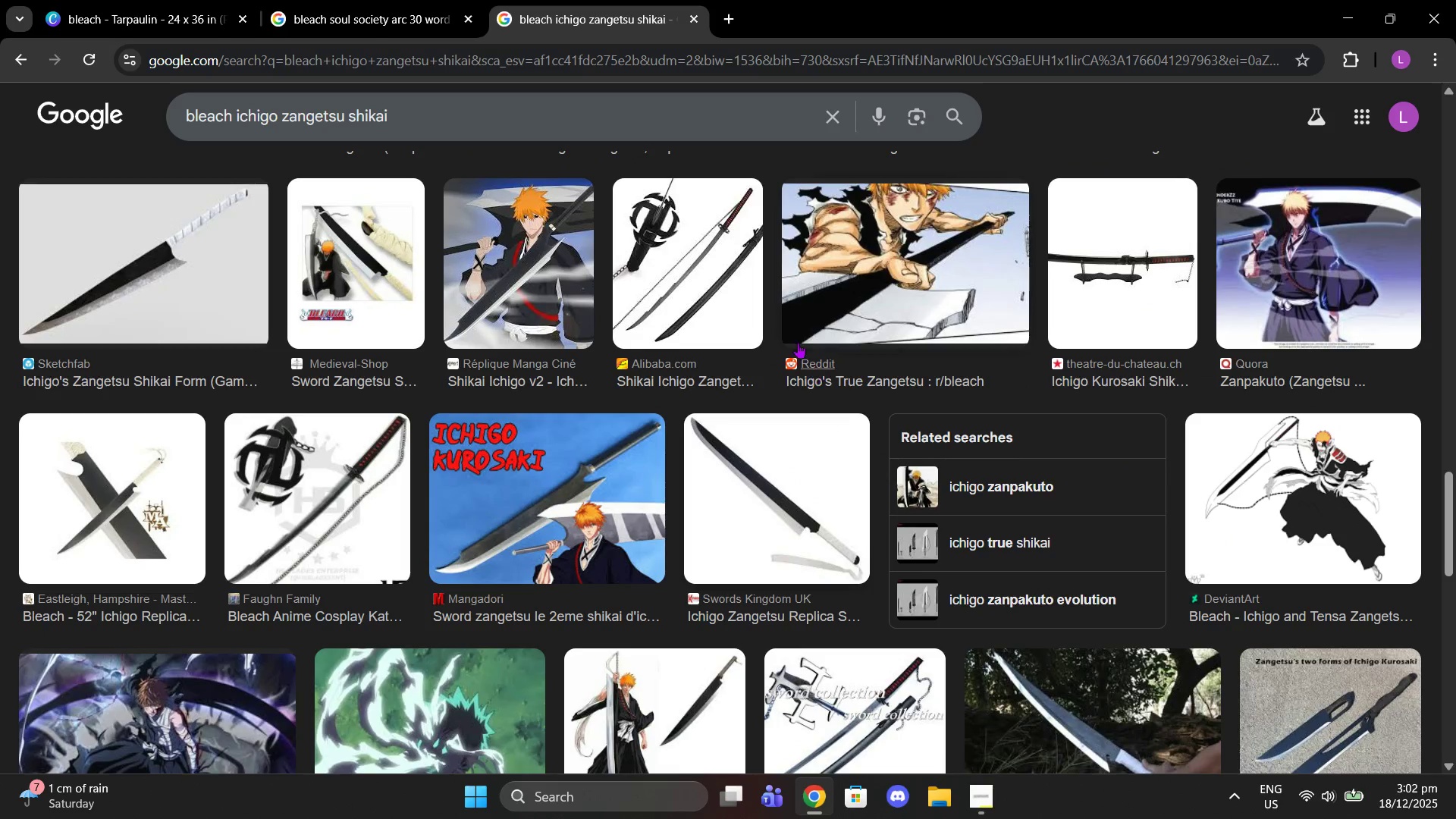 
left_click([177, 0])
 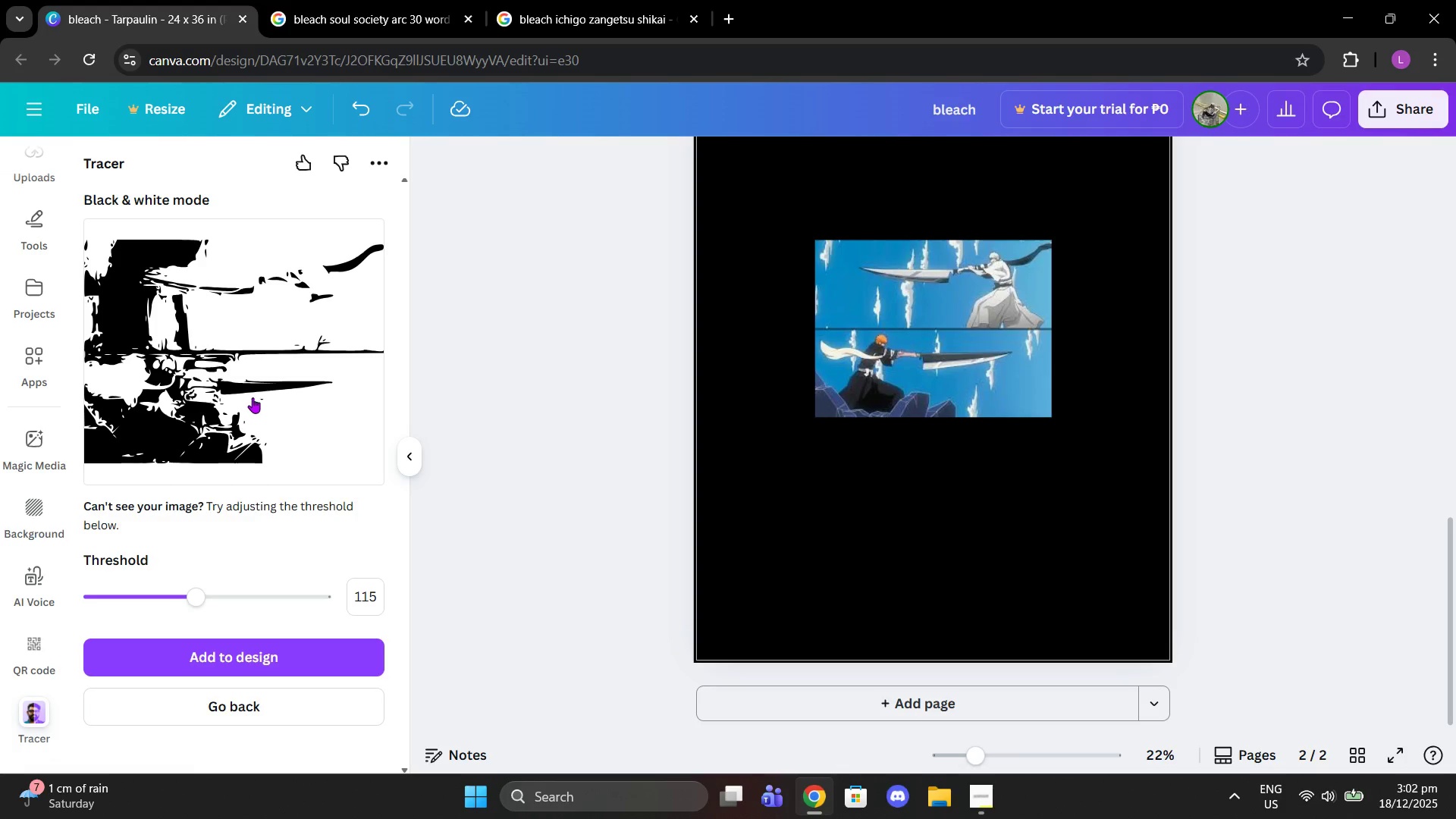 
left_click([253, 397])
 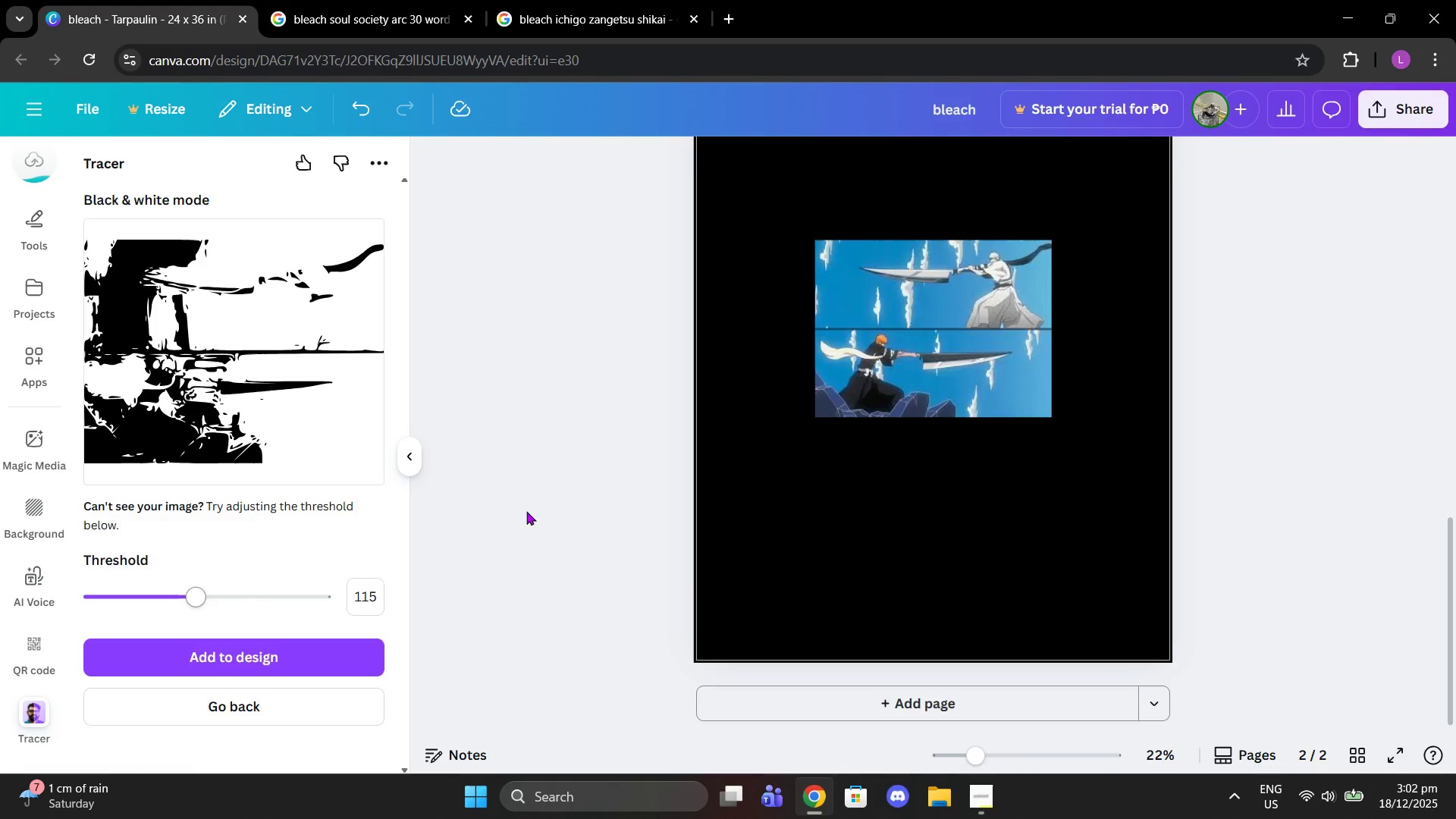 
left_click_drag(start_coordinate=[917, 282], to_coordinate=[880, 497])
 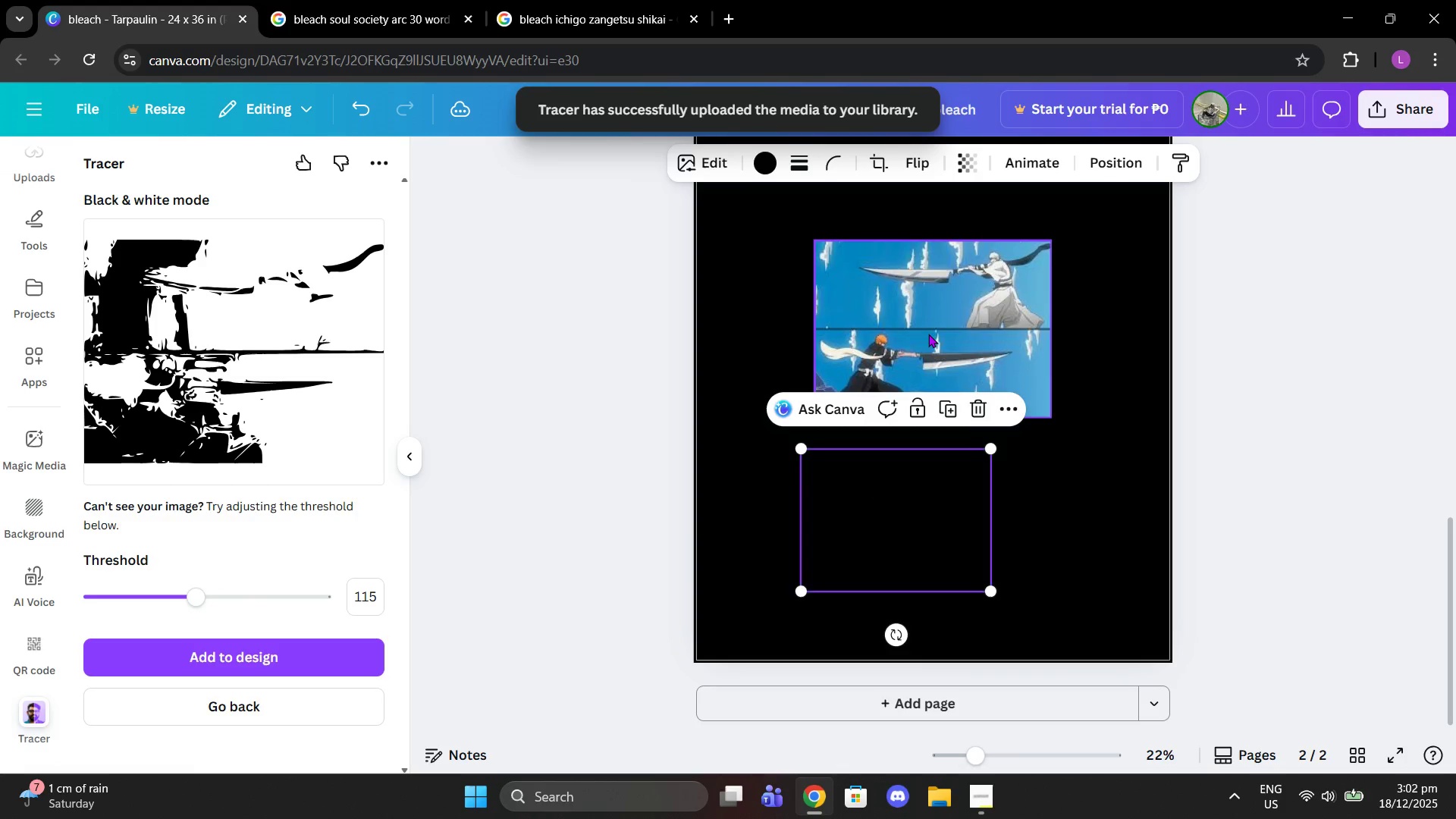 
left_click([928, 334])
 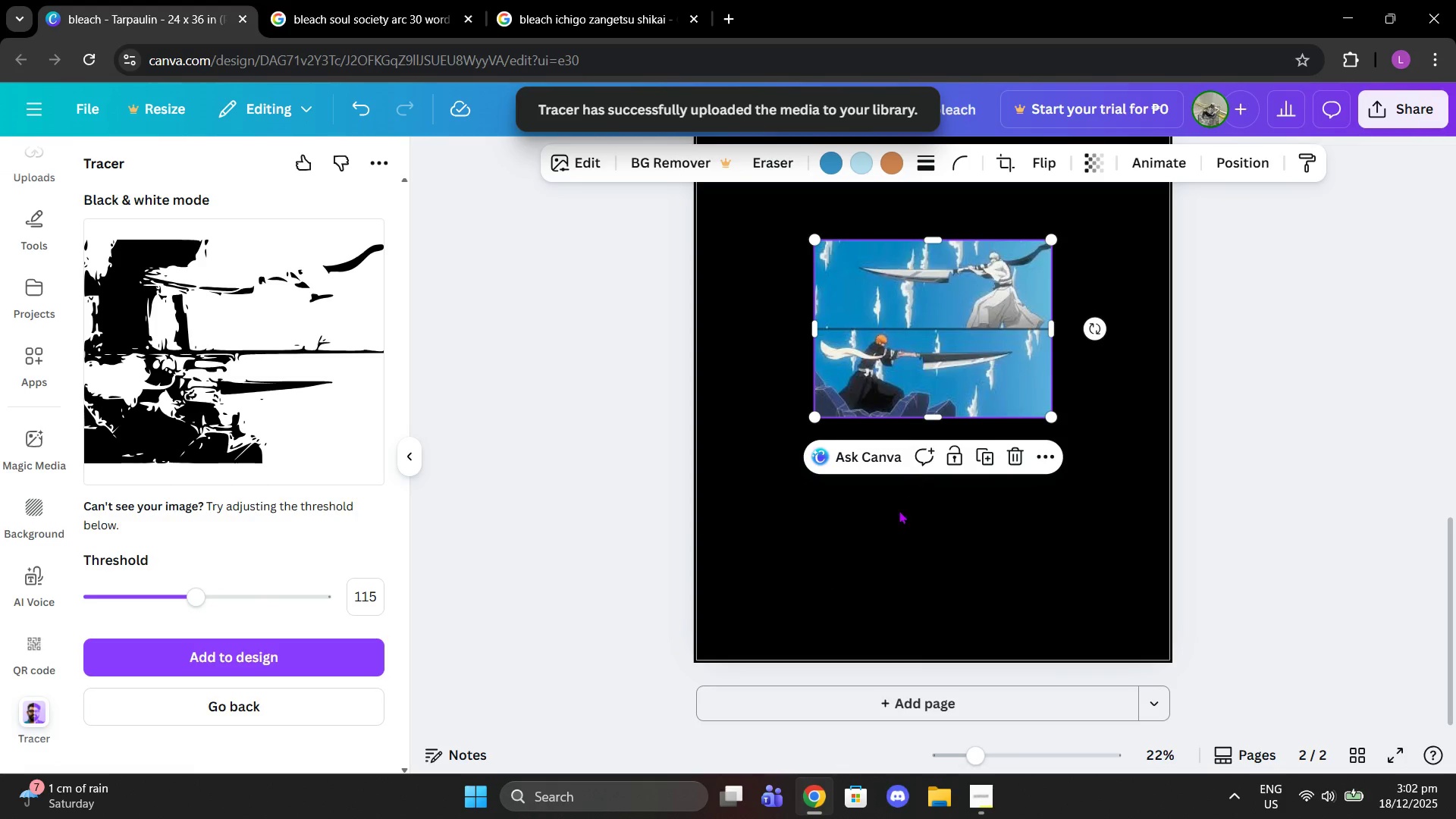 
left_click([894, 519])
 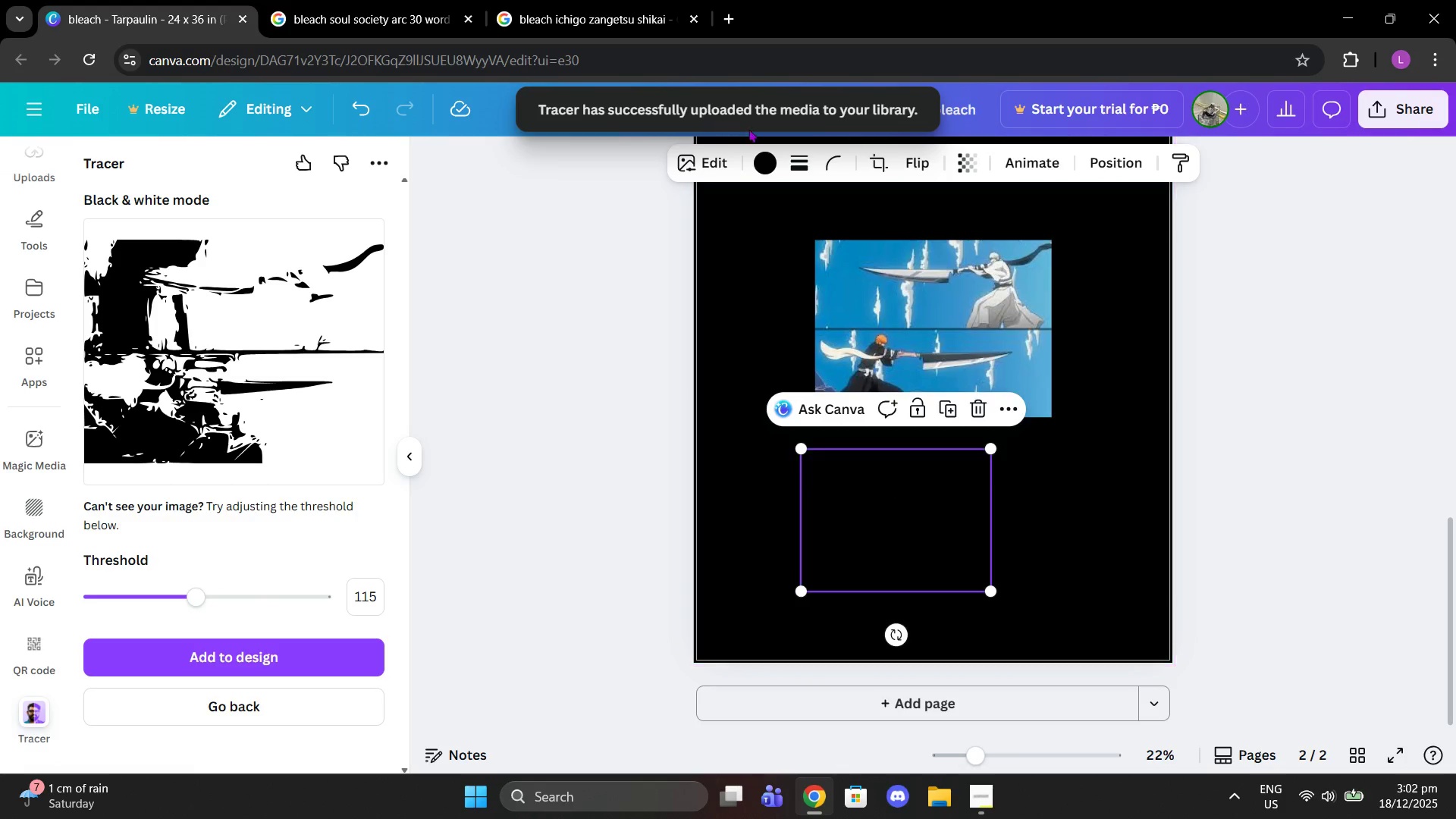 
left_click([768, 169])
 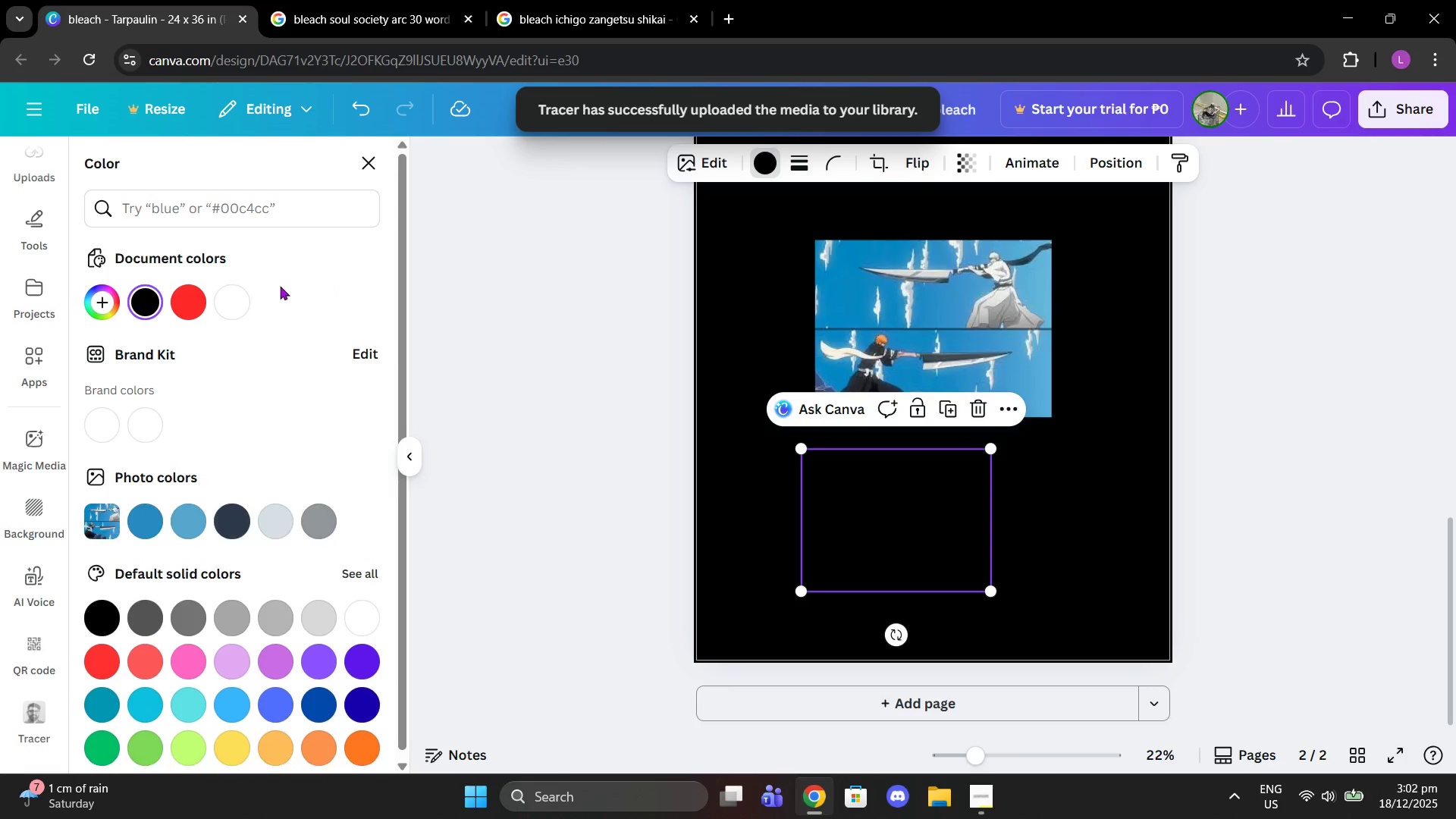 
left_click([239, 296])
 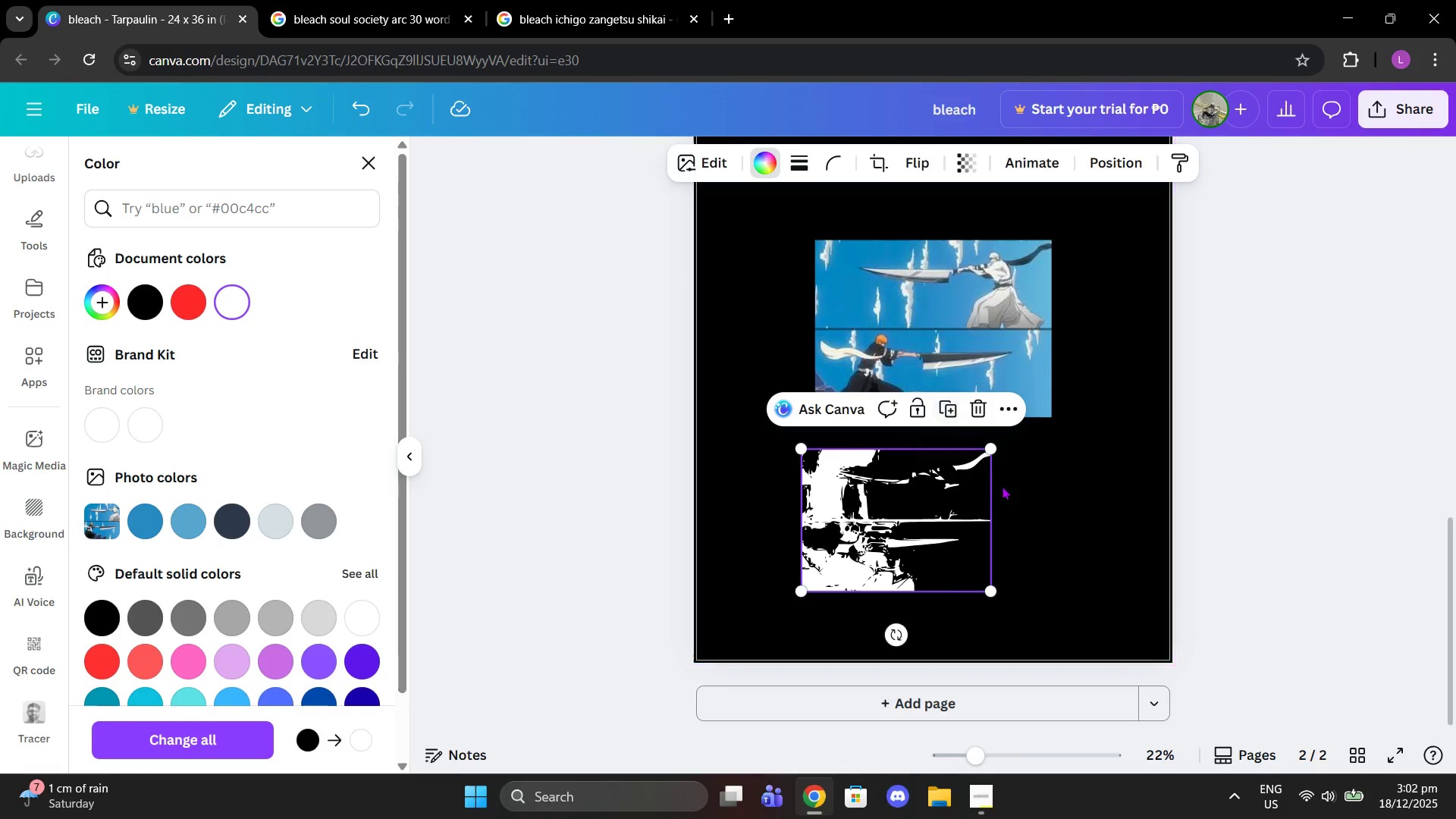 
double_click([1006, 331])
 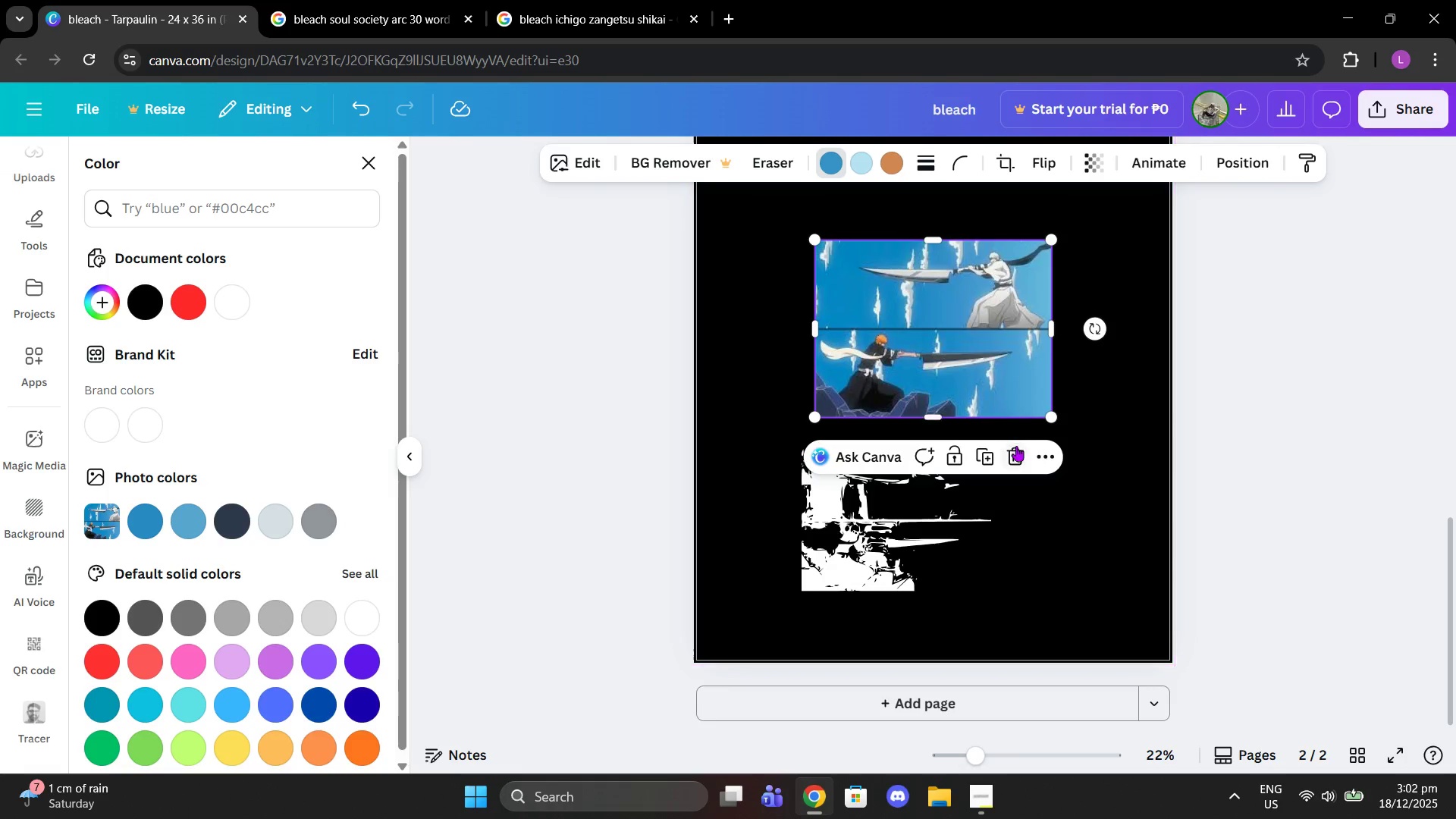 
double_click([931, 522])
 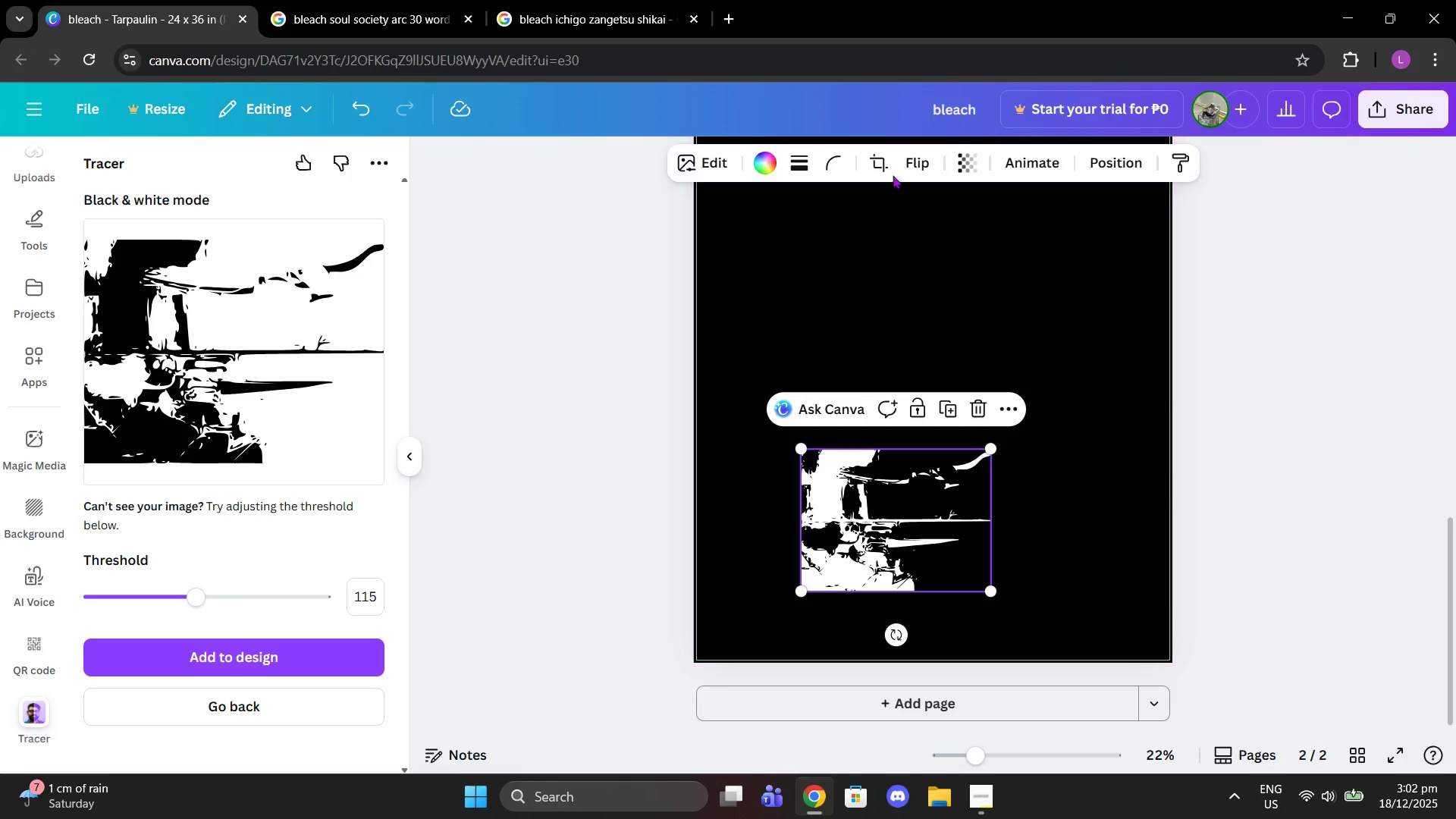 
left_click([878, 167])
 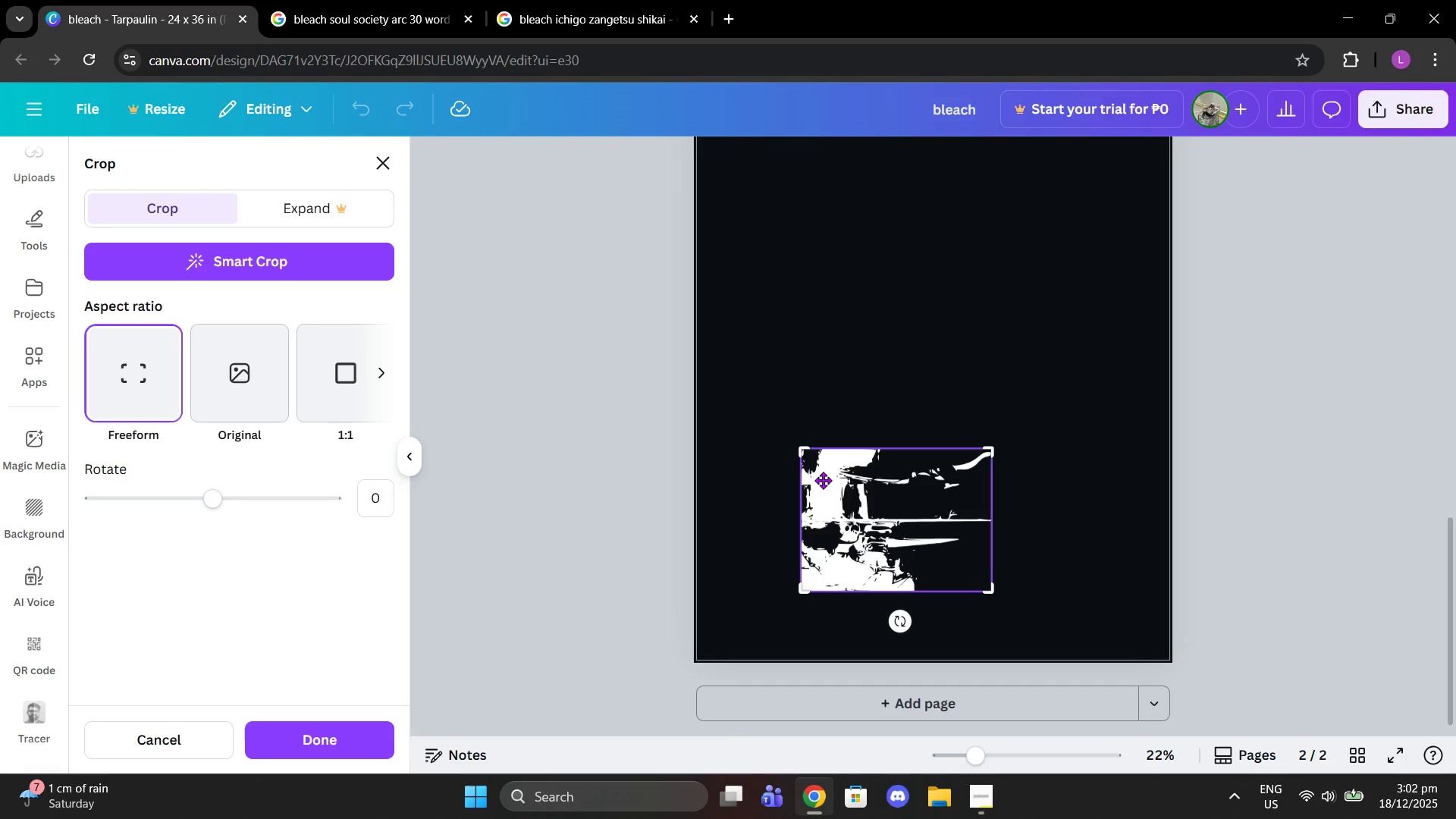 
left_click_drag(start_coordinate=[801, 447], to_coordinate=[792, 522])
 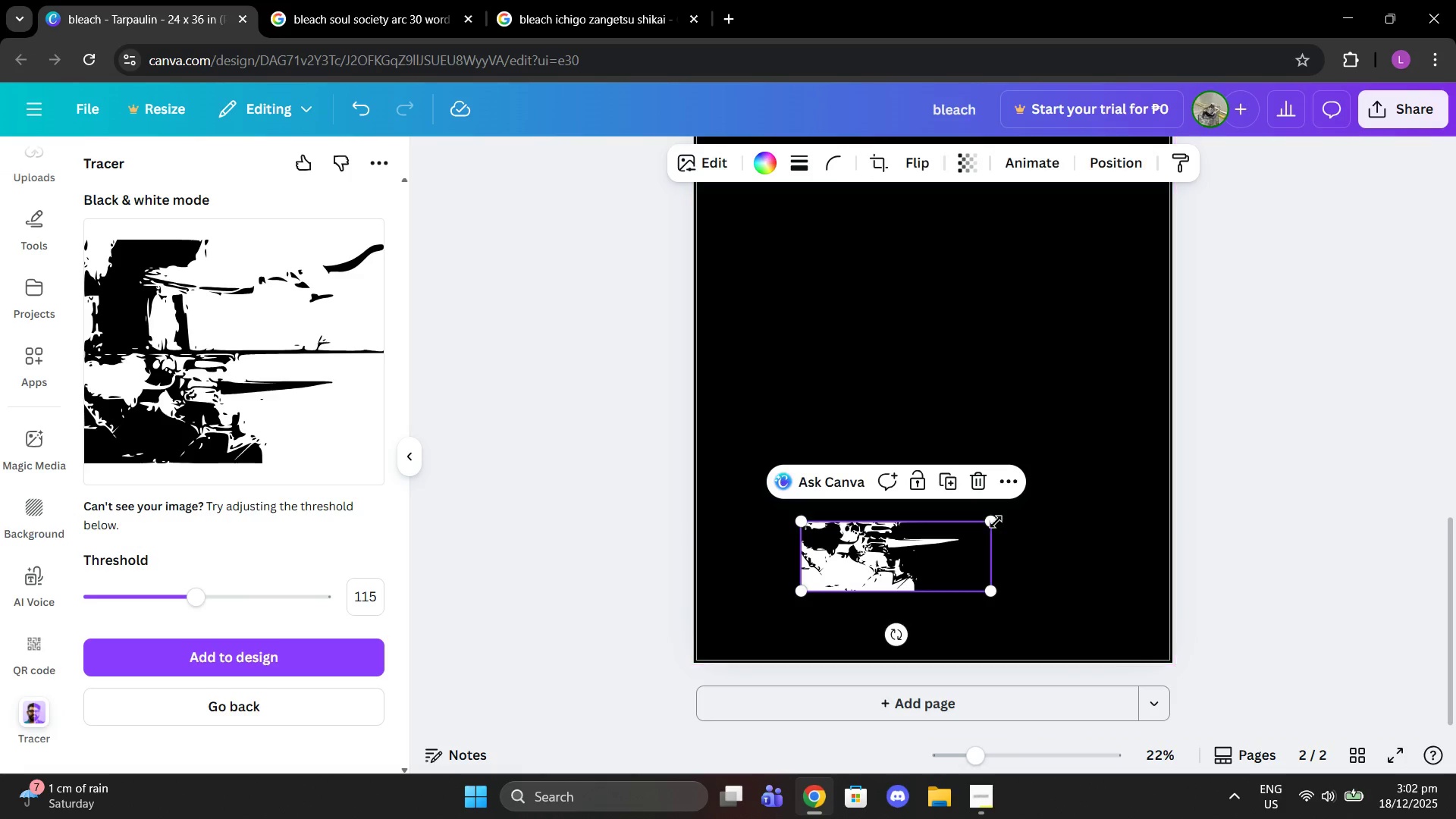 
left_click_drag(start_coordinate=[995, 519], to_coordinate=[1116, 463])
 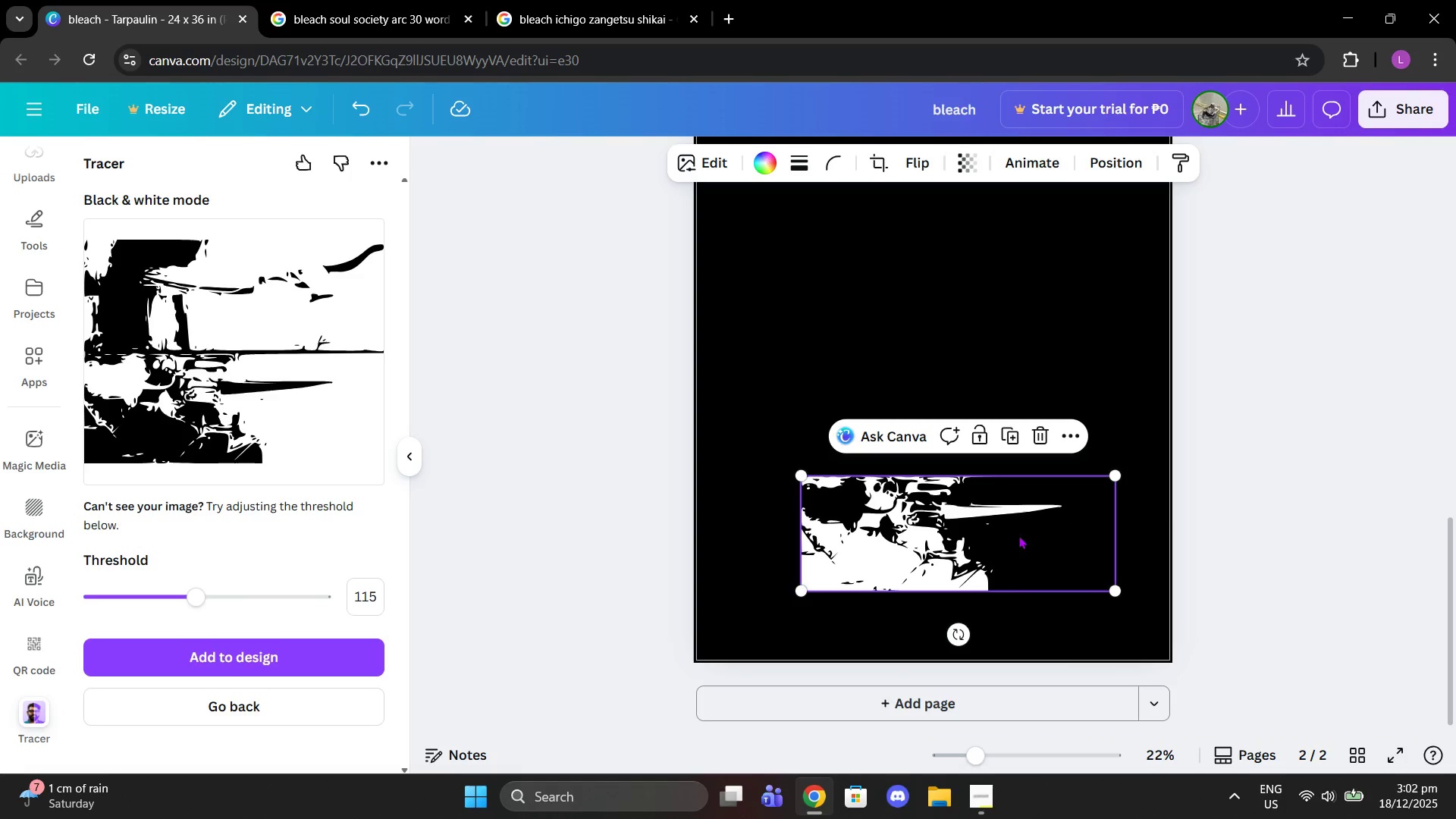 
left_click_drag(start_coordinate=[1015, 538], to_coordinate=[971, 504])
 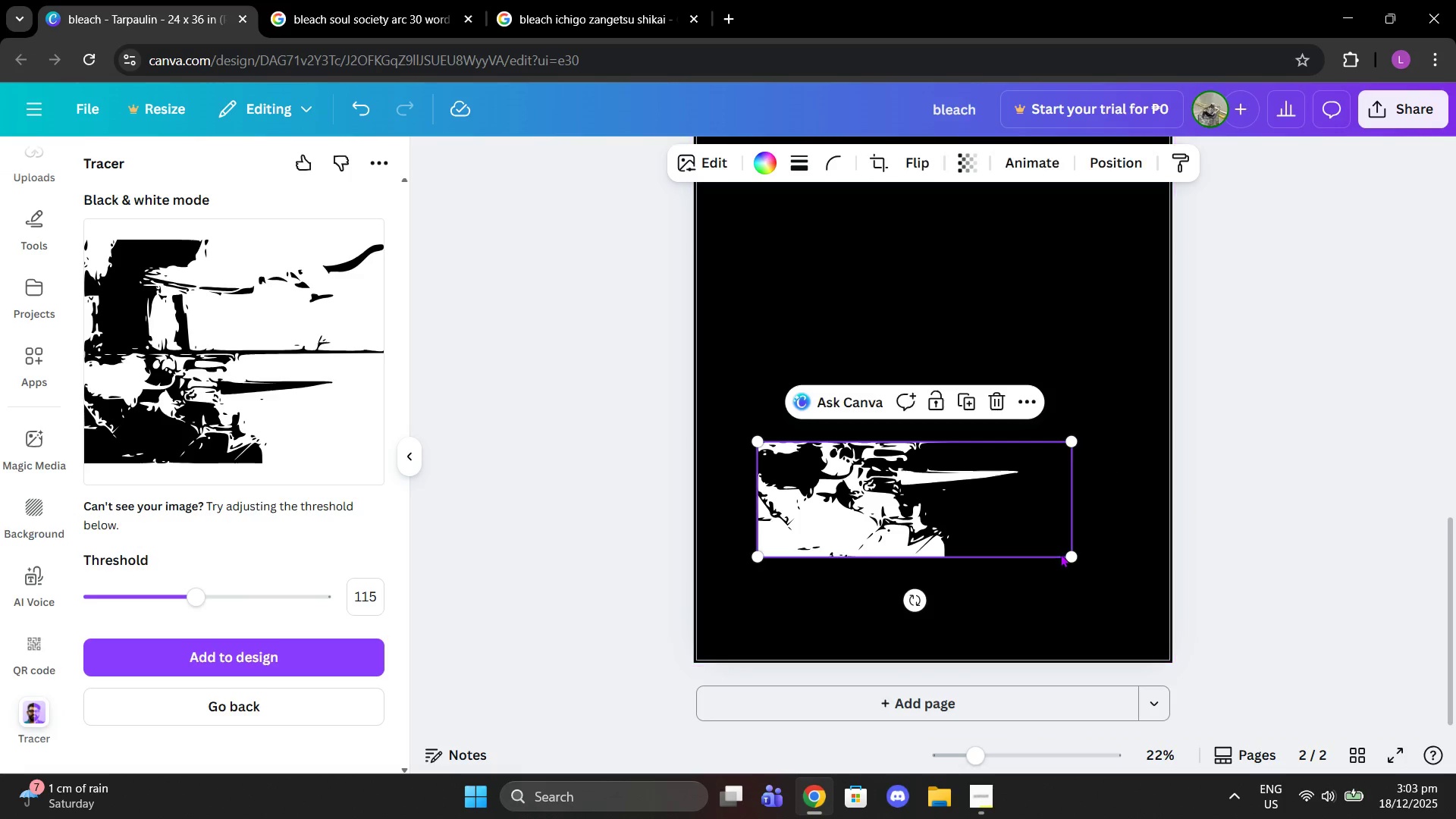 
left_click_drag(start_coordinate=[1061, 547], to_coordinate=[1088, 576])
 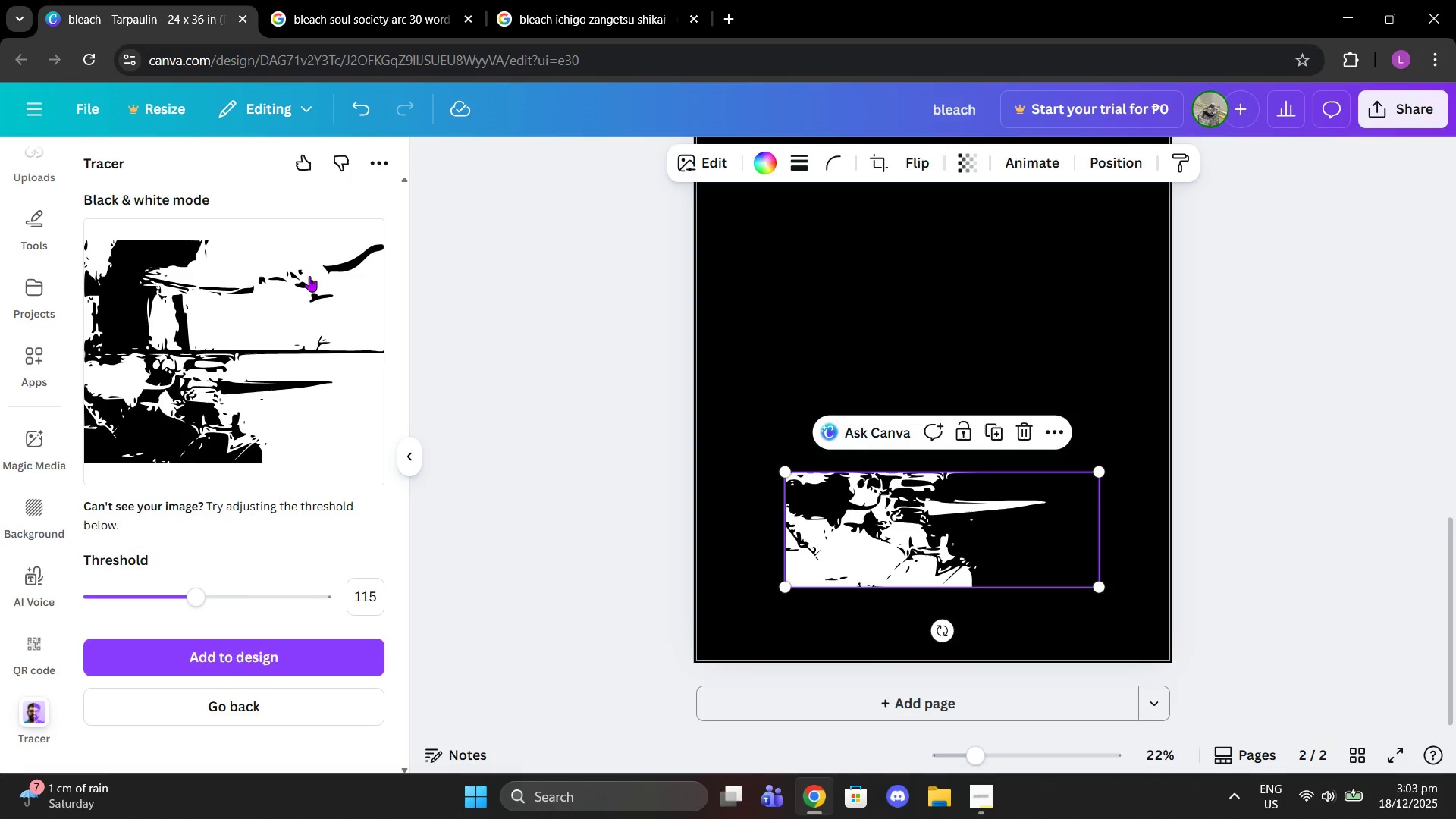 
scroll: coordinate [814, 312], scroll_direction: up, amount: 7.0
 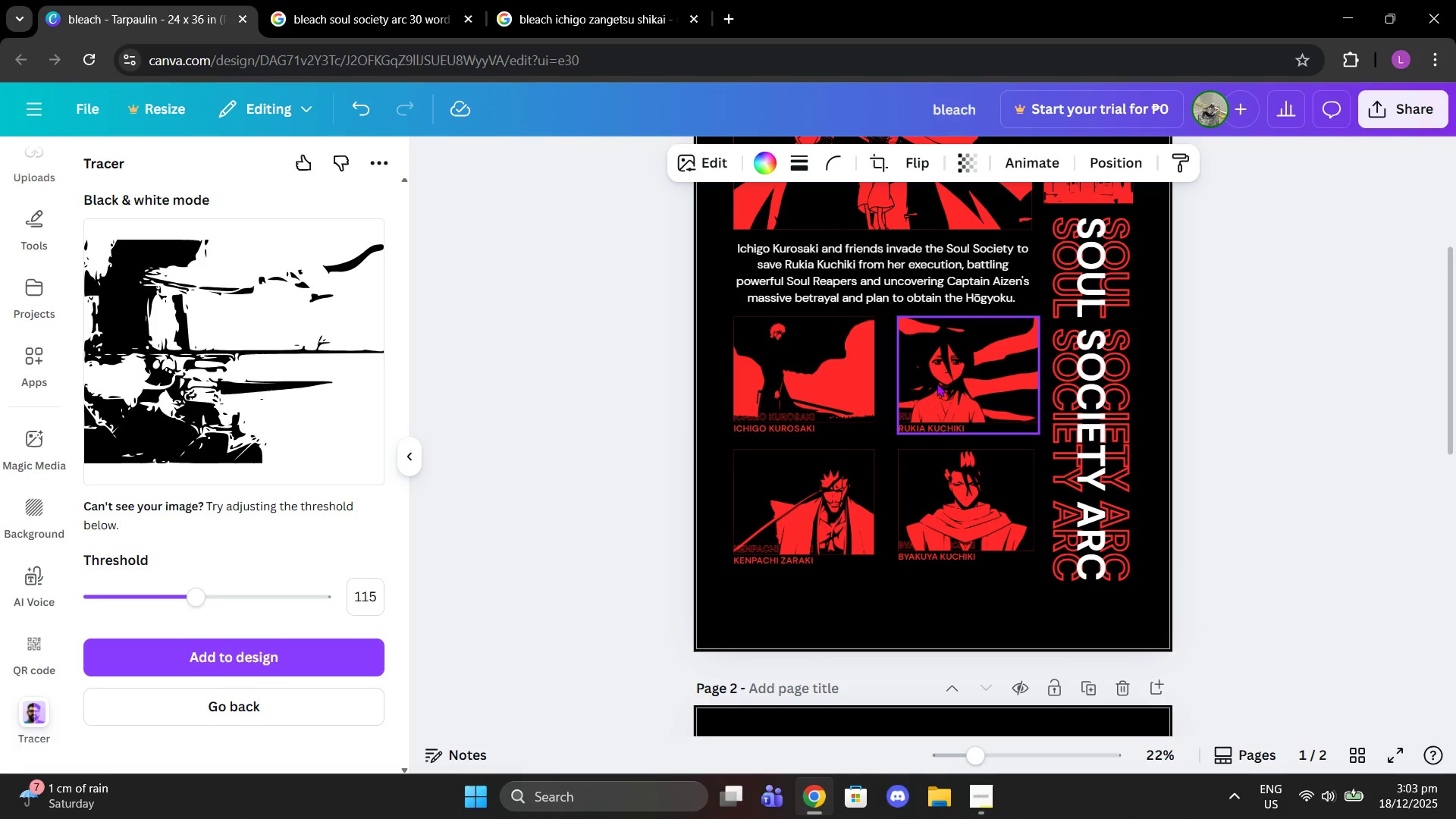 
left_click([937, 383])
 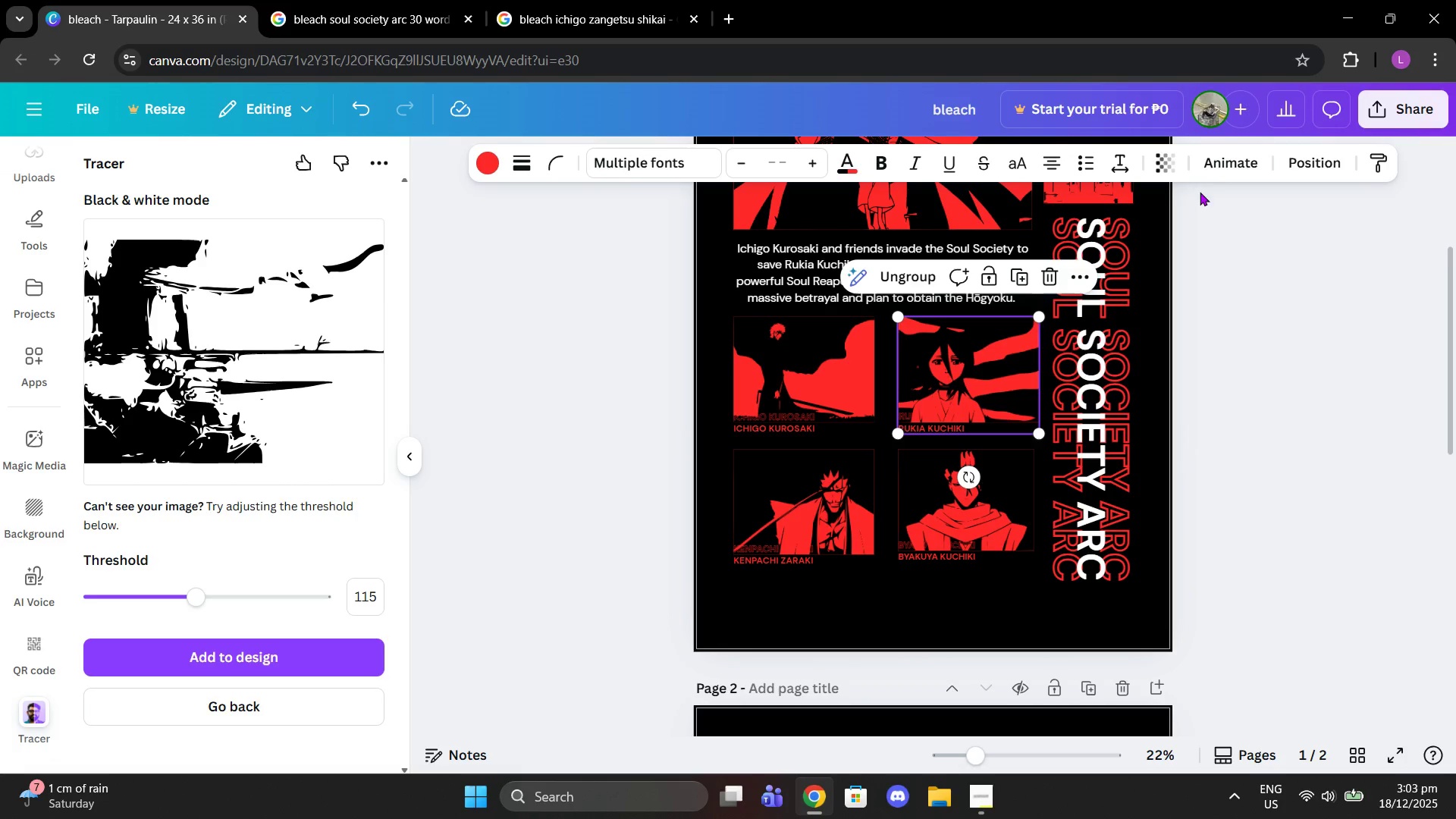 
scroll: coordinate [1263, 229], scroll_direction: up, amount: 2.0
 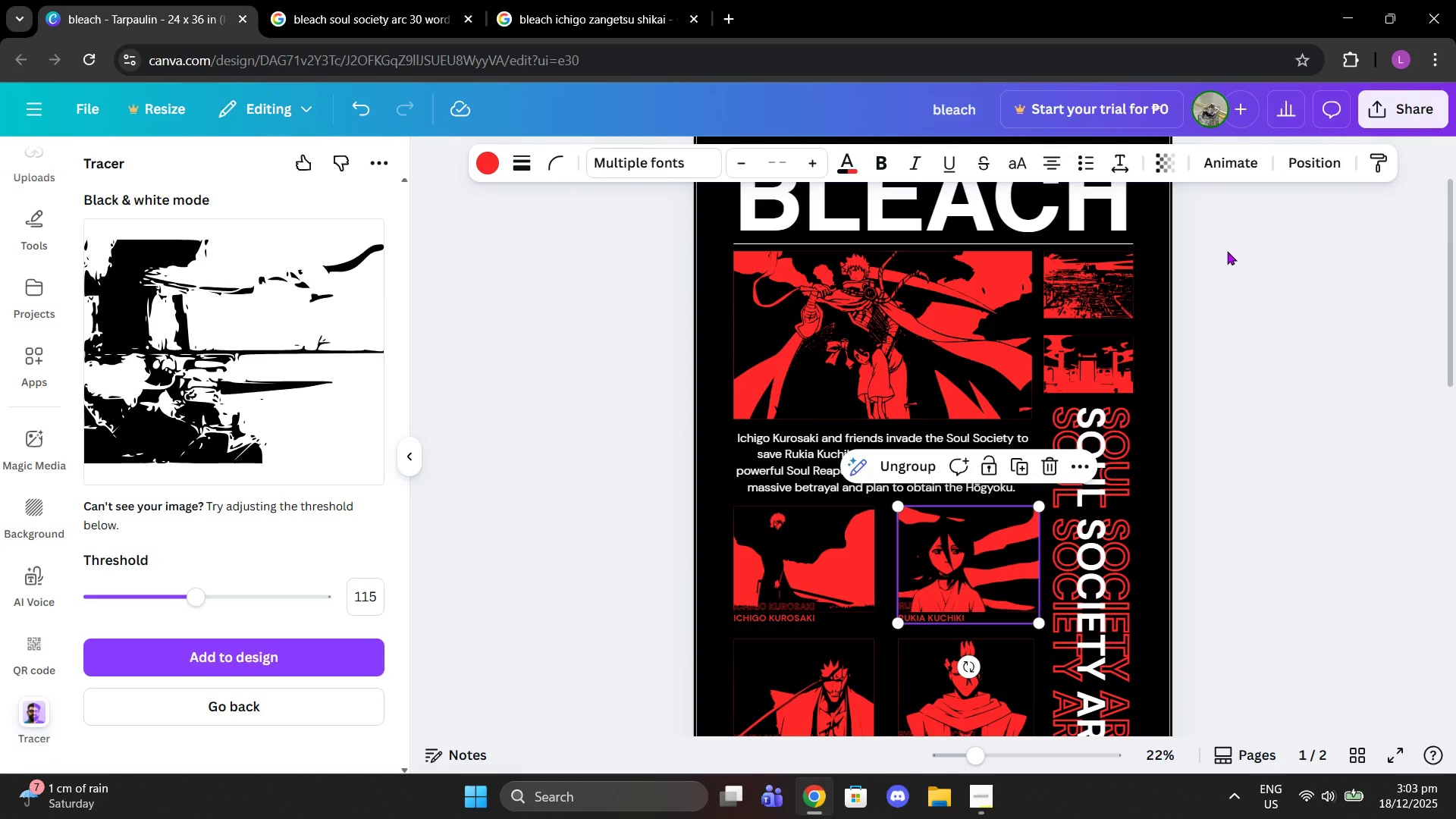 
left_click([1301, 158])
 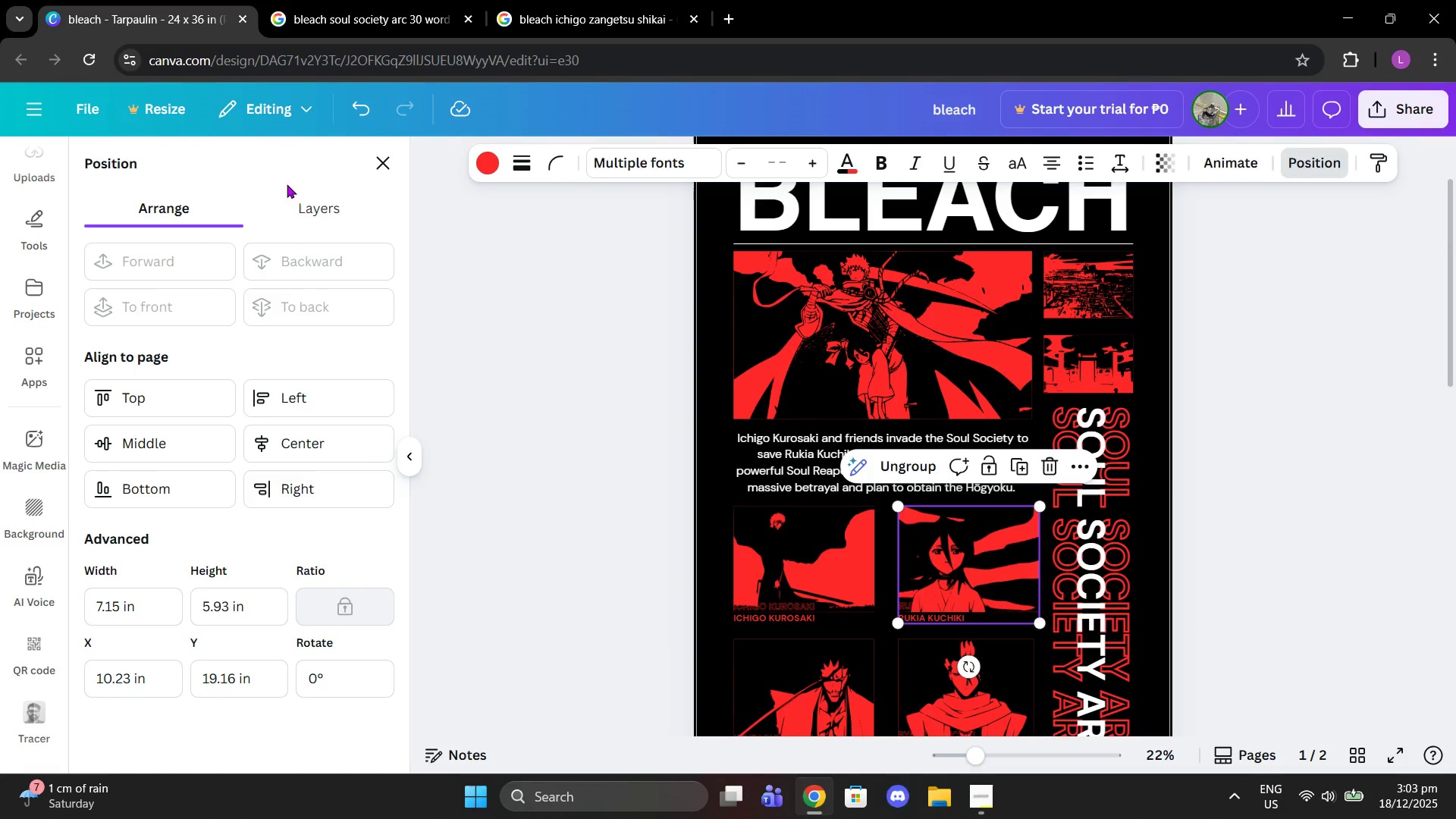 
left_click([298, 200])
 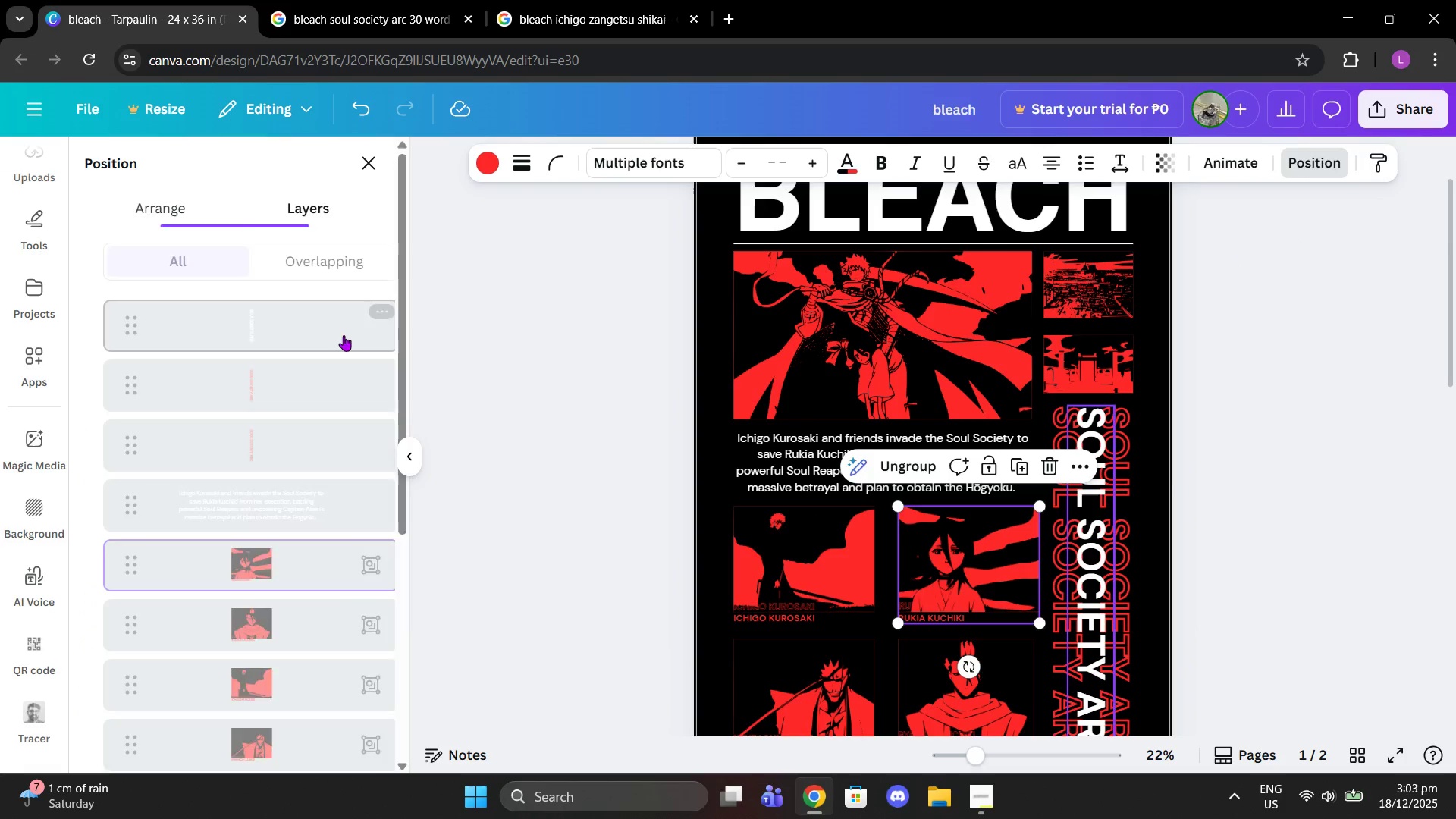 
scroll: coordinate [312, 463], scroll_direction: down, amount: 4.0
 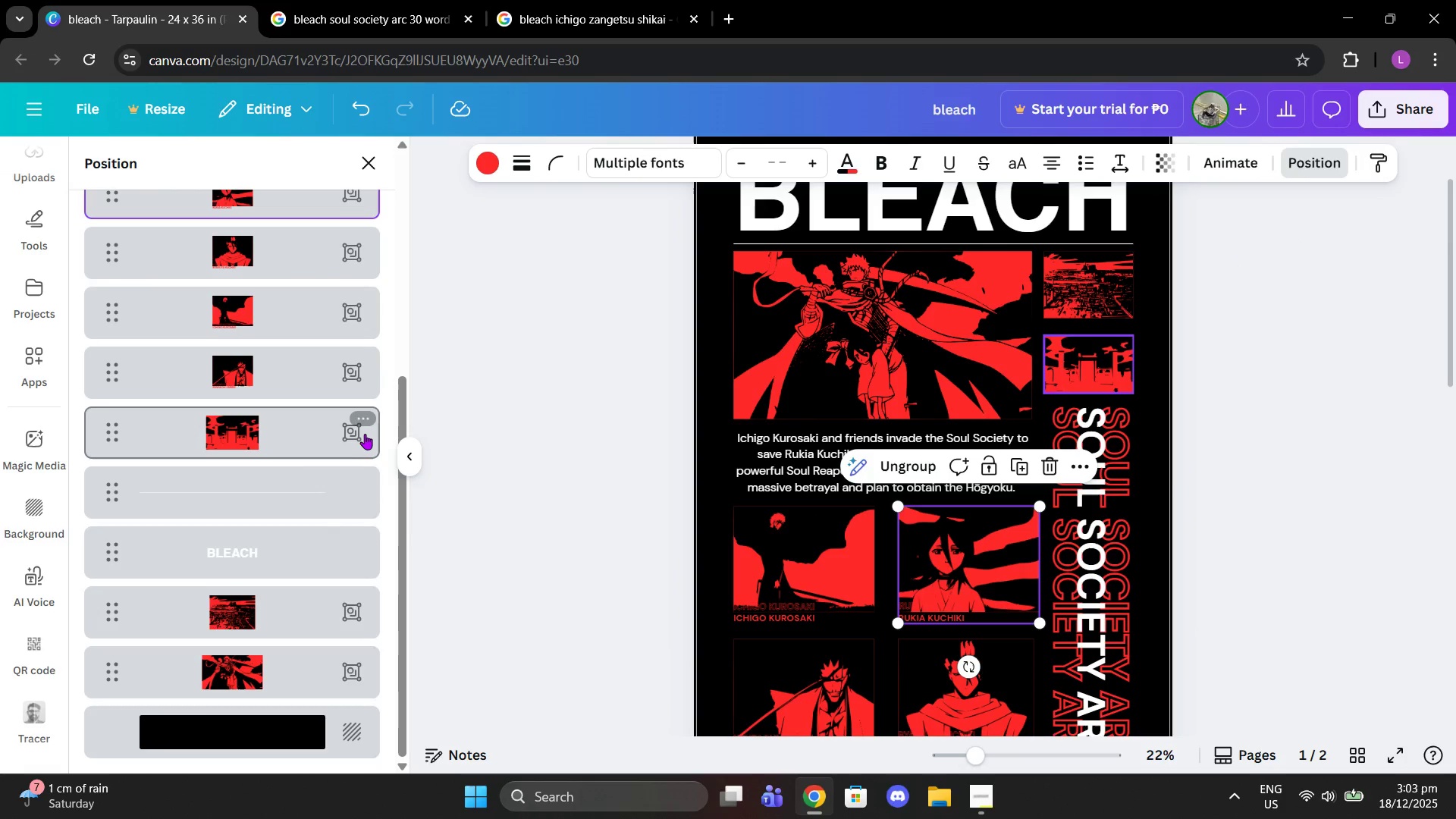 
left_click([356, 433])
 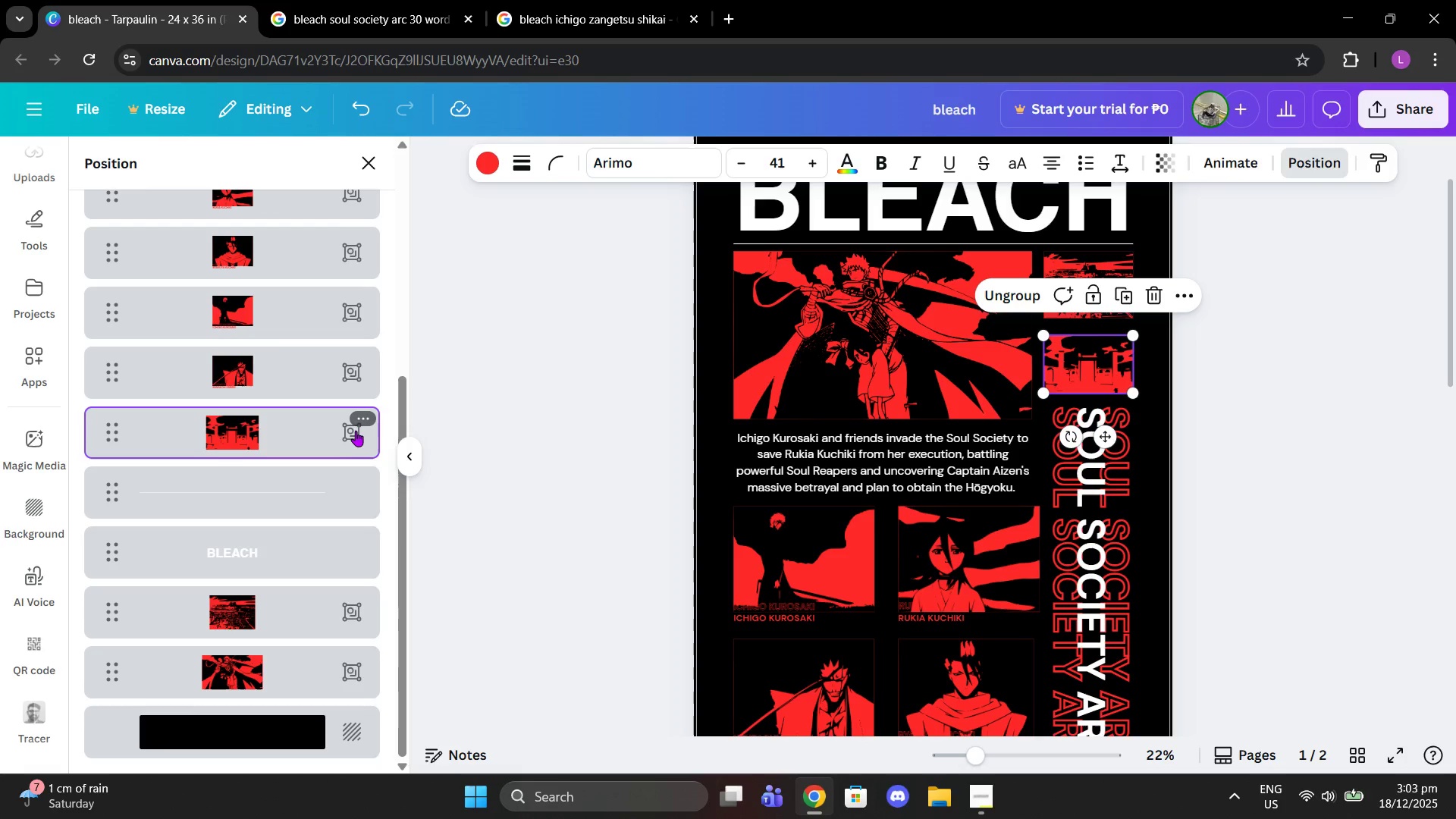 
left_click([360, 419])
 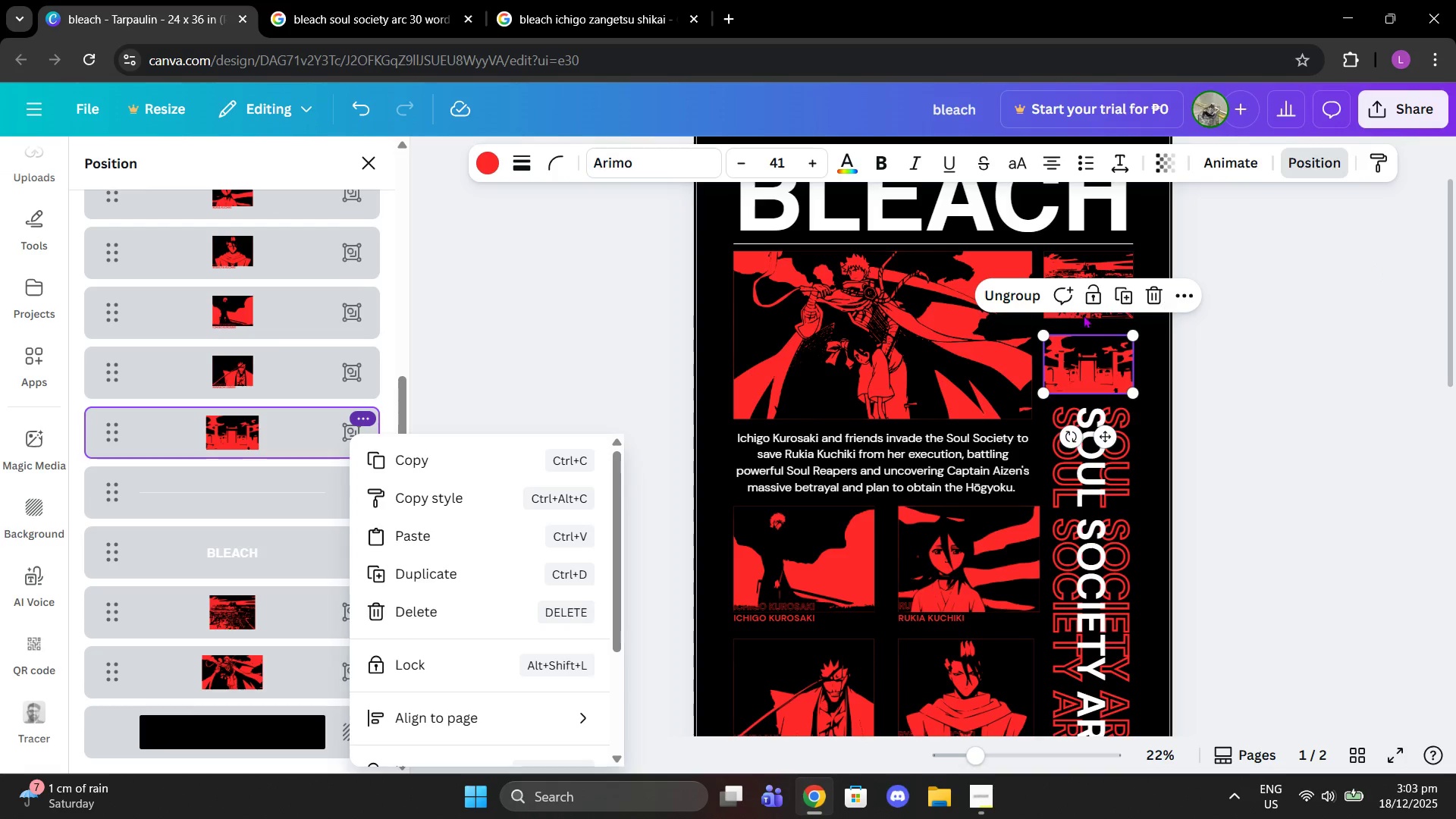 
left_click([1012, 298])
 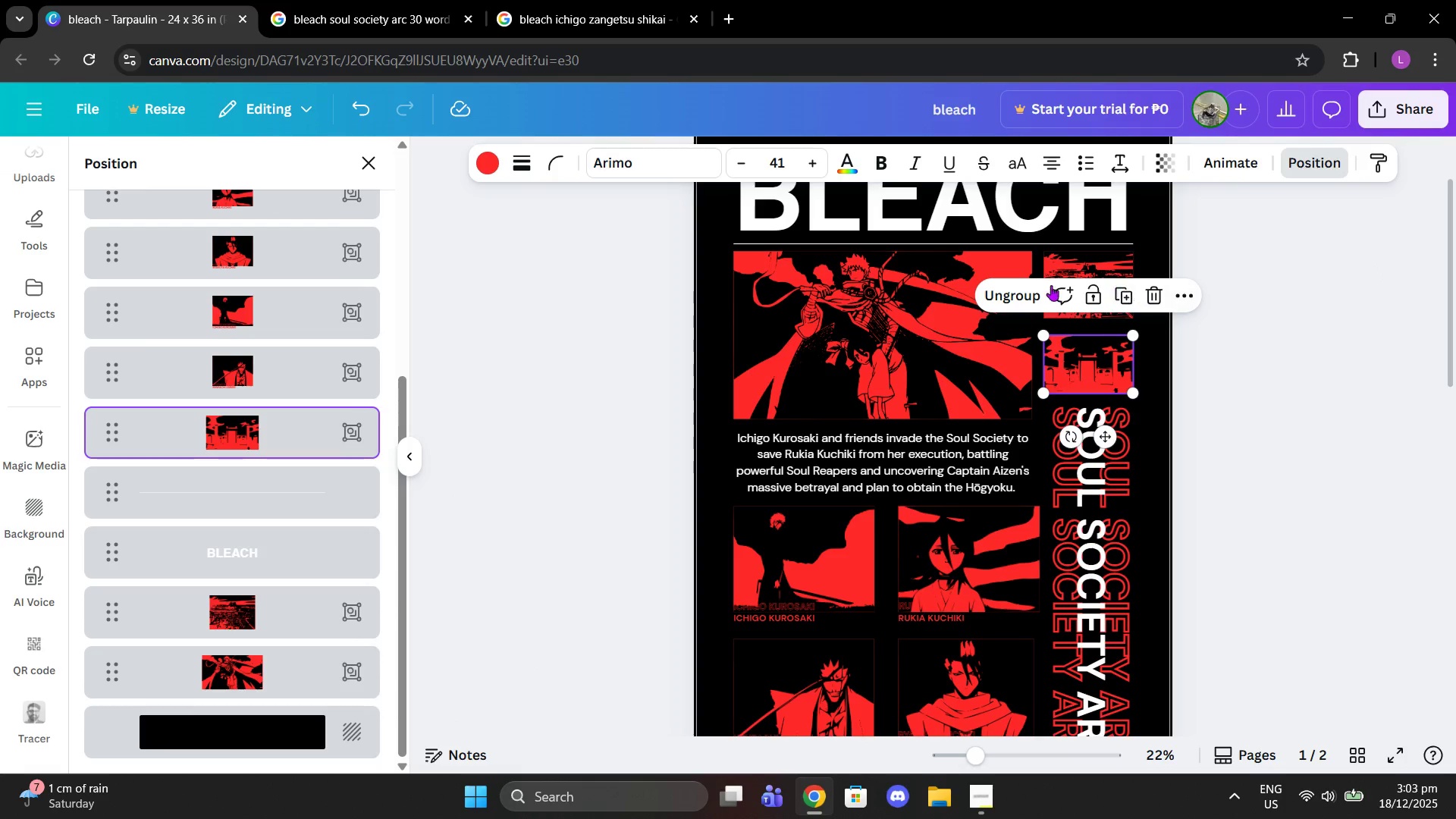 
left_click([1029, 293])
 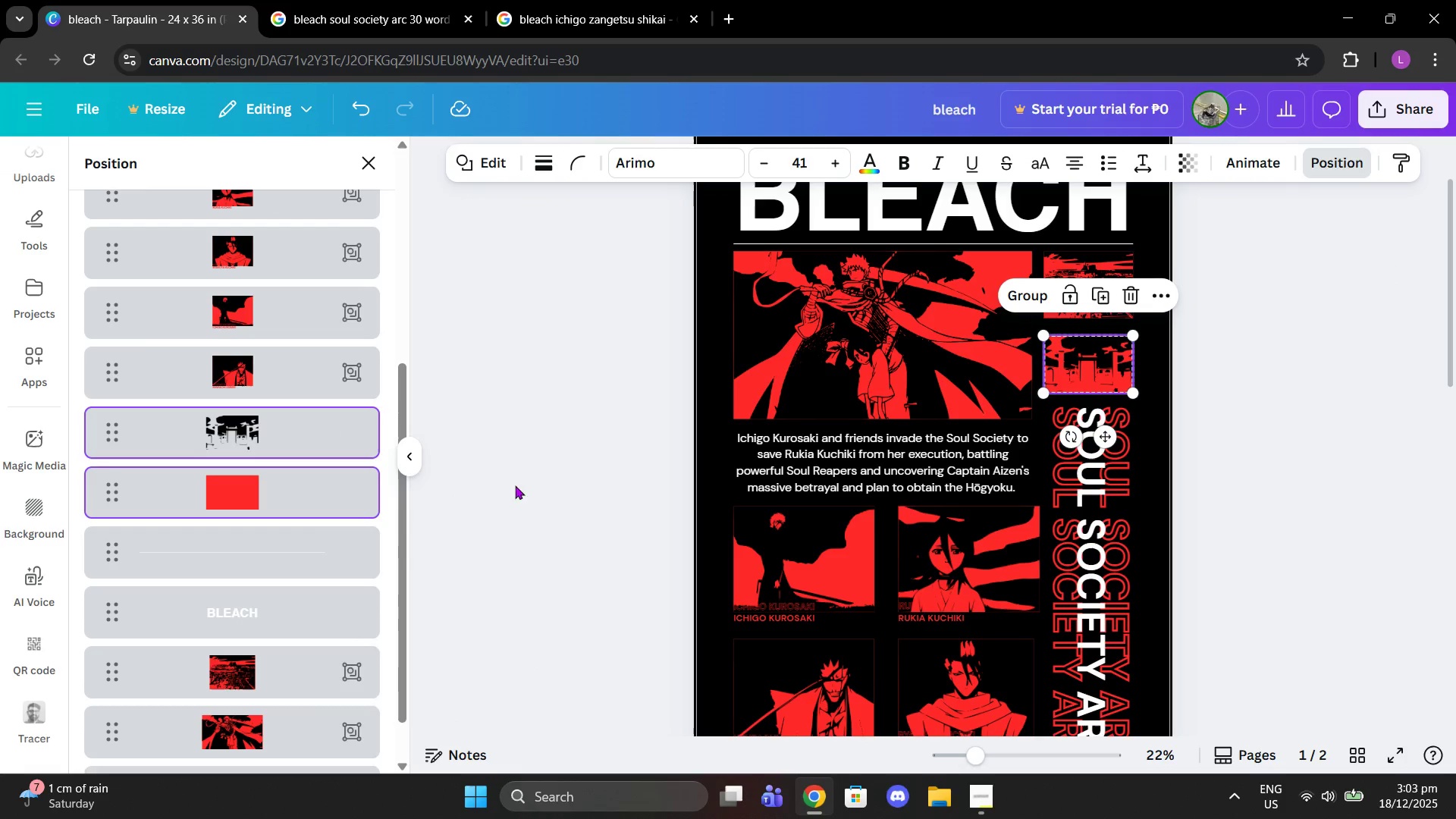 
left_click([276, 479])
 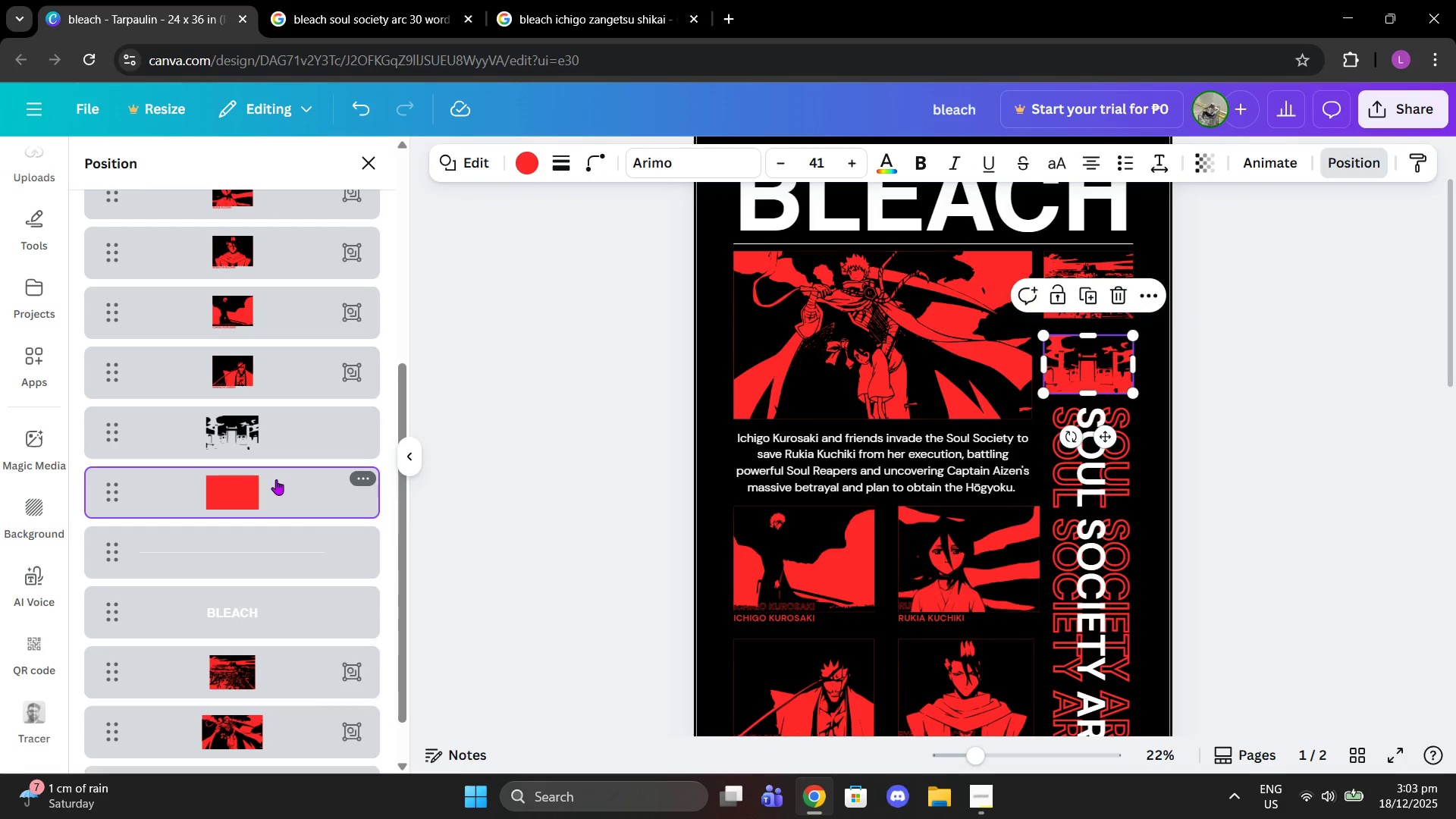 
right_click([276, 479])
 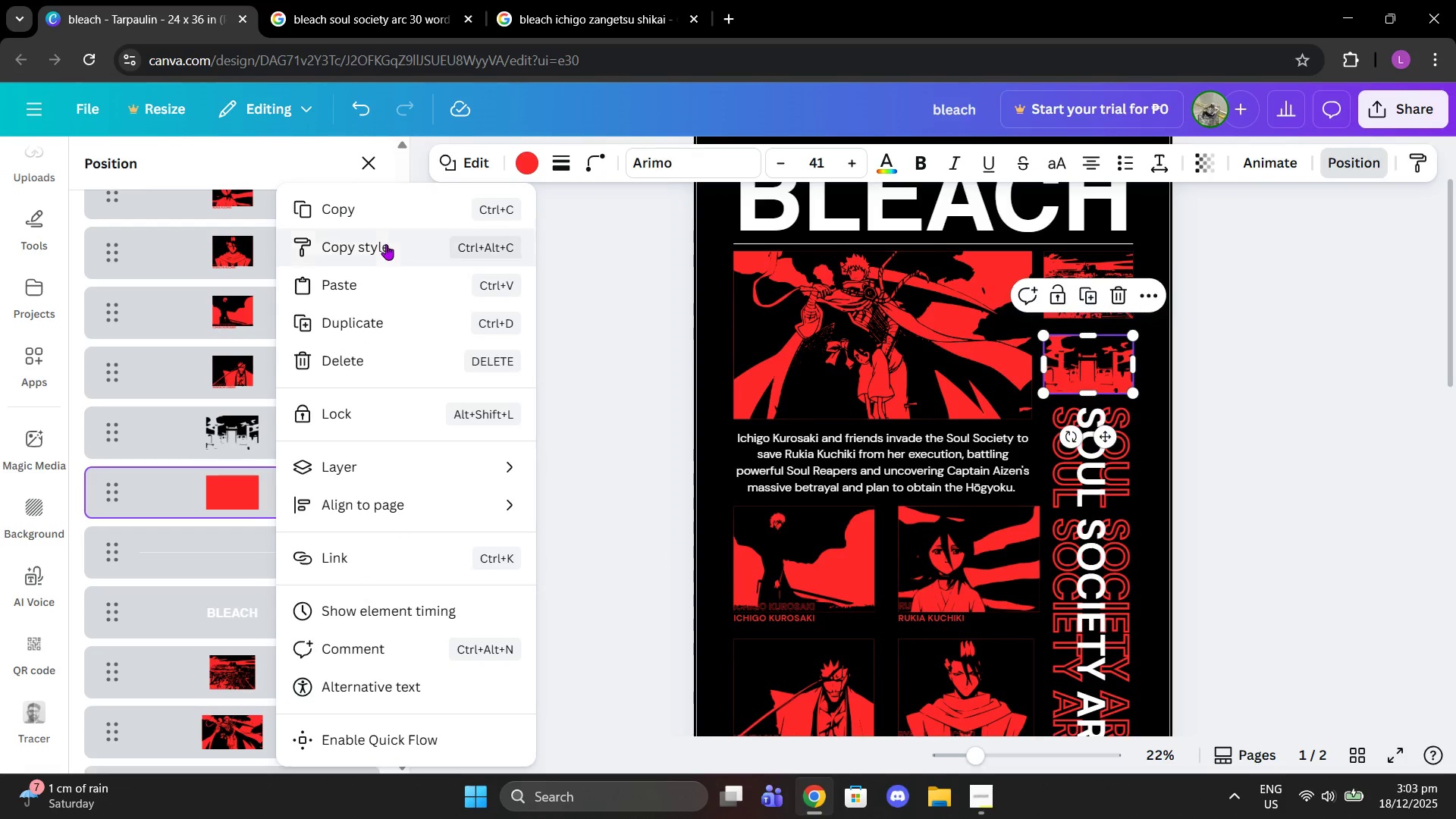 
left_click([380, 220])
 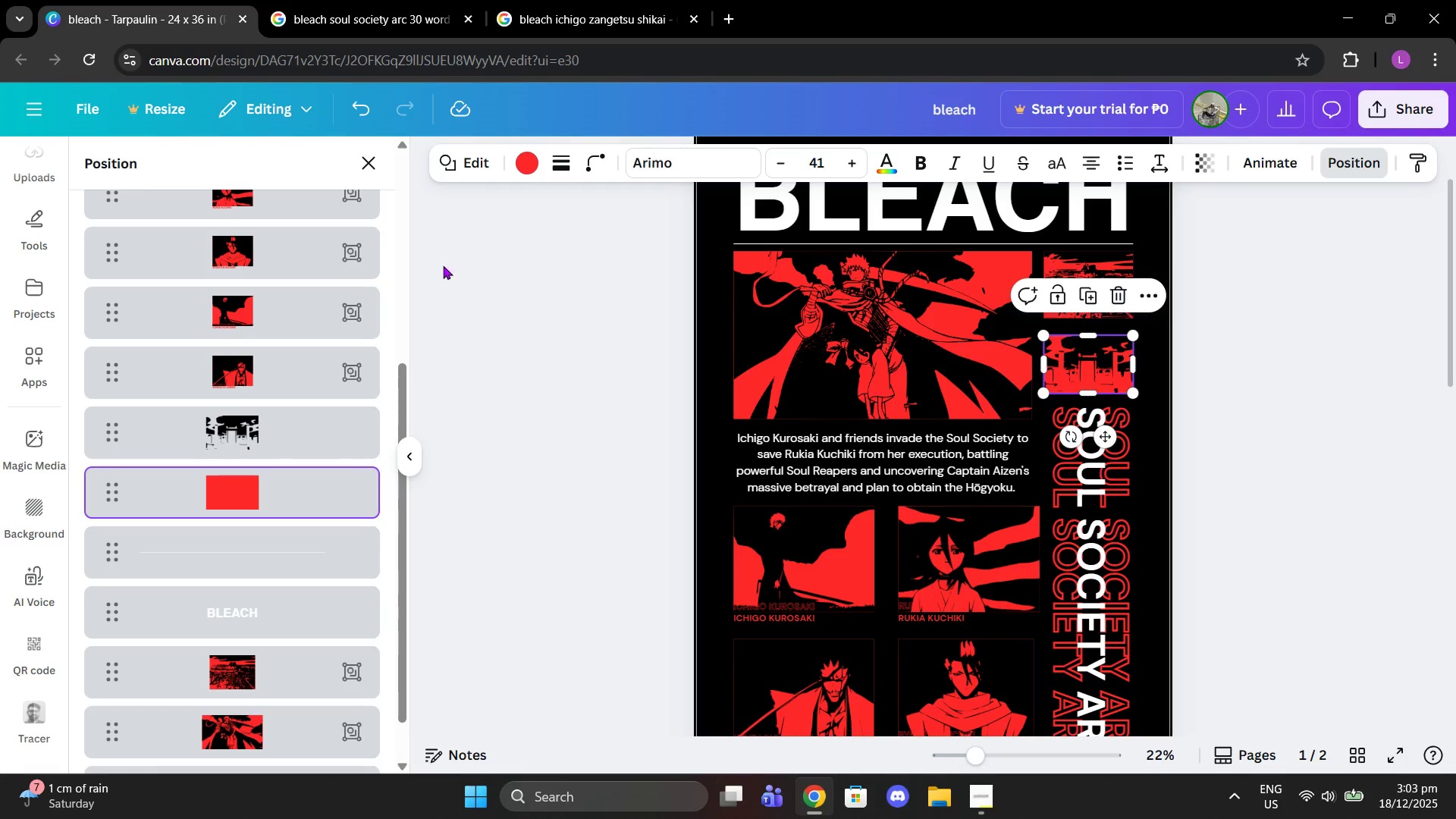 
scroll: coordinate [854, 420], scroll_direction: down, amount: 9.0
 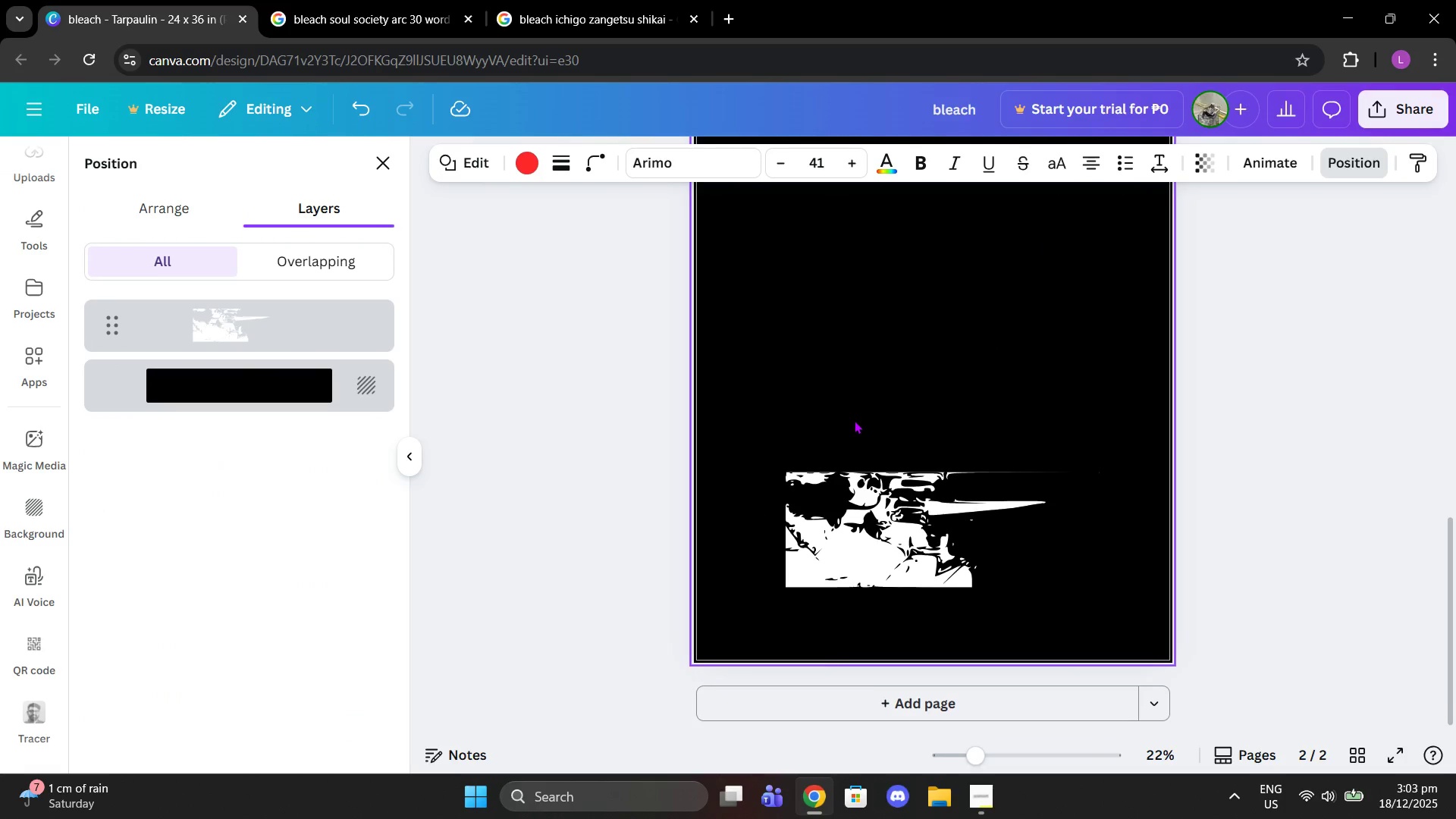 
left_click([854, 420])
 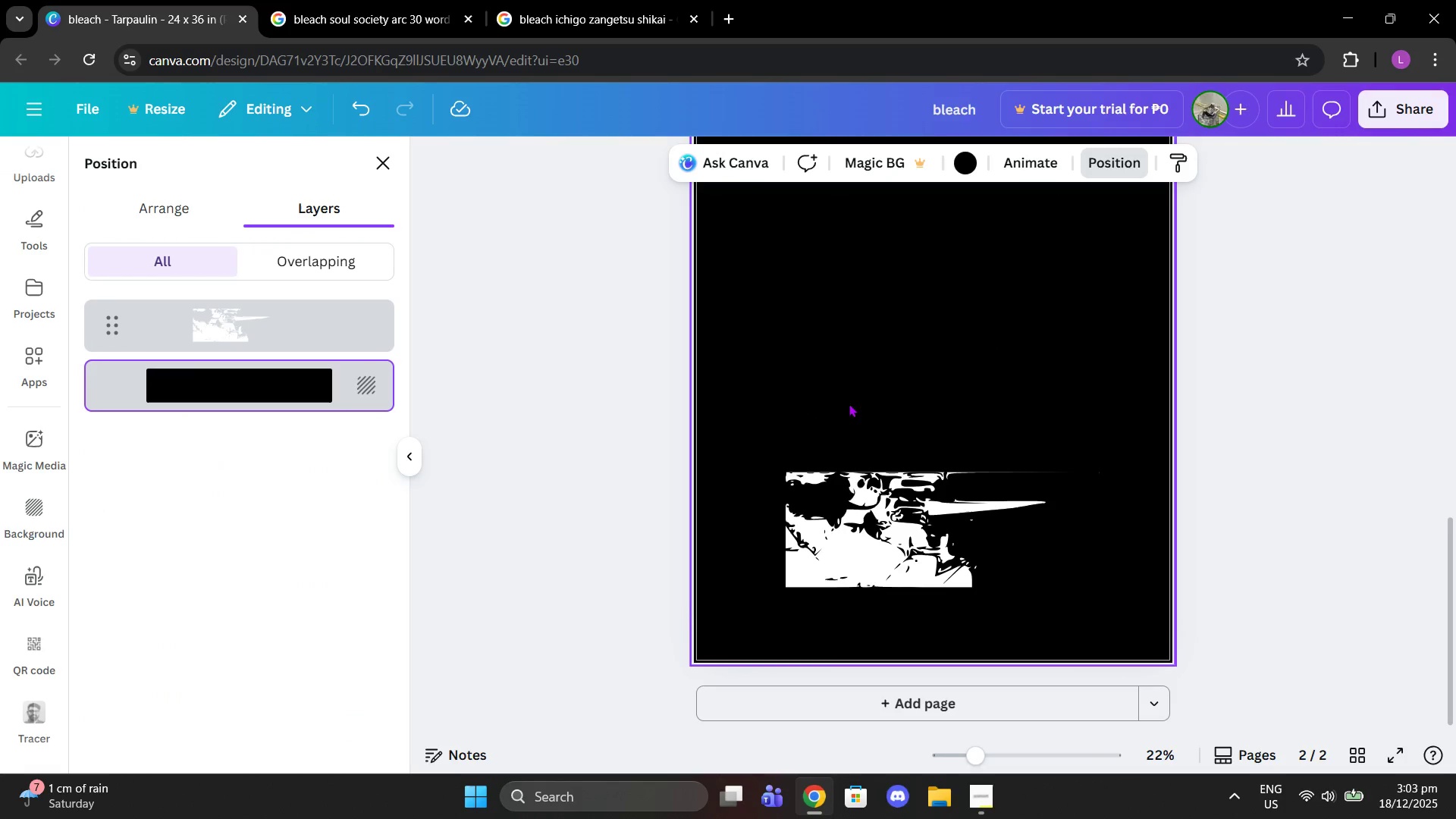 
right_click([845, 391])
 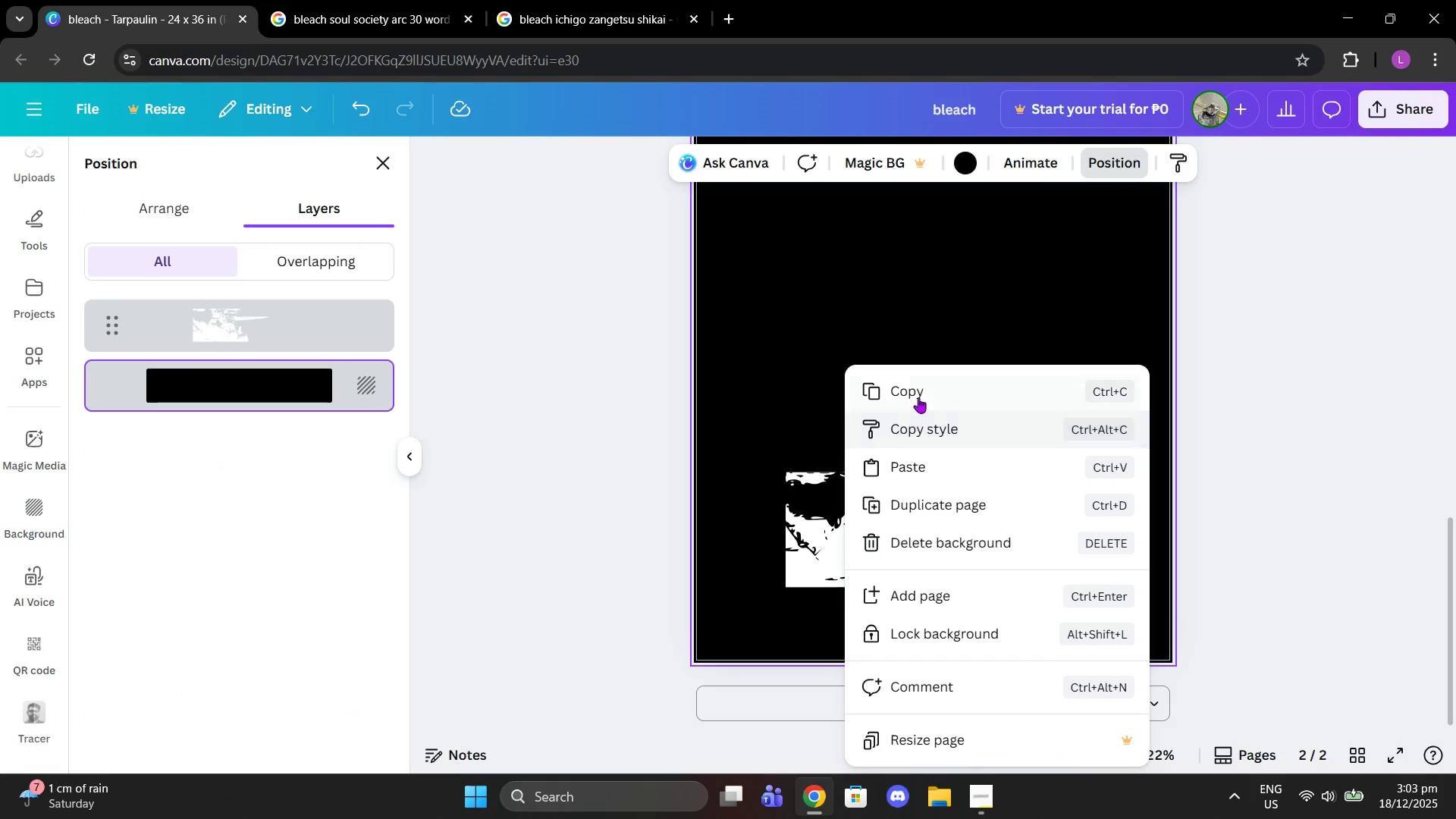 
left_click([930, 469])
 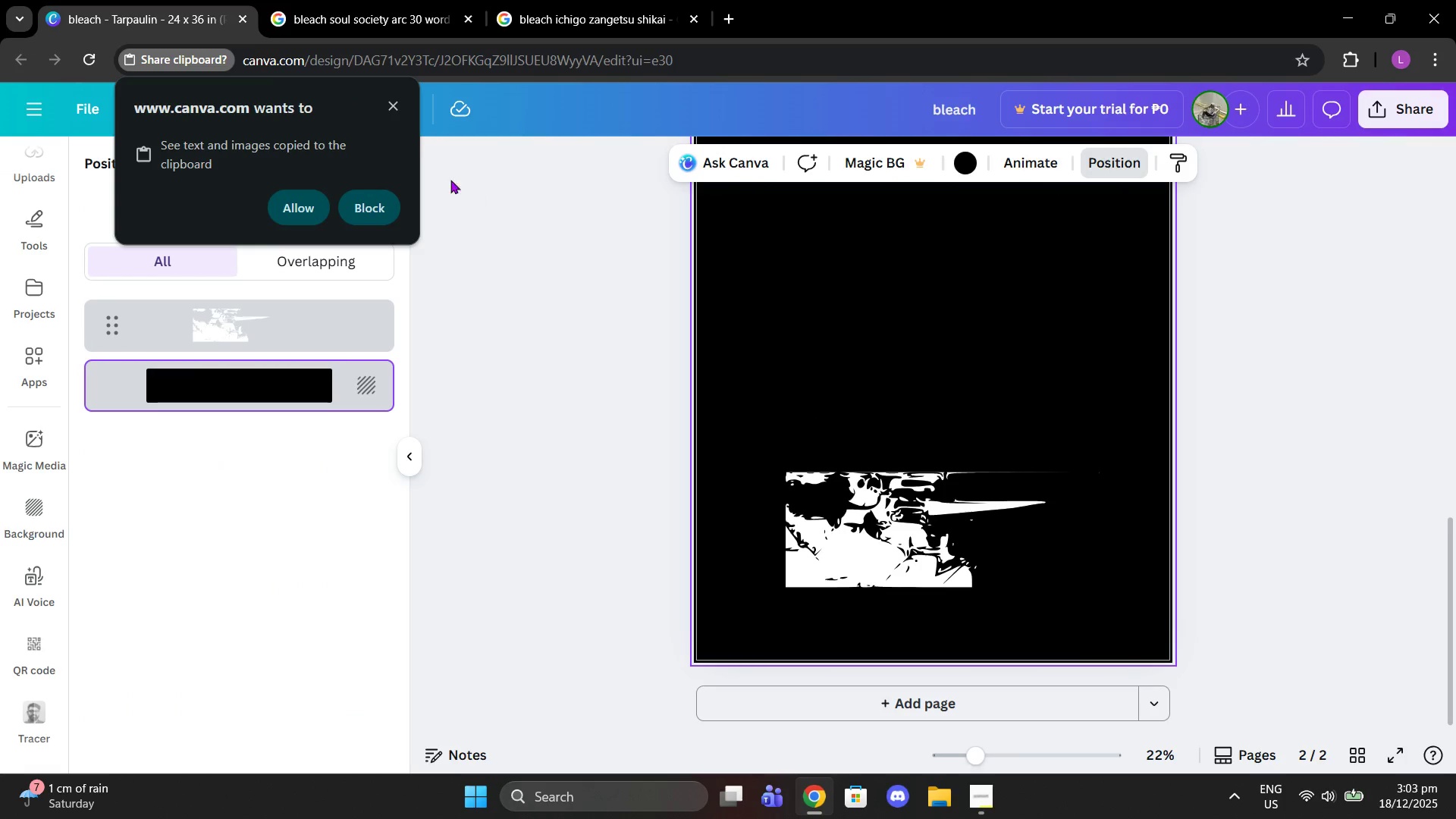 
left_click([388, 101])
 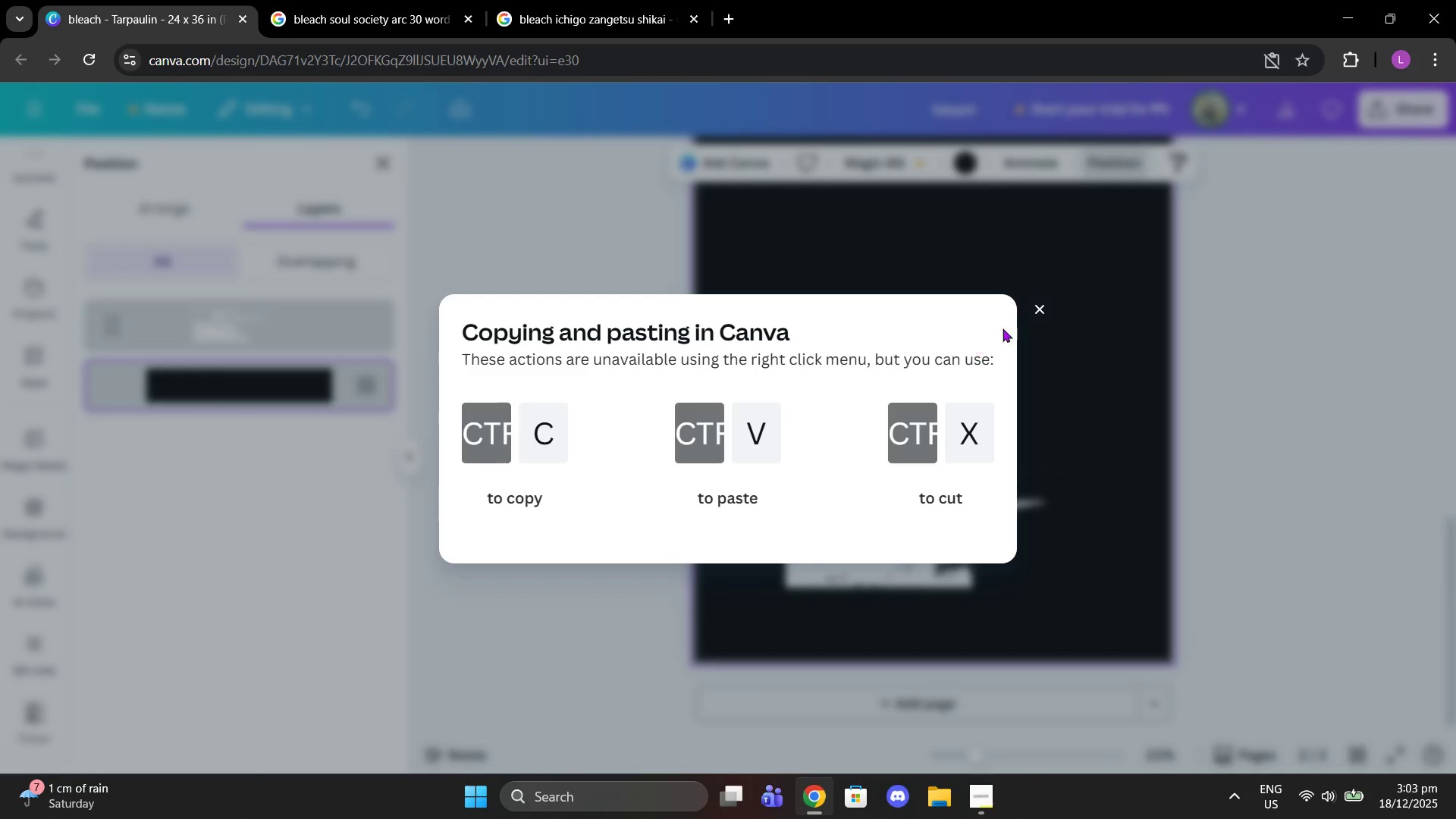 
left_click([1043, 306])
 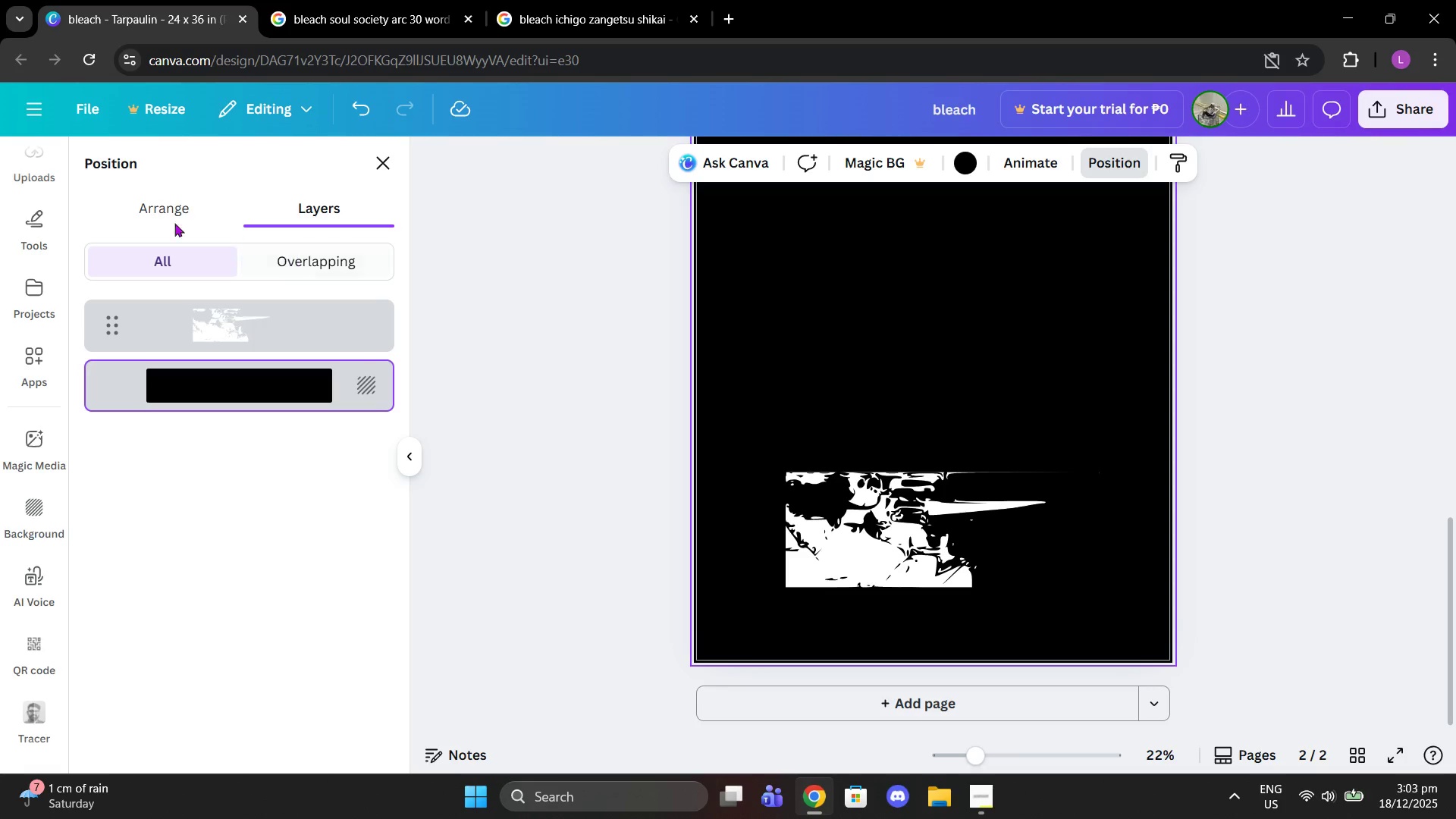 
left_click([161, 212])
 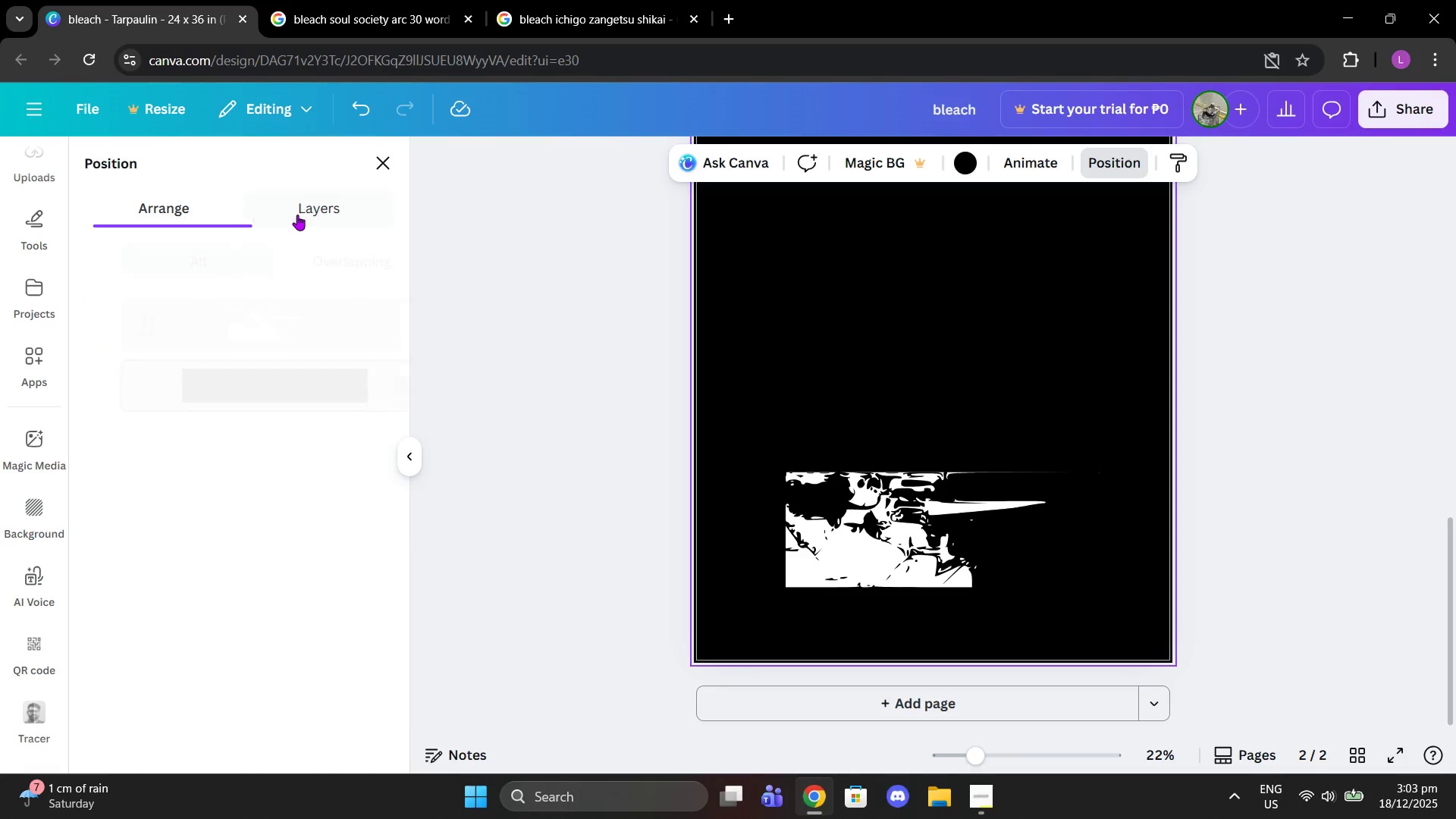 
scroll: coordinate [1072, 256], scroll_direction: up, amount: 10.0
 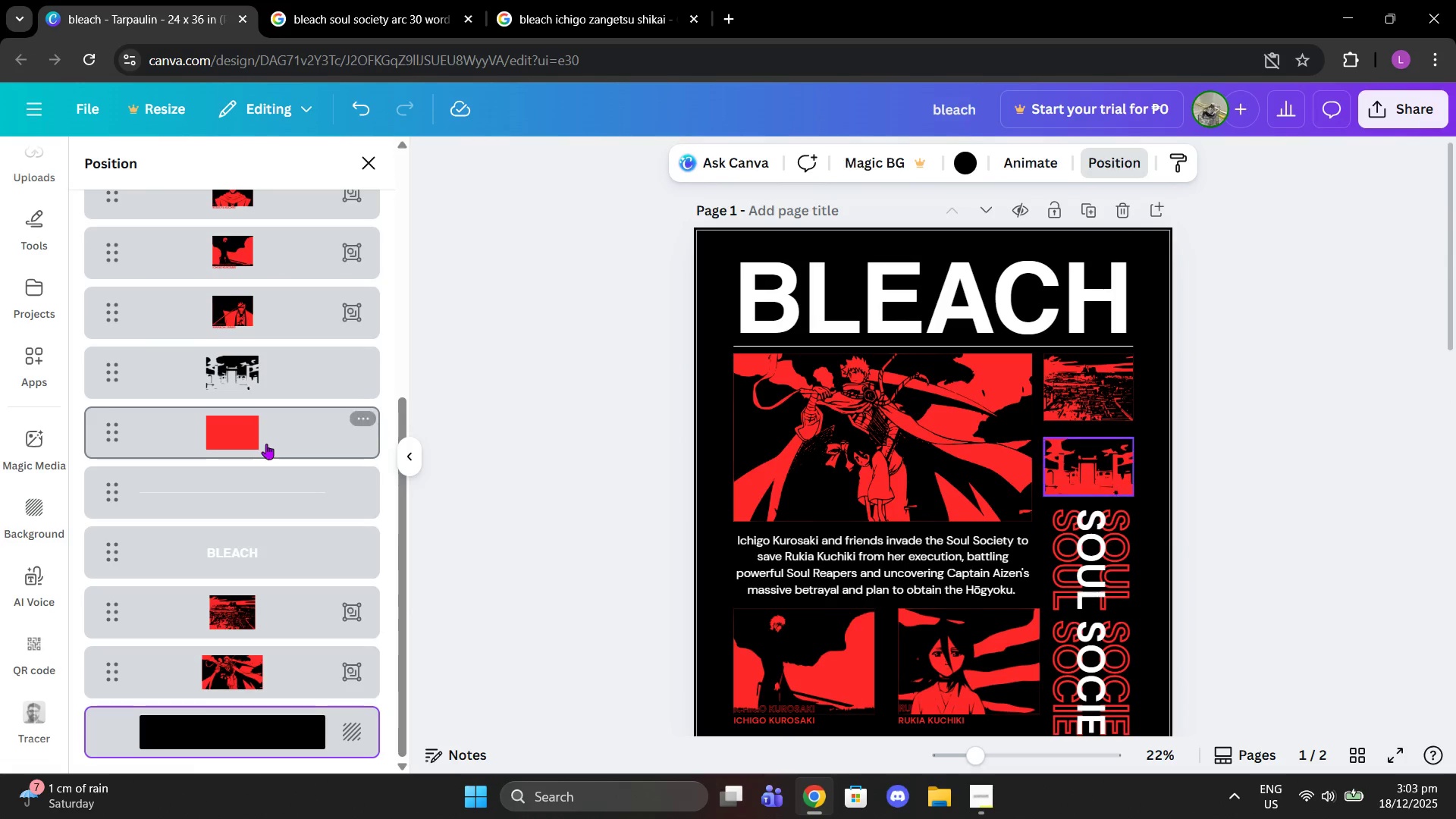 
left_click([261, 448])
 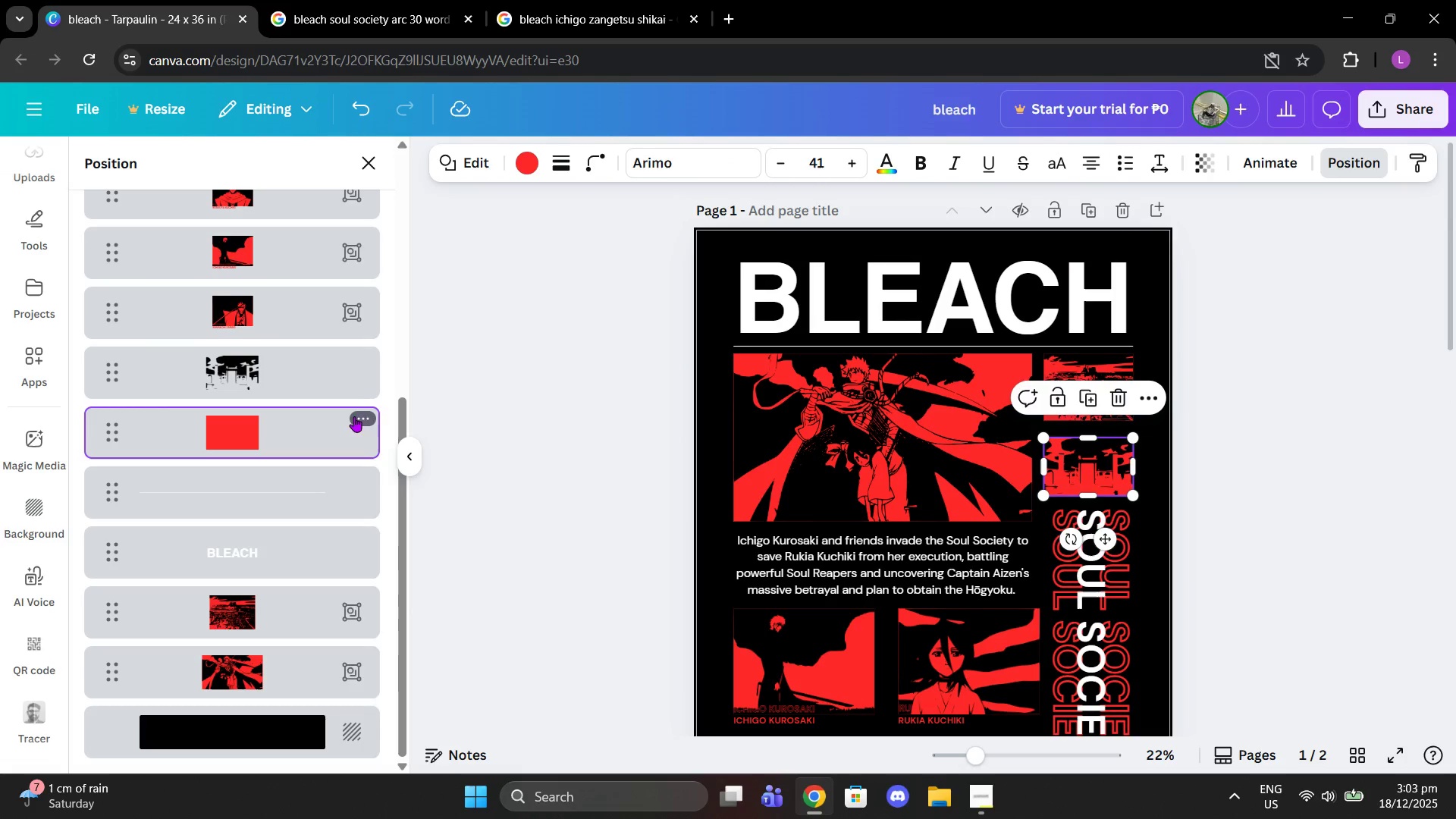 
left_click([373, 411])
 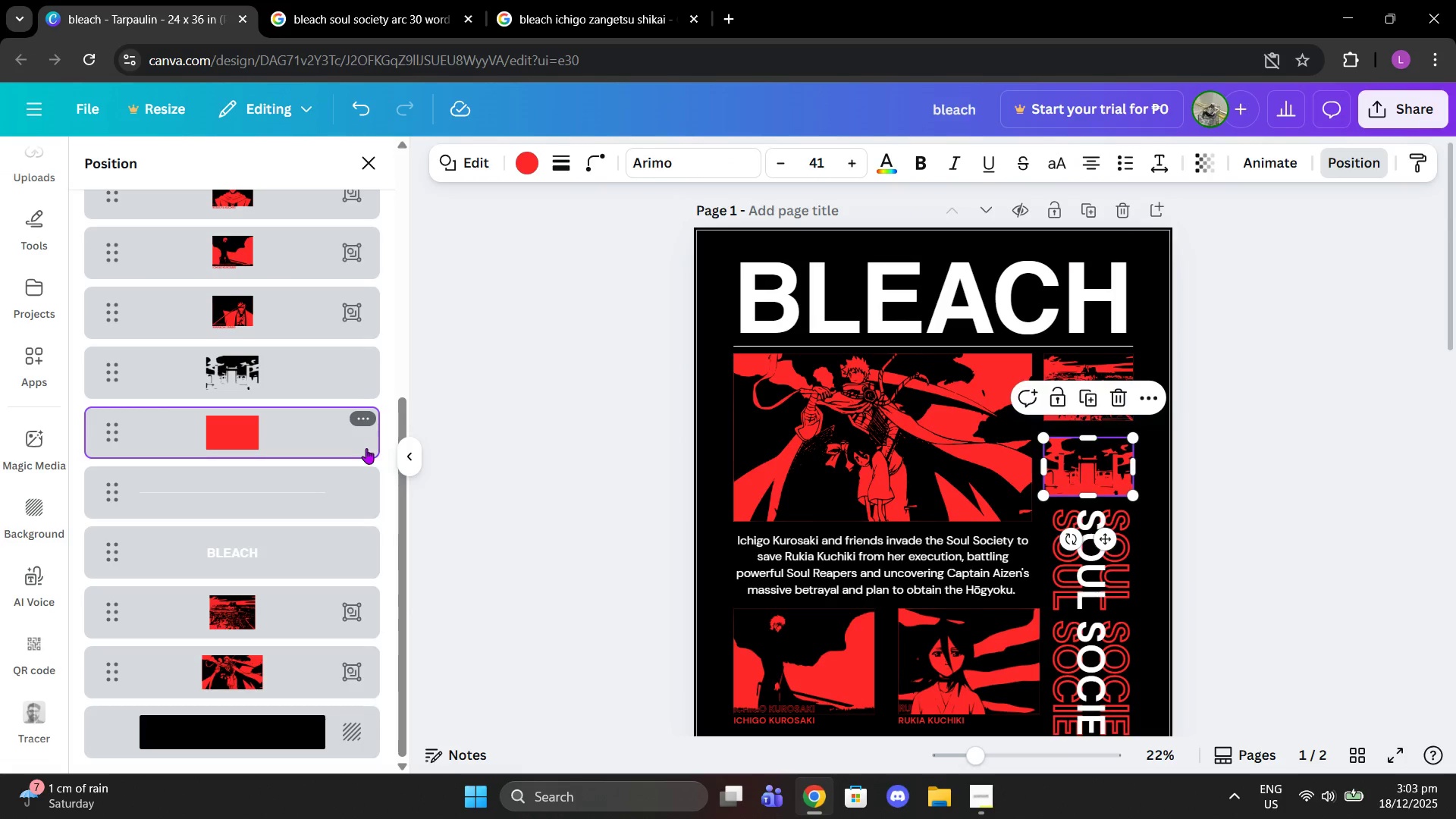 
left_click([364, 423])
 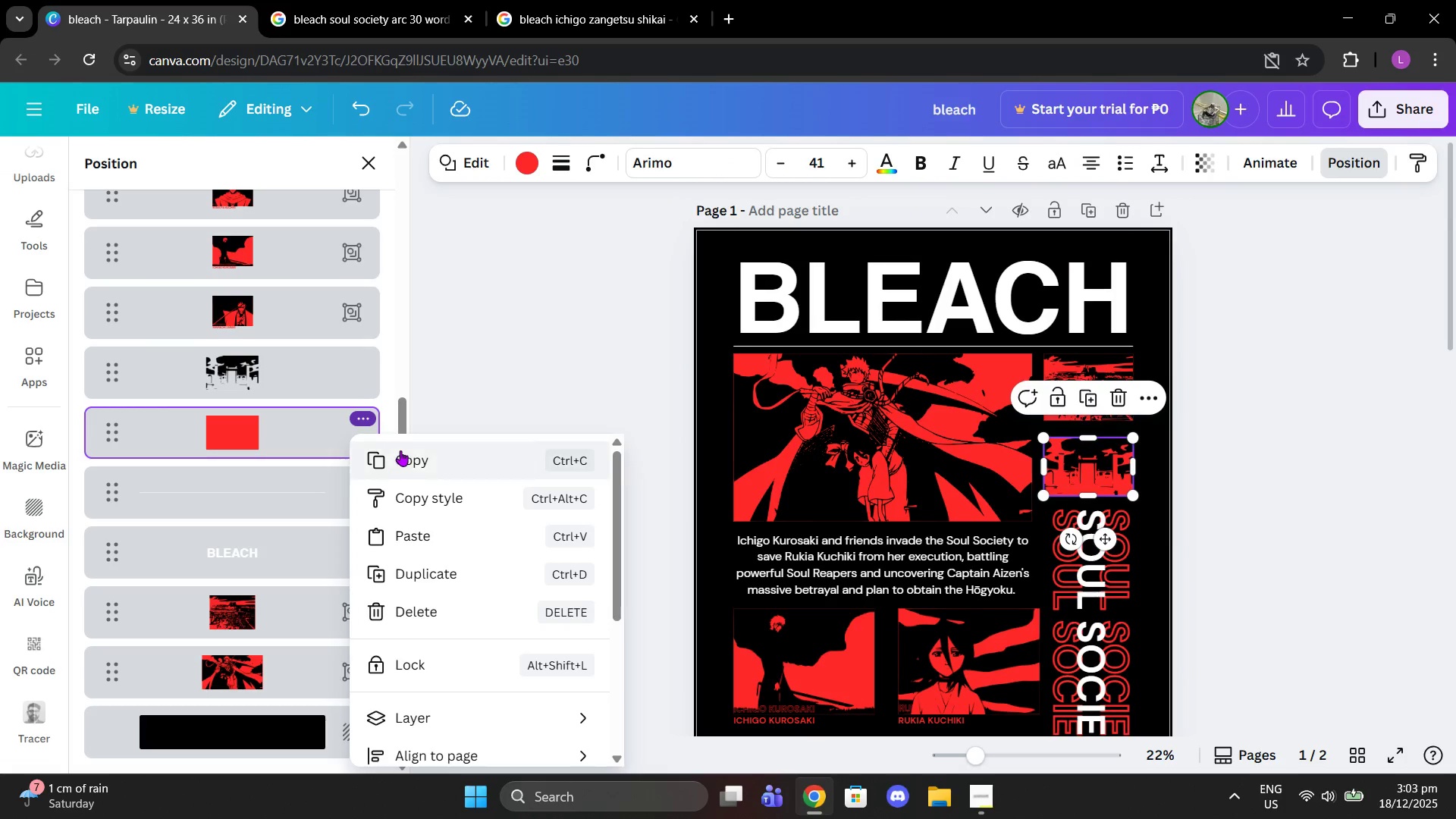 
left_click([406, 463])
 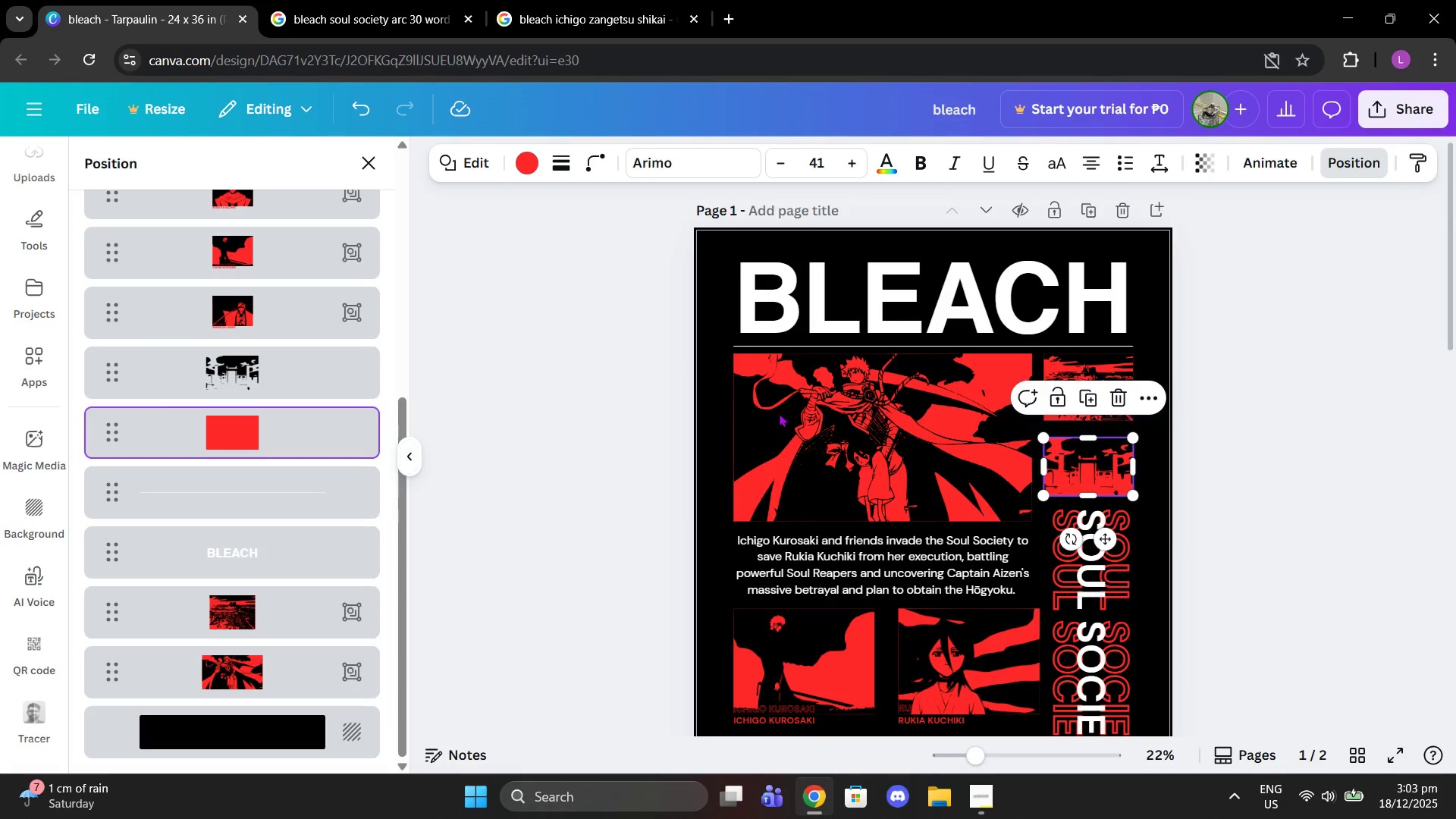 
left_click([959, 331])
 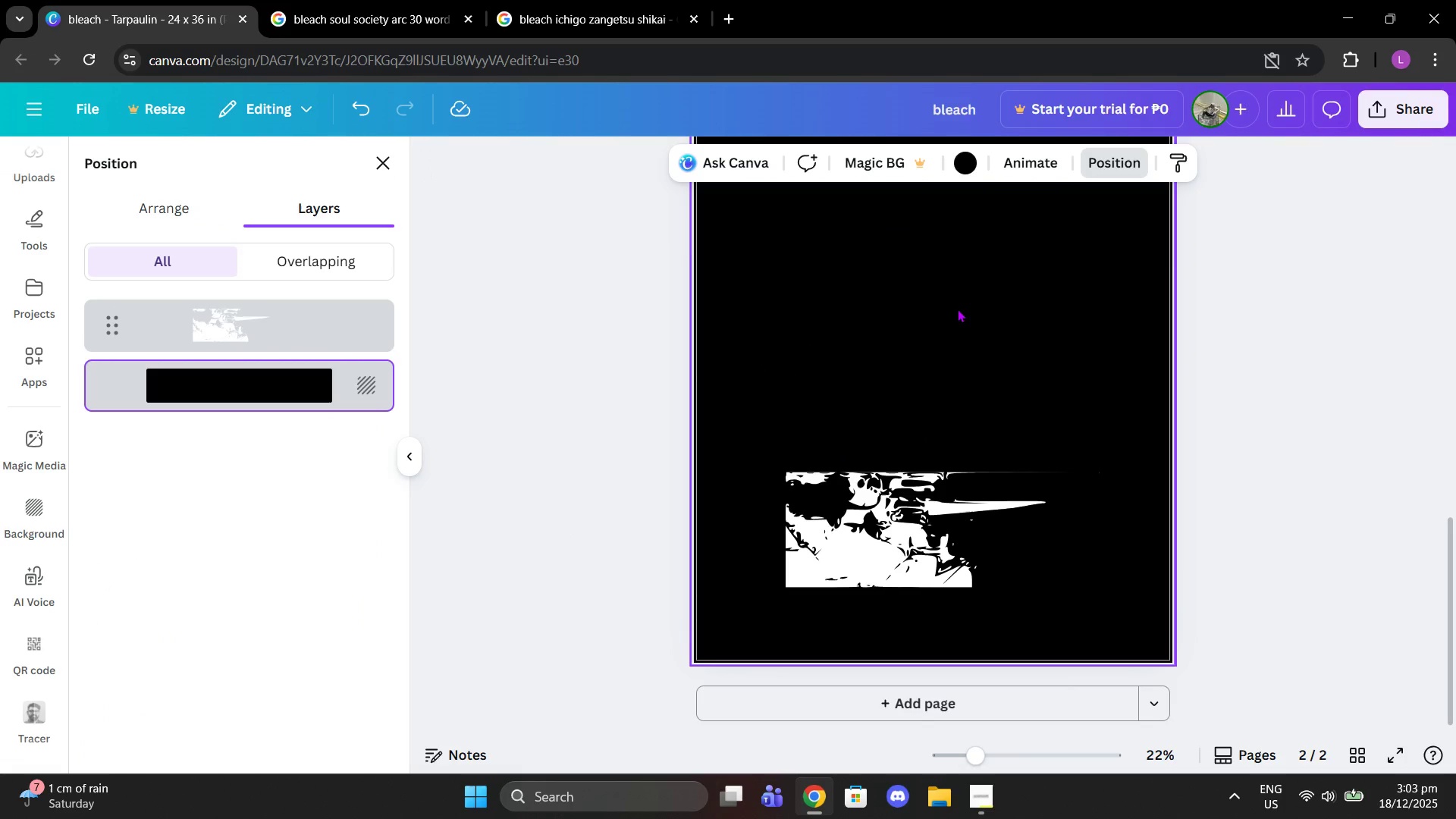 
scroll: coordinate [920, 416], scroll_direction: down, amount: 8.0
 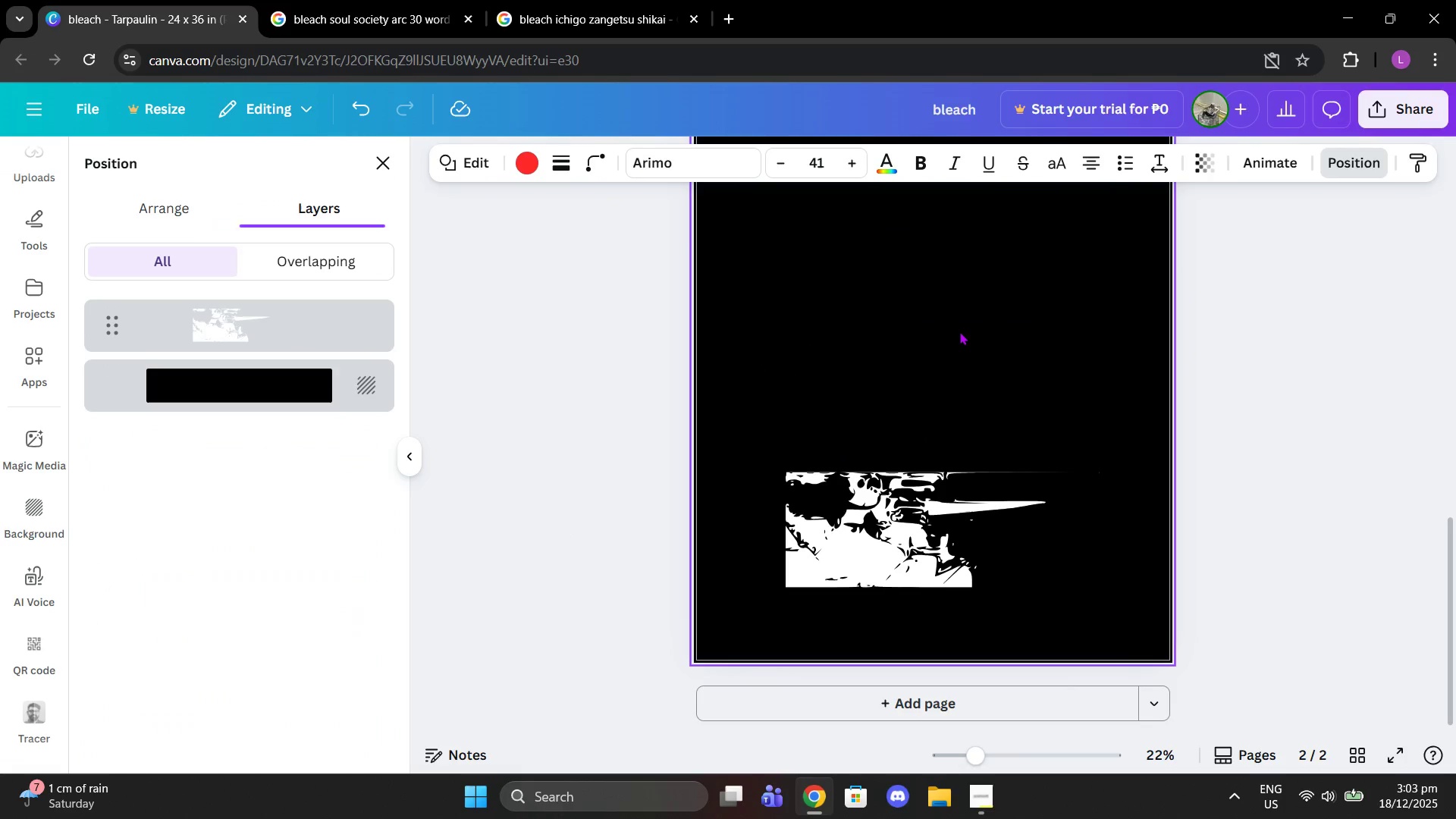 
key(Control+ControlLeft)
 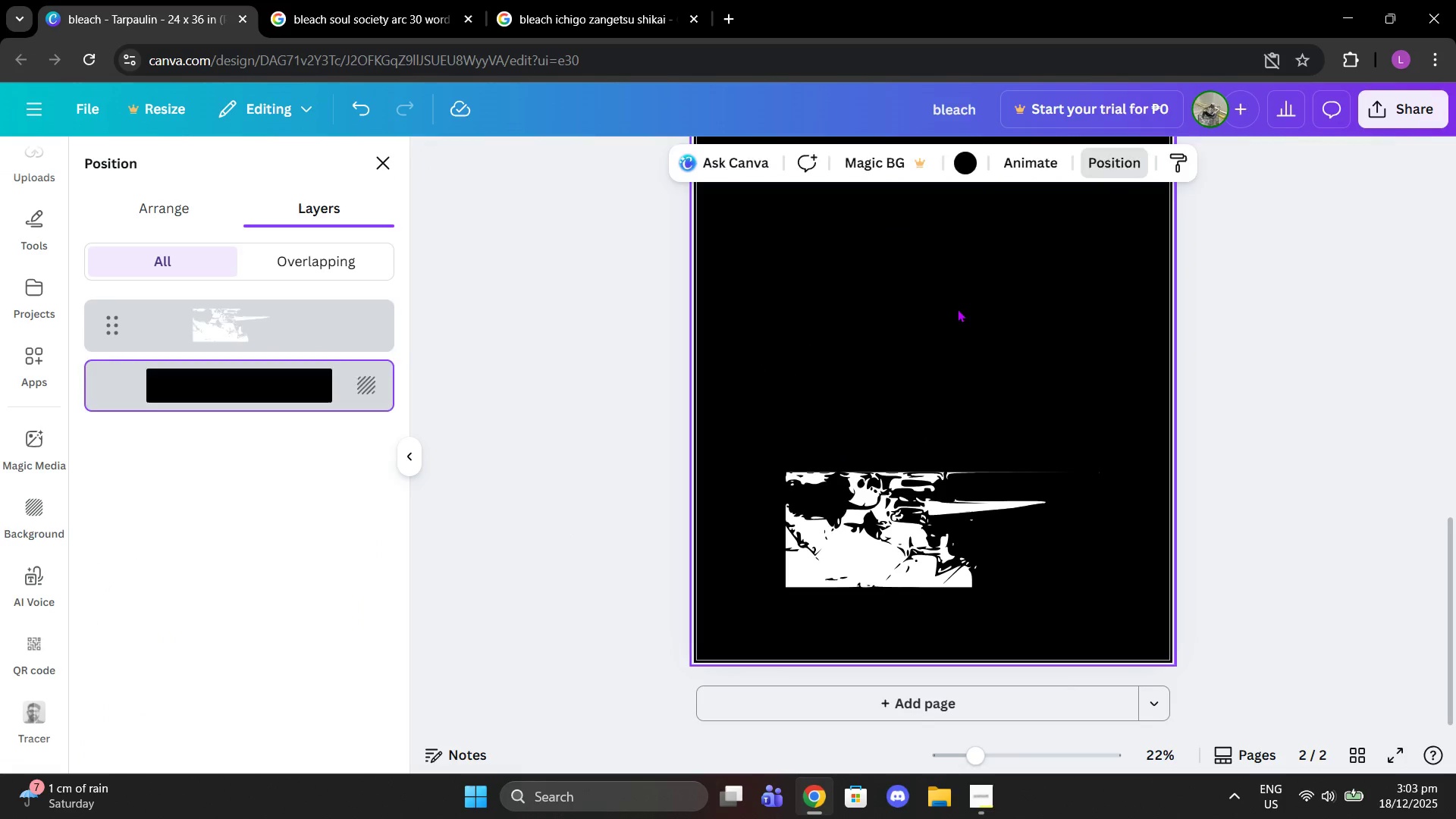 
key(Control+V)
 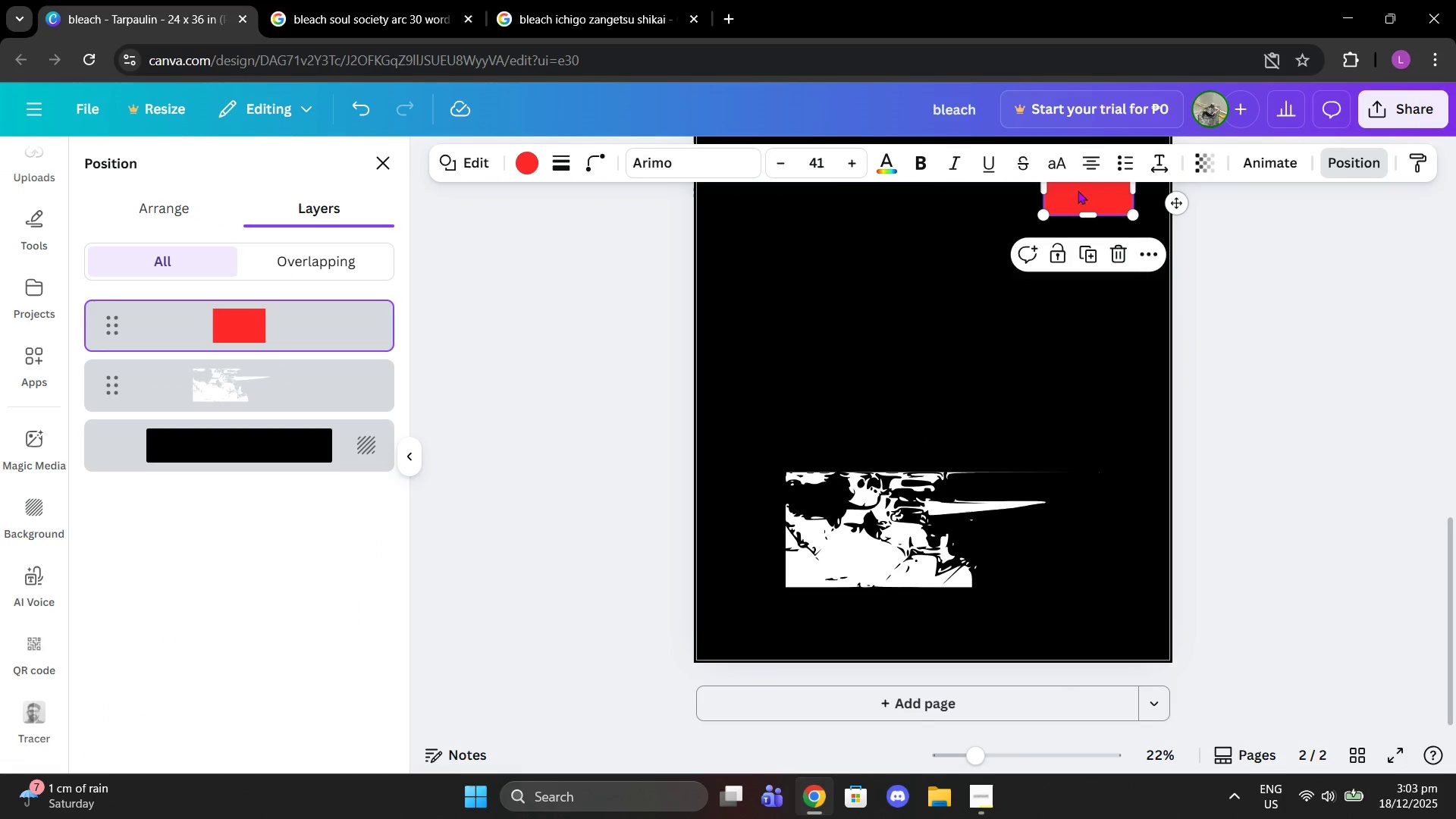 
left_click_drag(start_coordinate=[1081, 193], to_coordinate=[822, 505])
 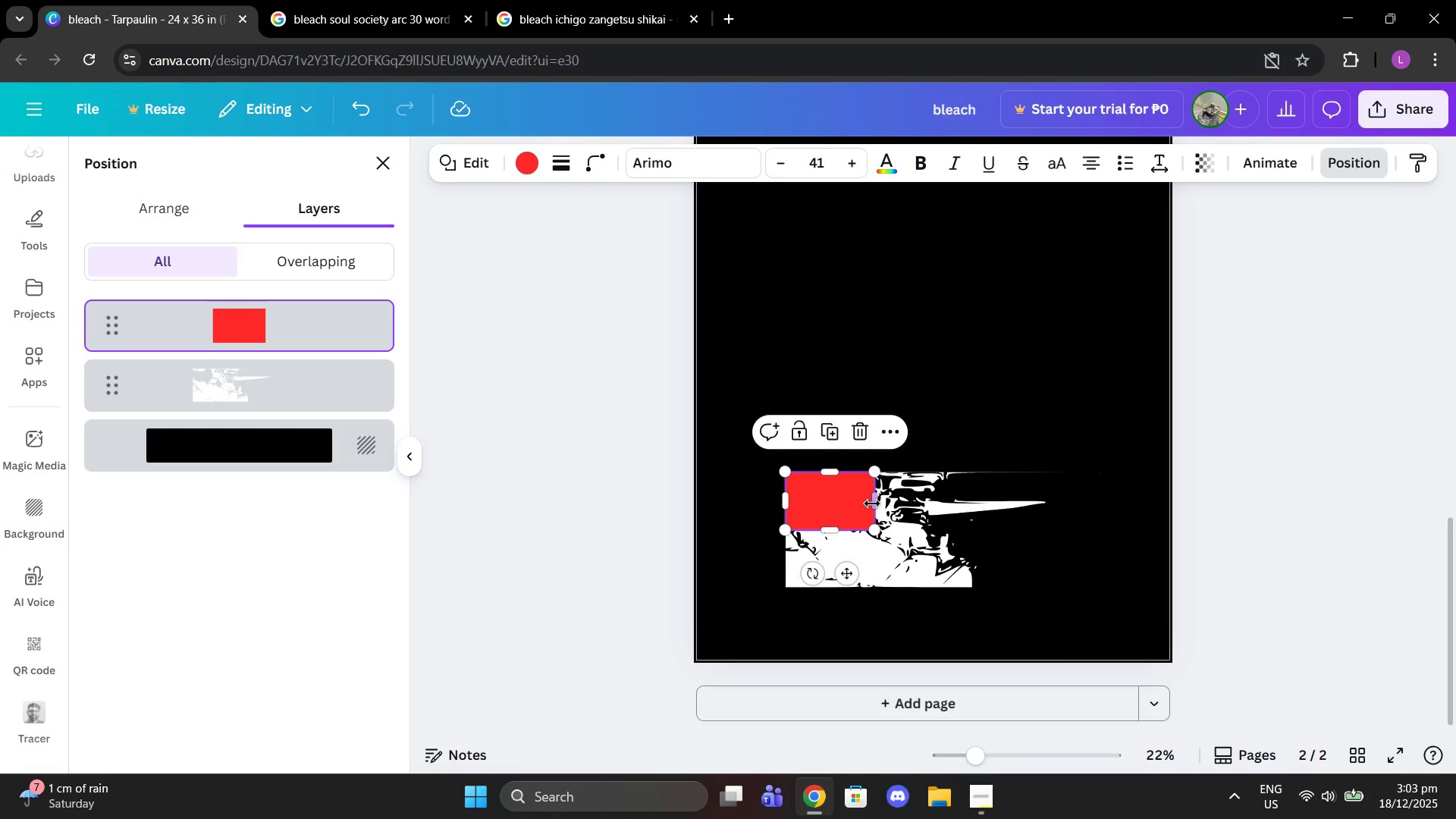 
left_click_drag(start_coordinate=[874, 504], to_coordinate=[1050, 525])
 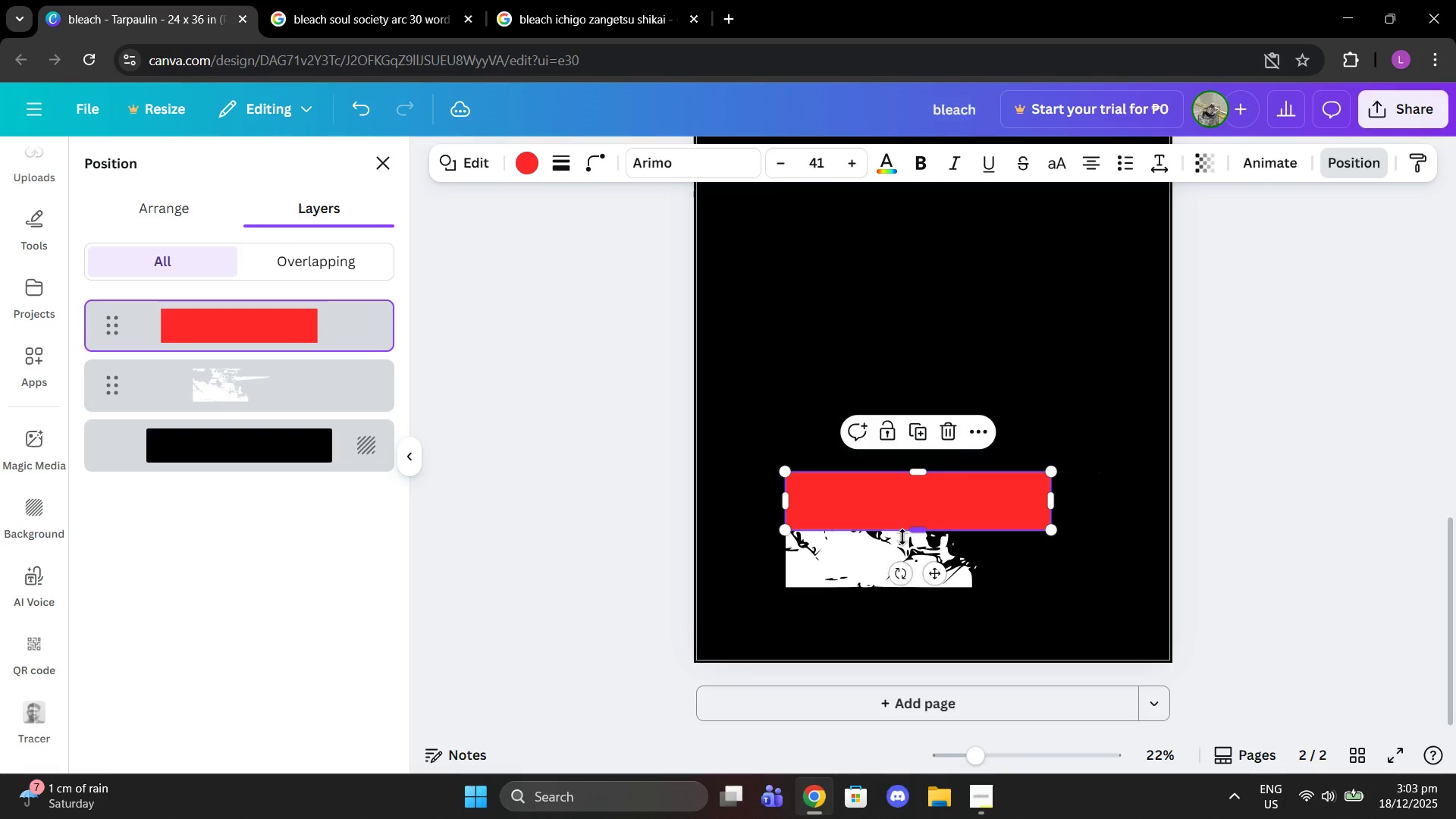 
left_click_drag(start_coordinate=[905, 537], to_coordinate=[912, 596])
 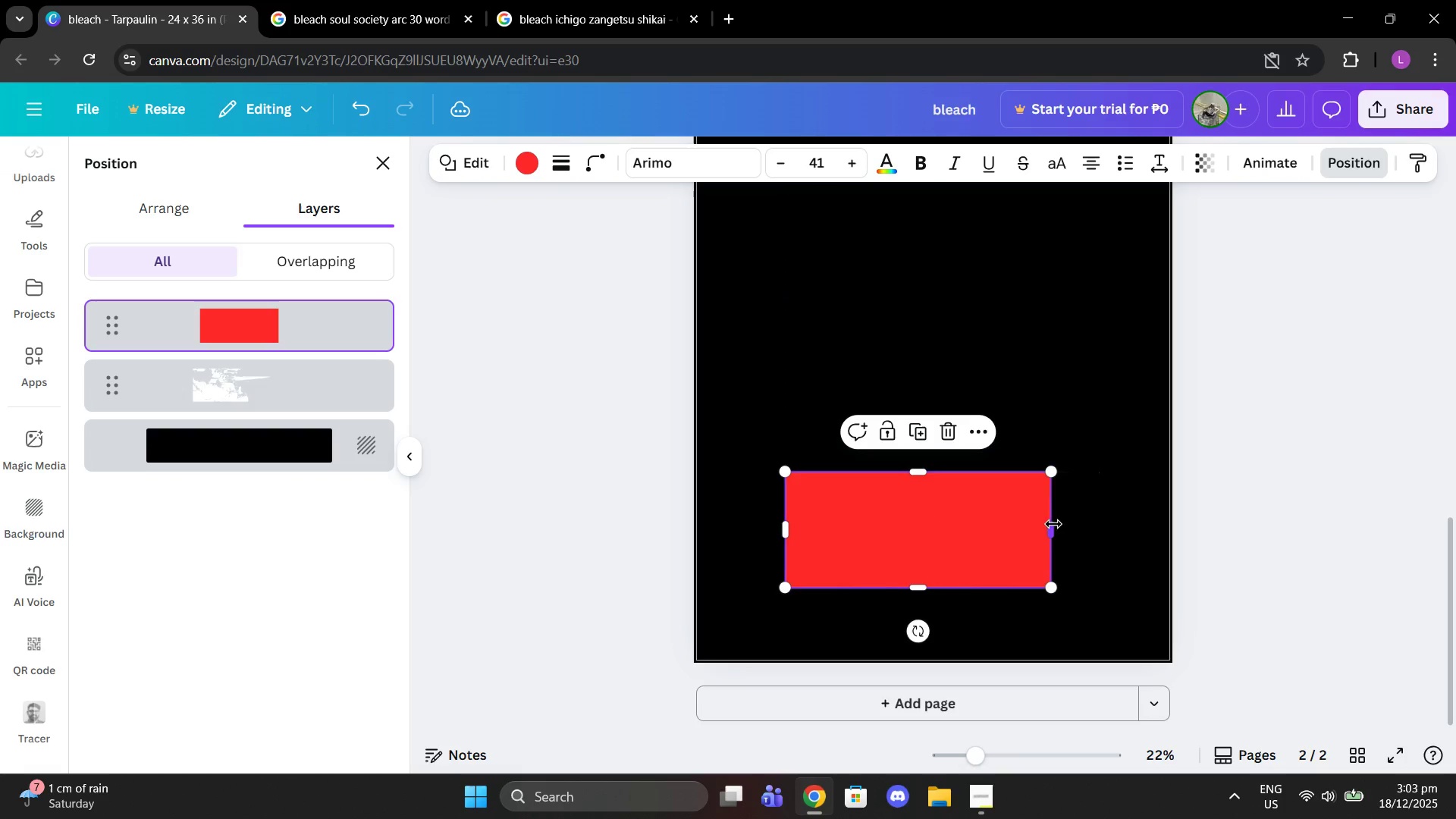 
left_click_drag(start_coordinate=[1053, 525], to_coordinate=[1100, 529])
 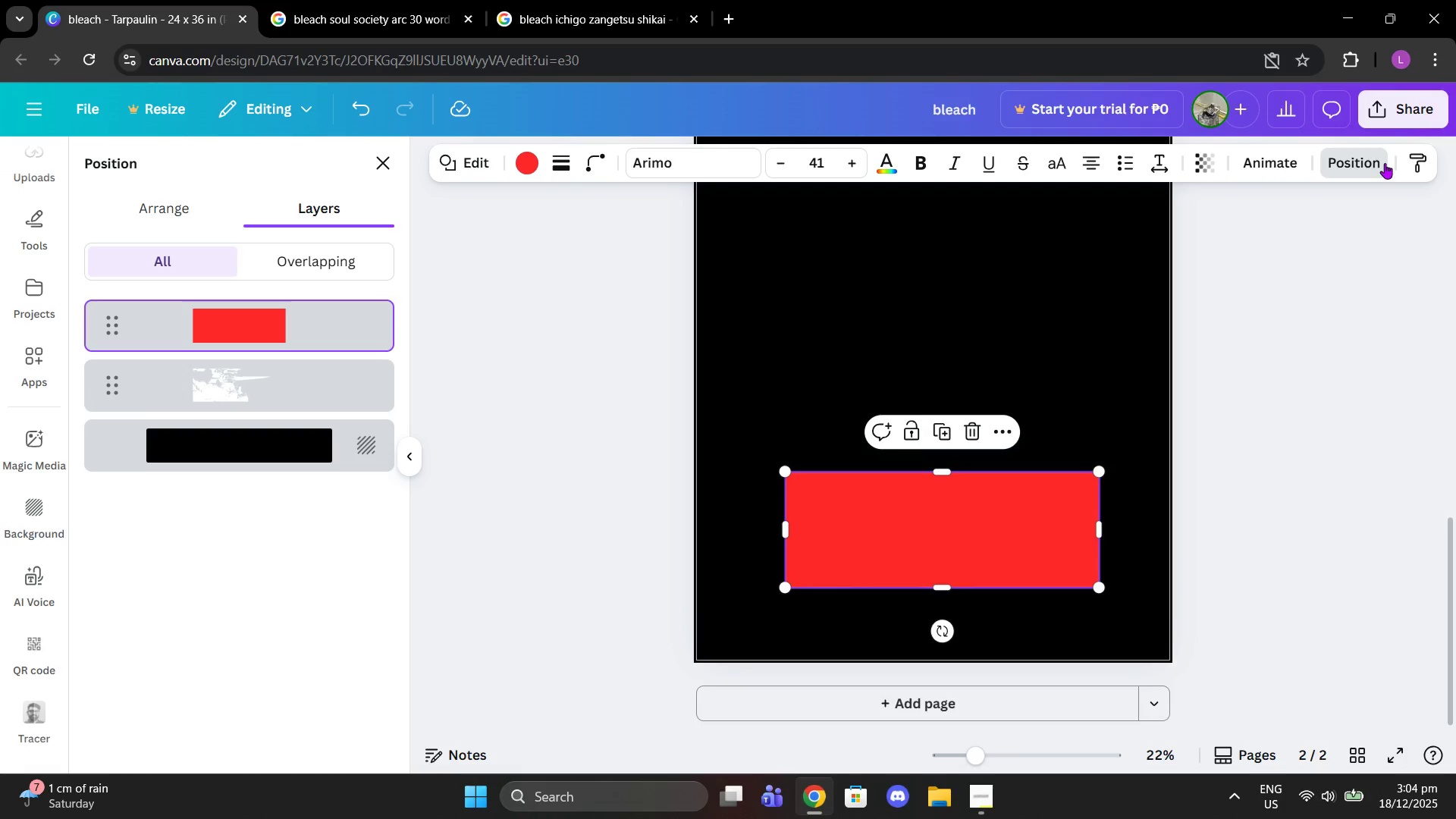 
left_click([1359, 162])
 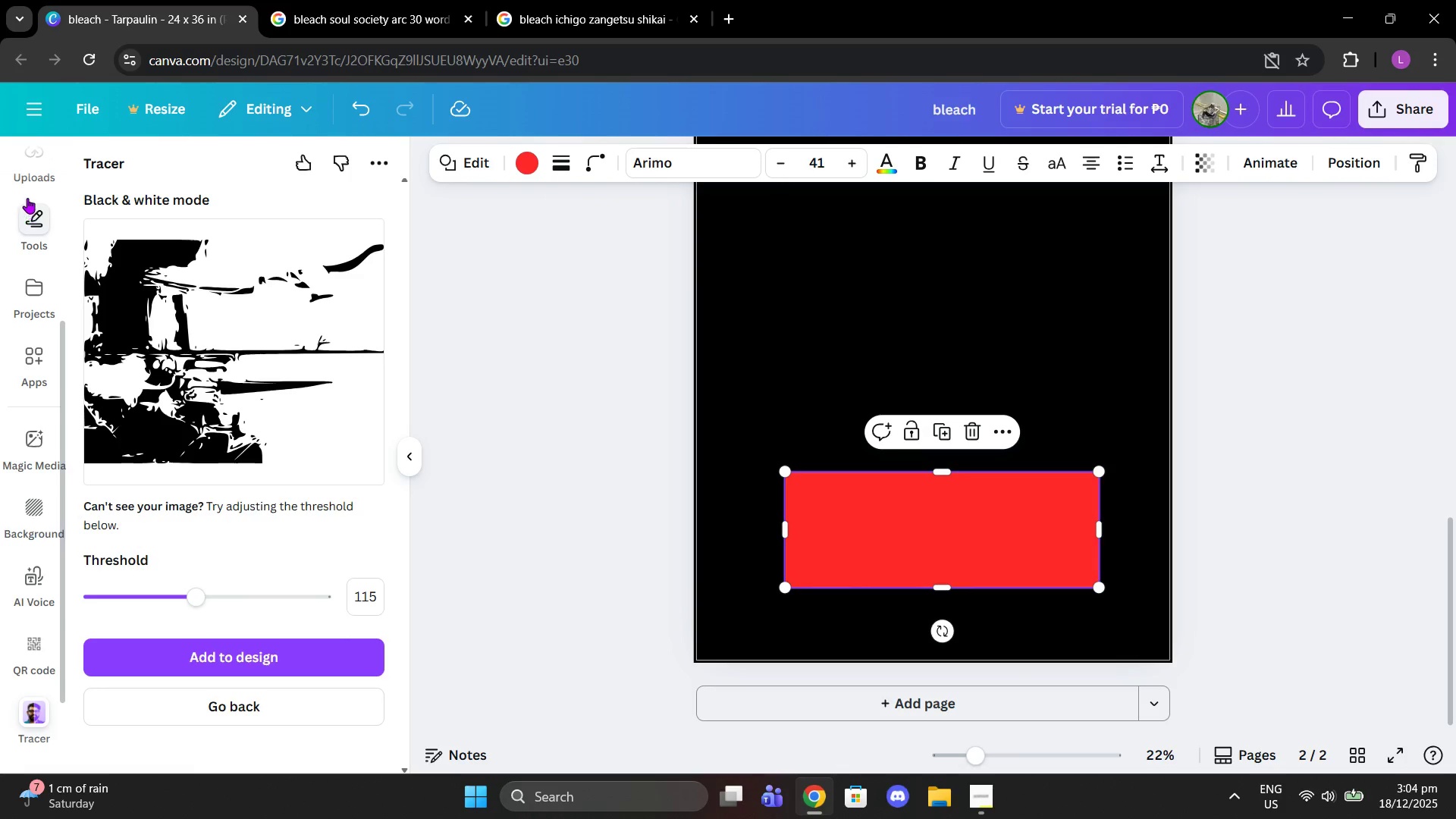 
scroll: coordinate [28, 320], scroll_direction: up, amount: 5.0
 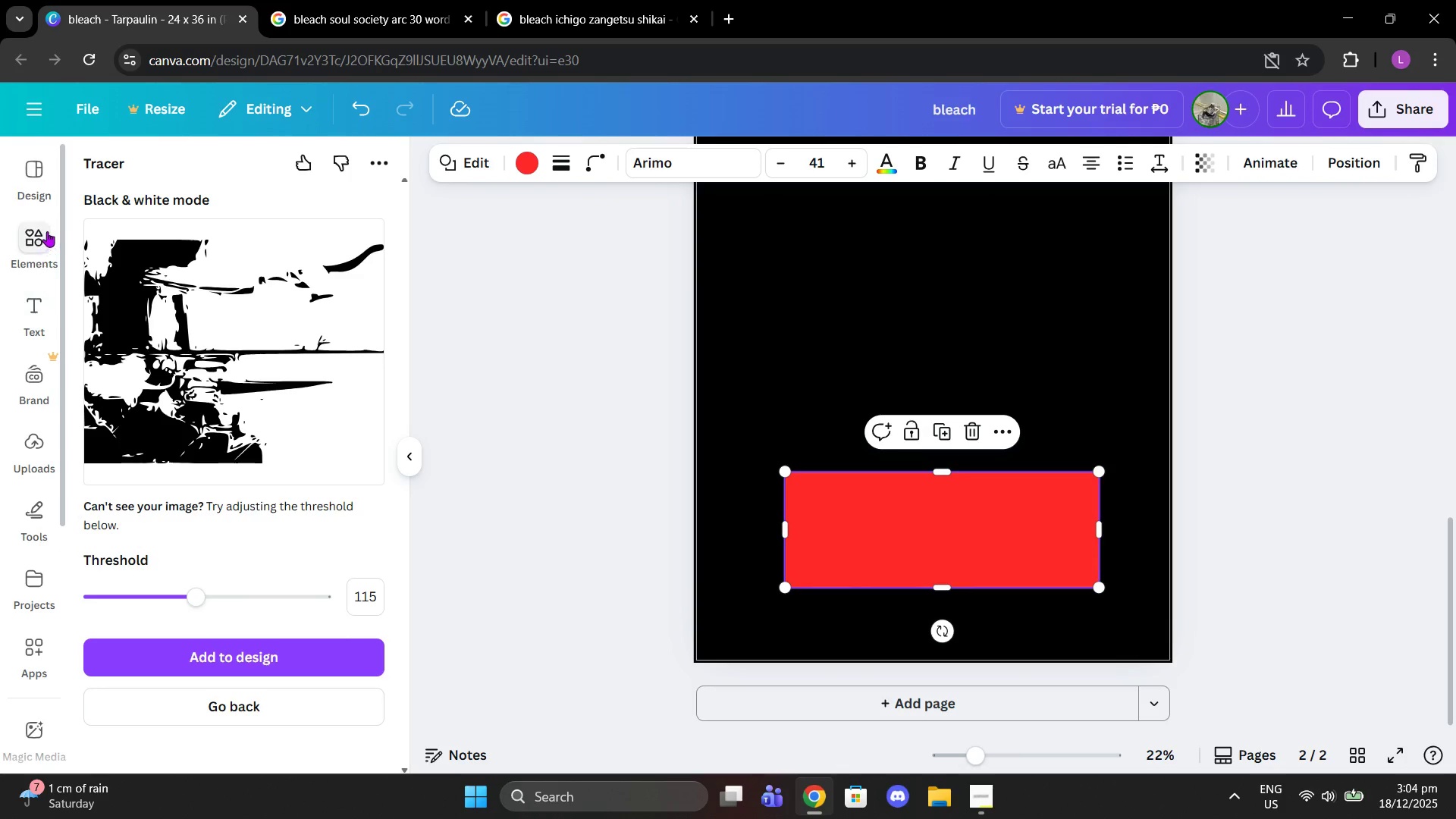 
left_click([47, 231])
 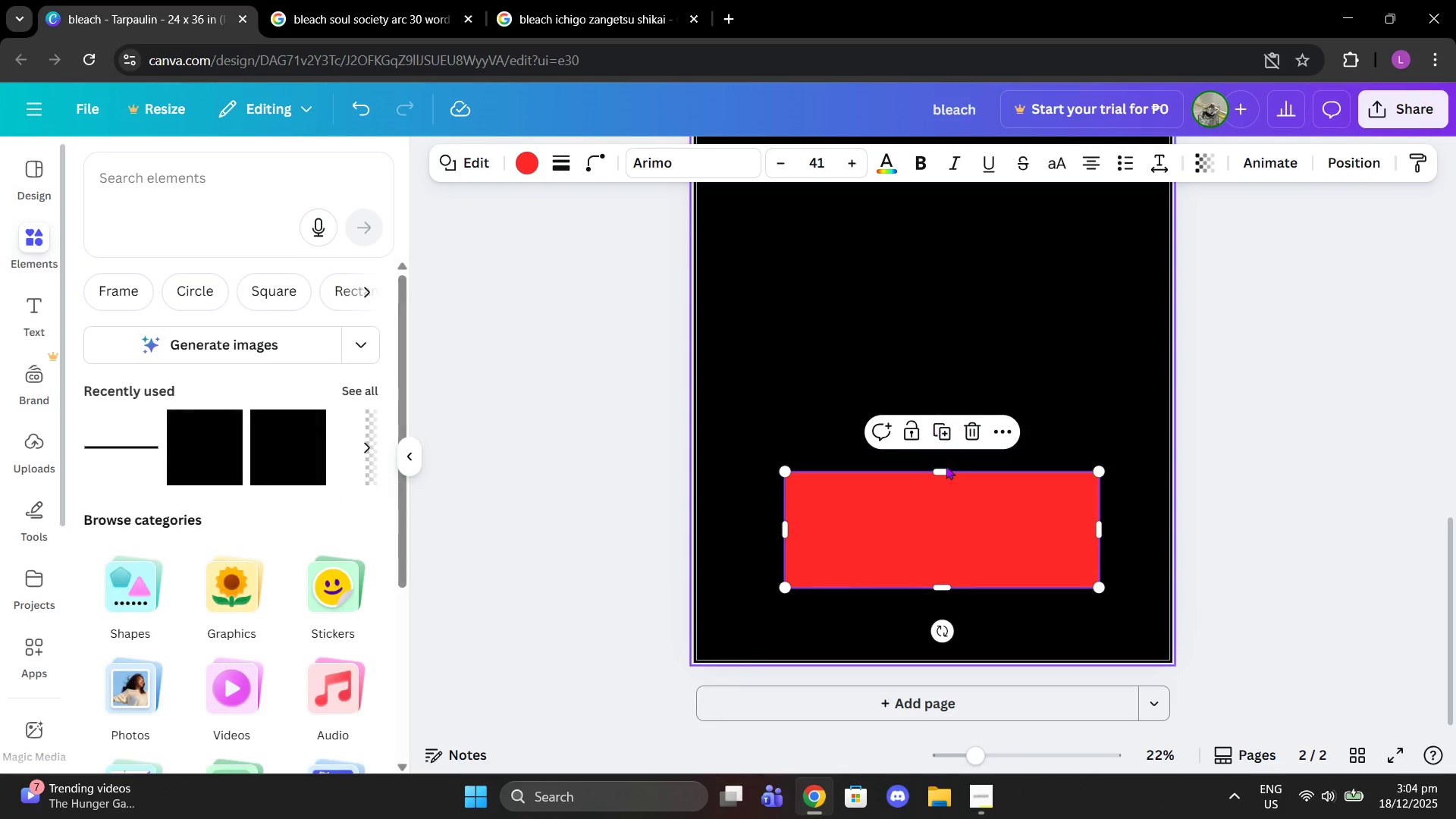 
left_click([939, 506])
 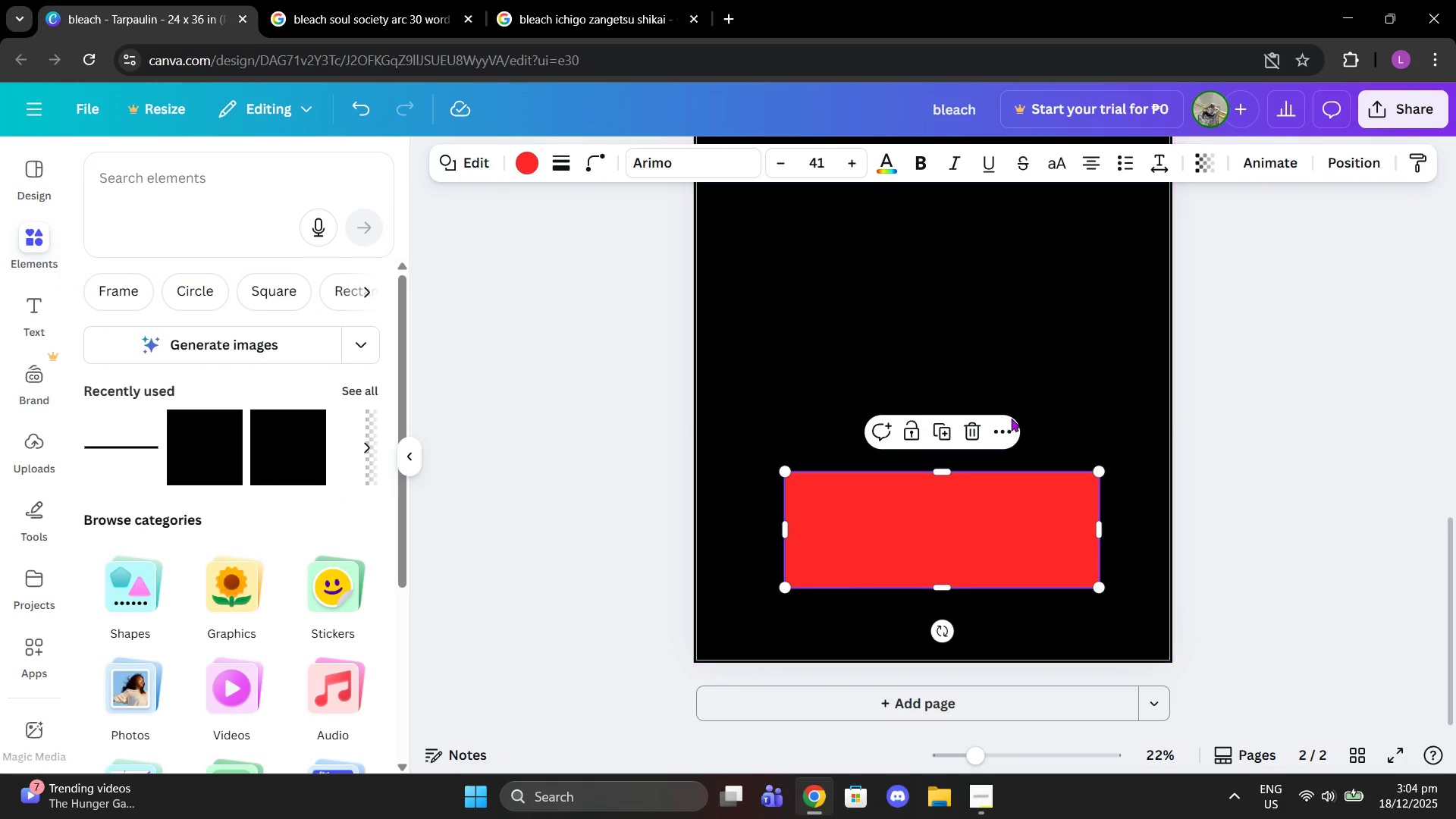 
left_click([998, 419])
 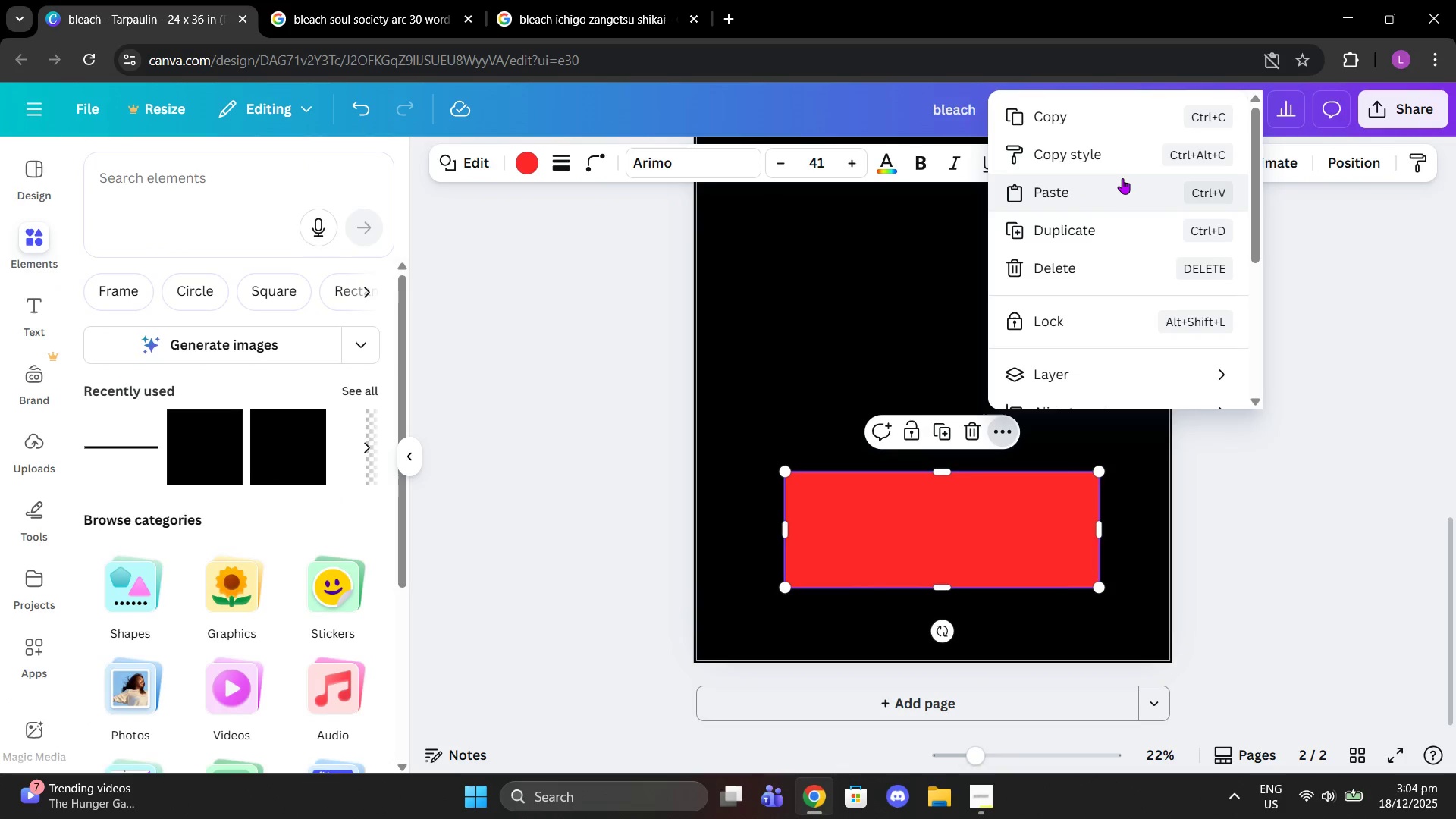 
left_click([1389, 269])
 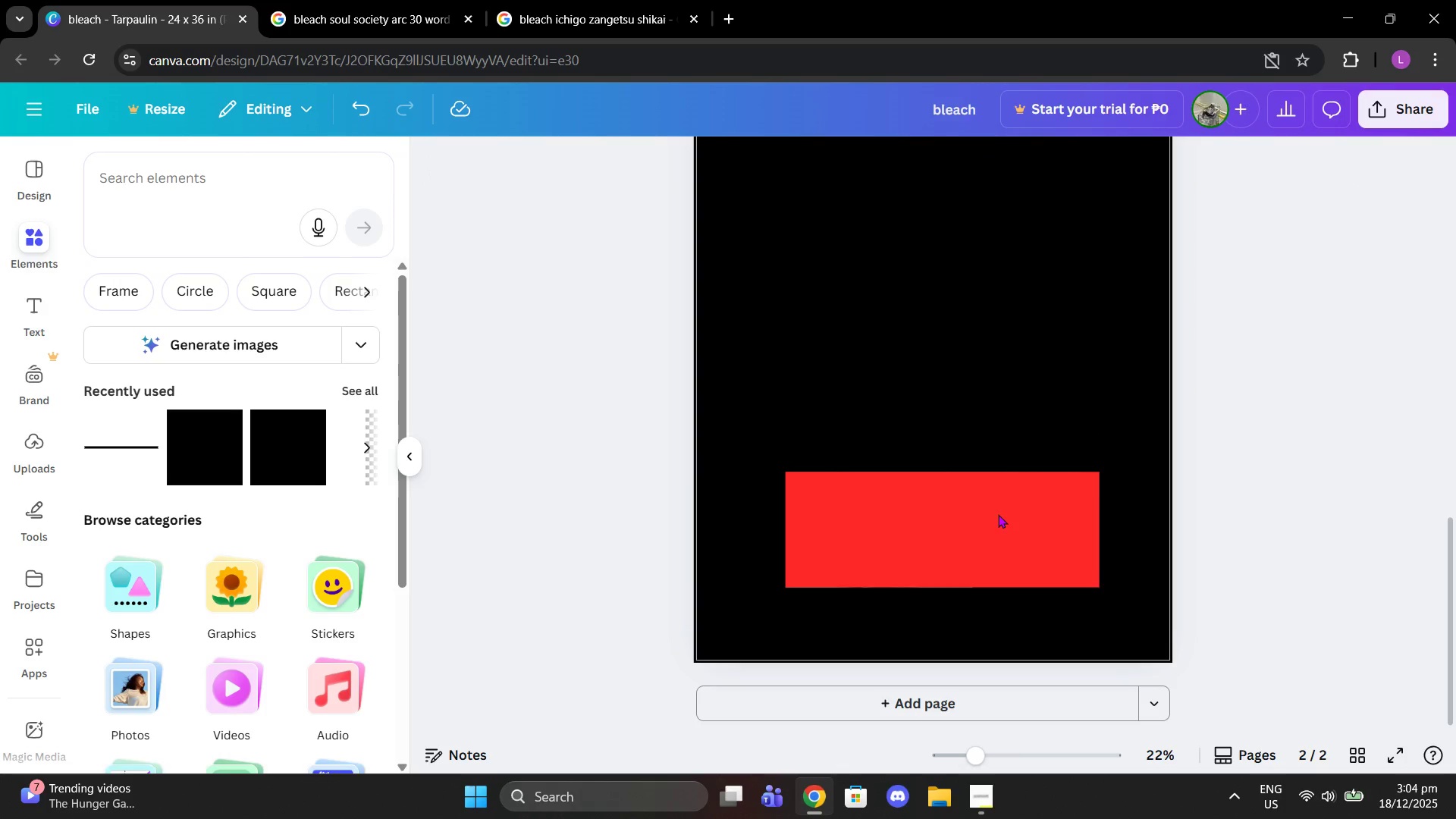 
left_click([936, 549])
 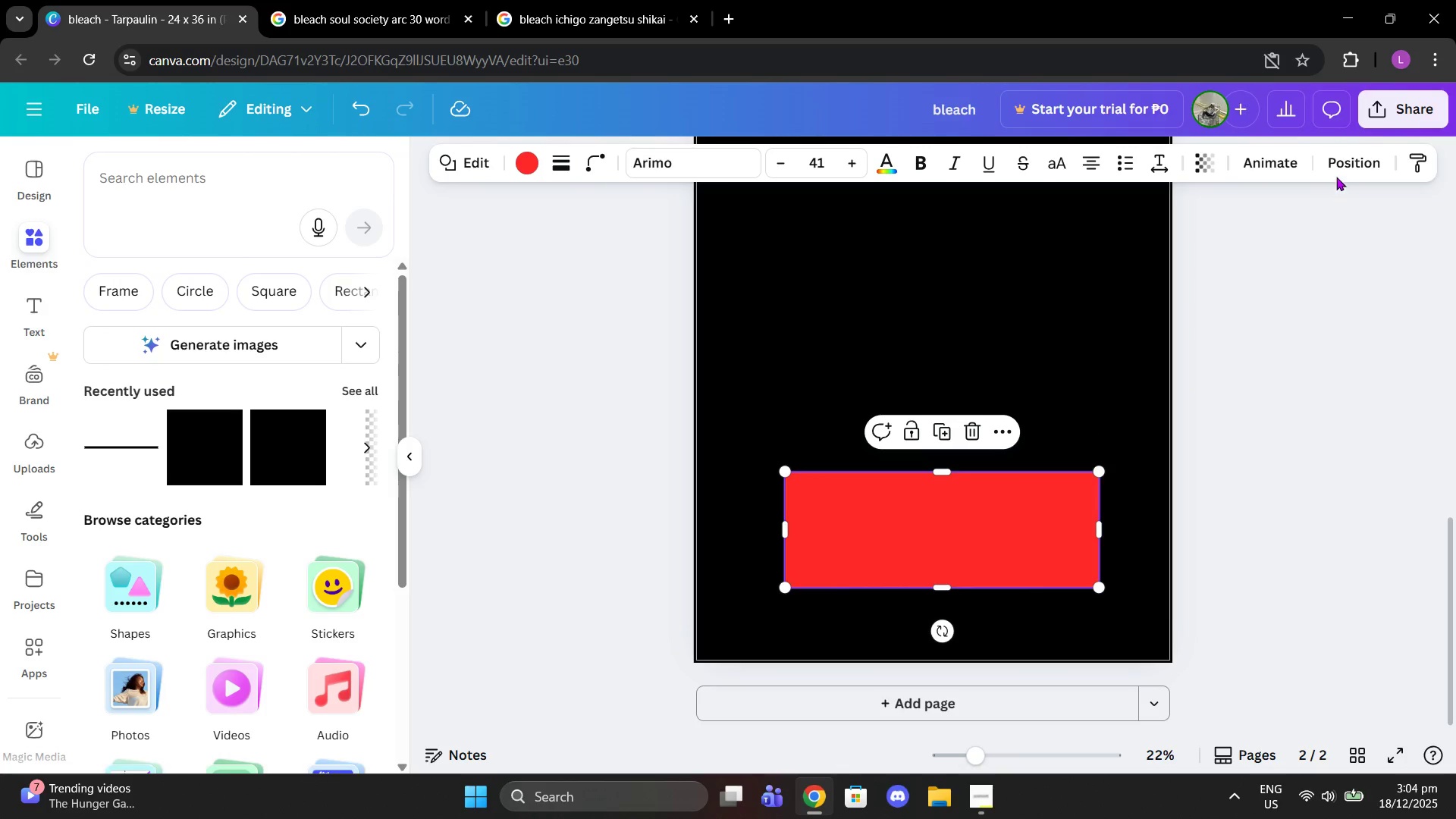 
left_click([1338, 162])
 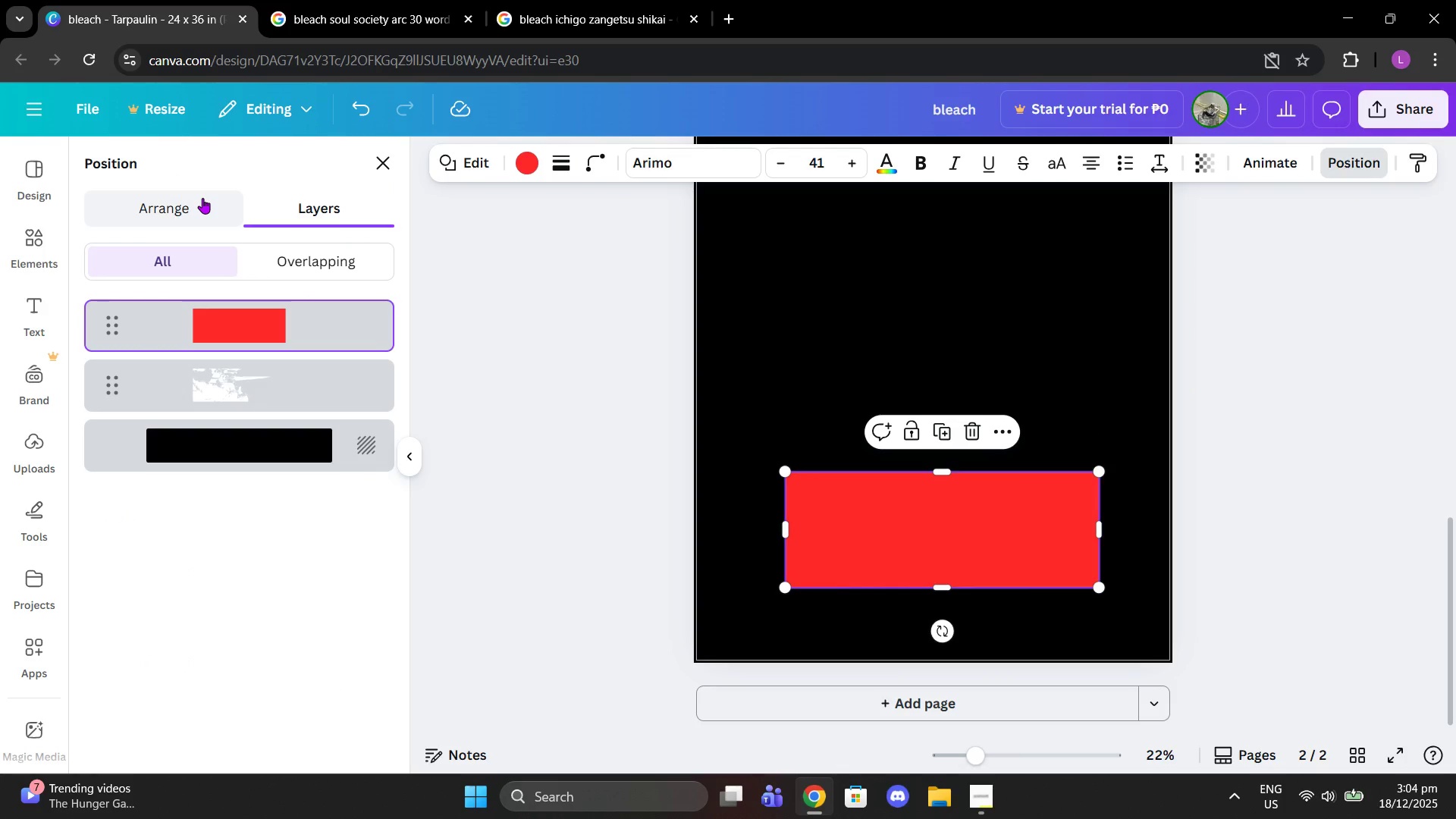 
left_click([202, 198])
 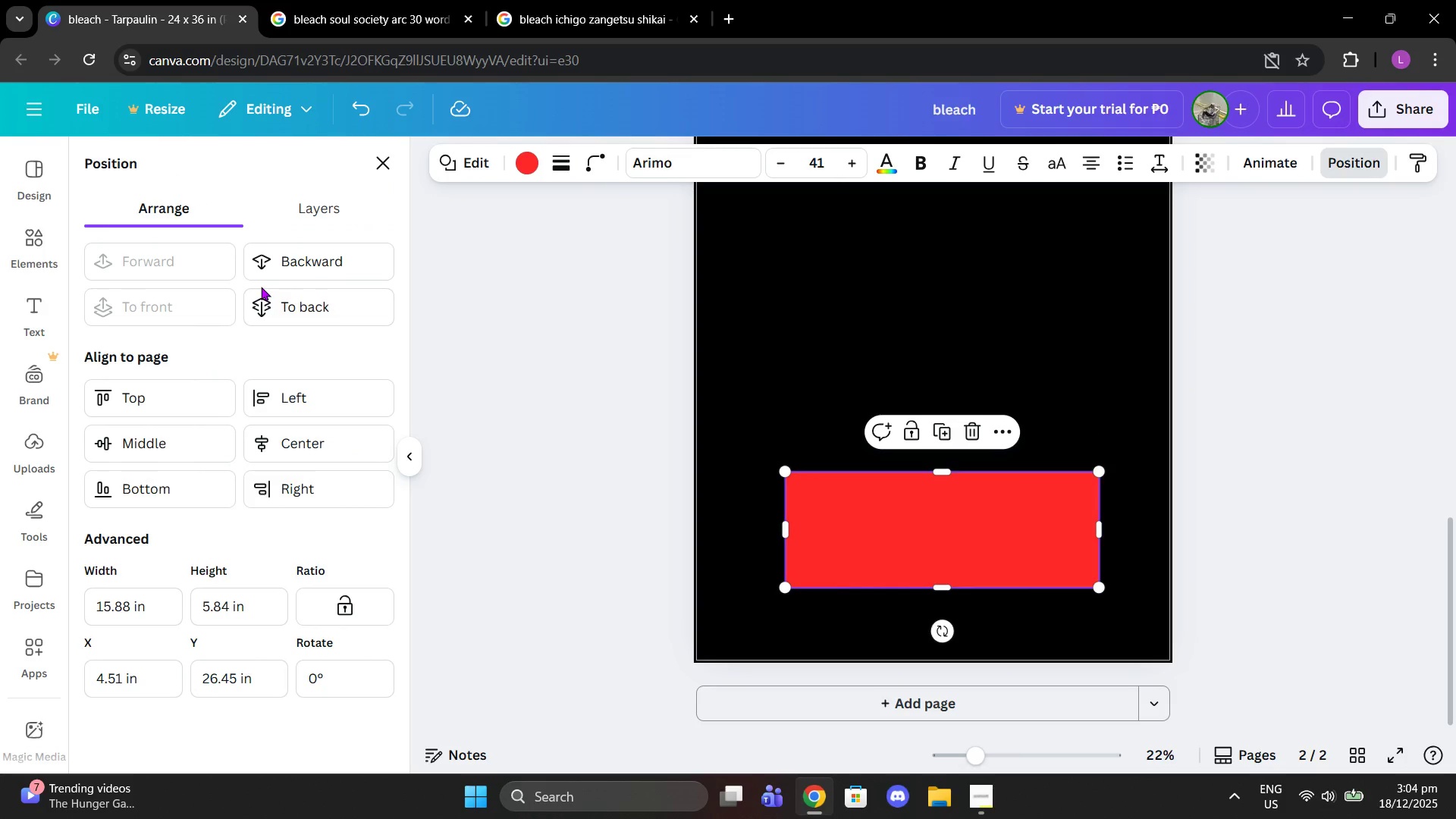 
double_click([277, 293])
 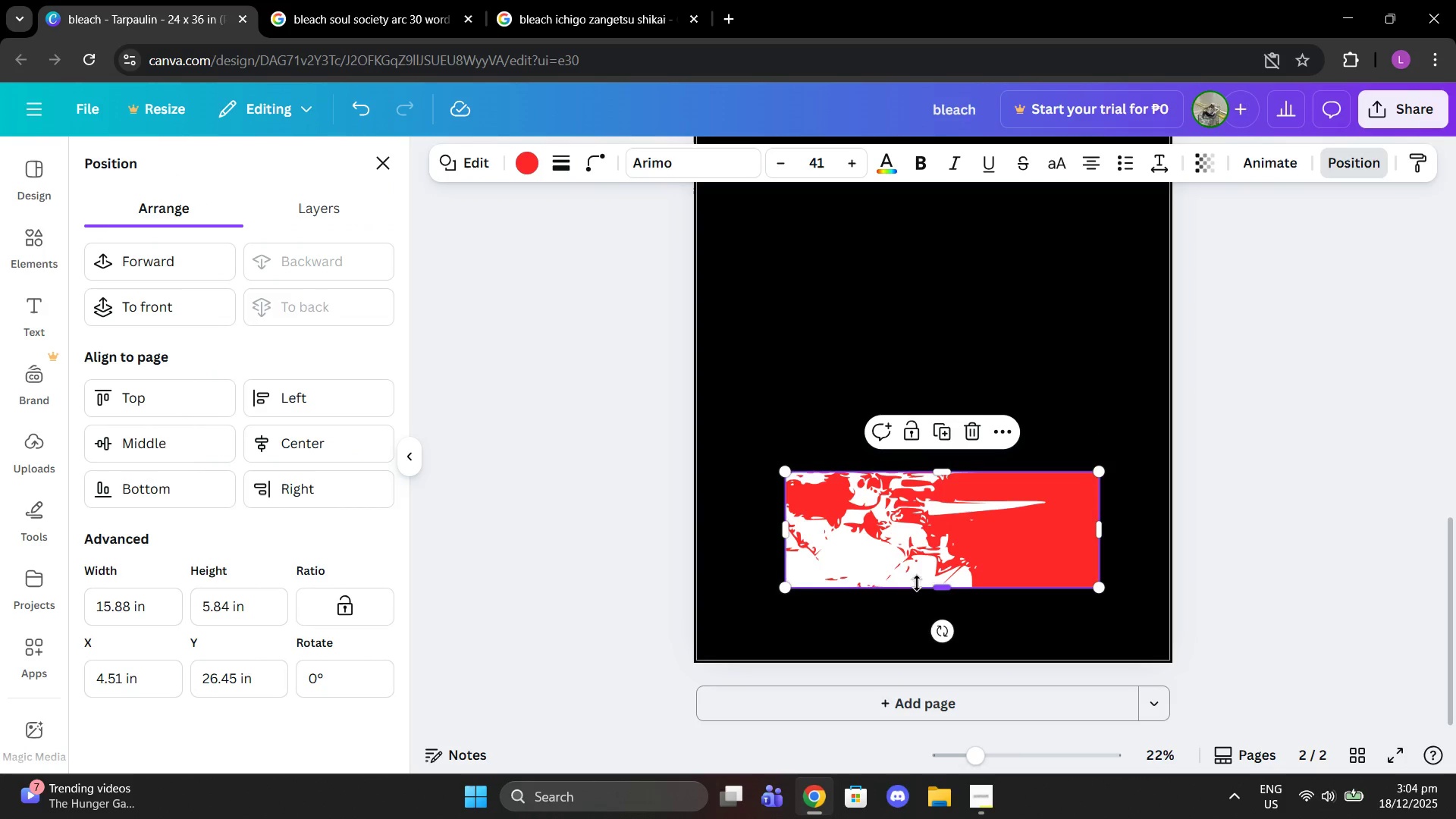 
double_click([889, 549])
 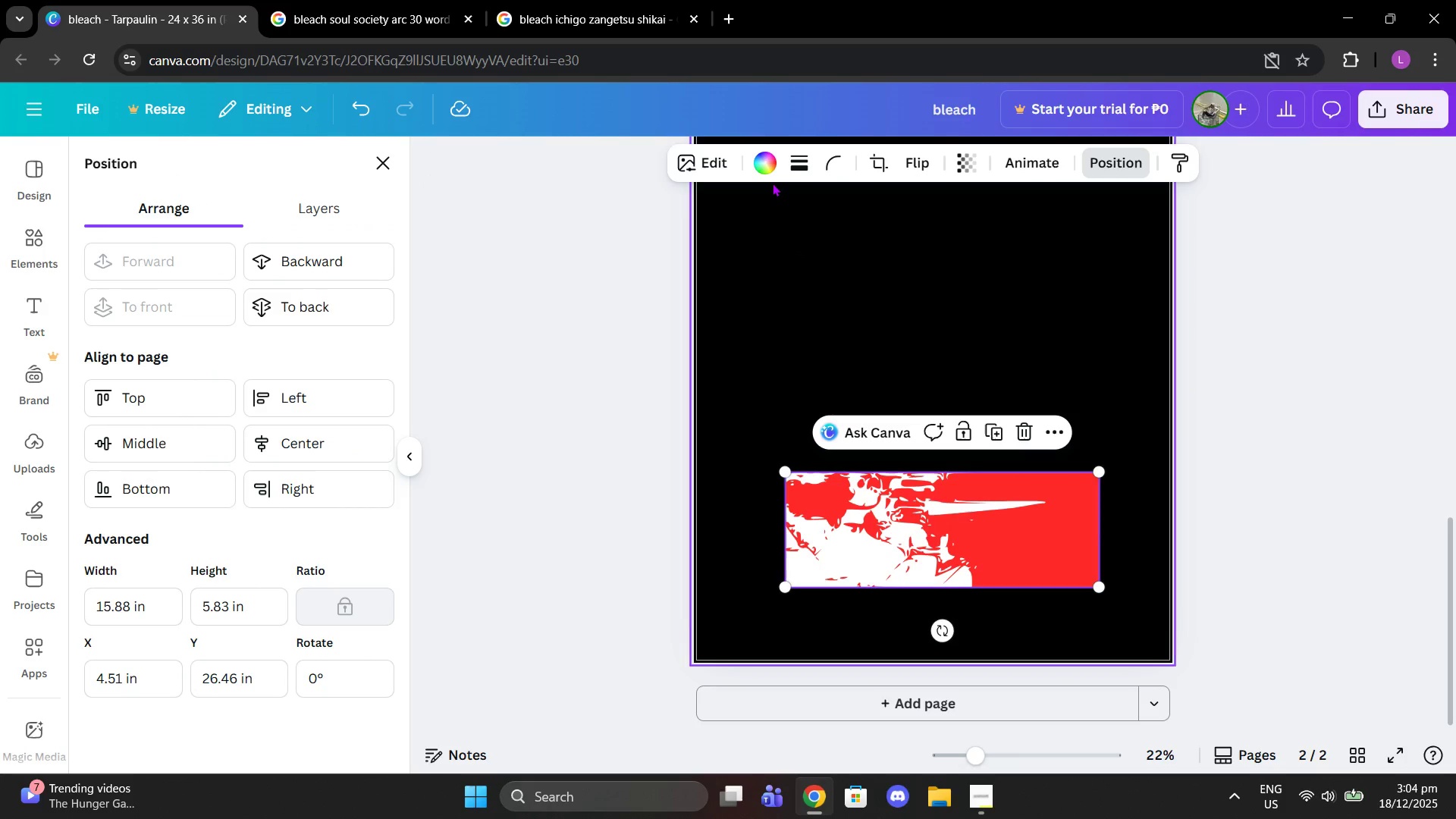 
left_click([761, 175])
 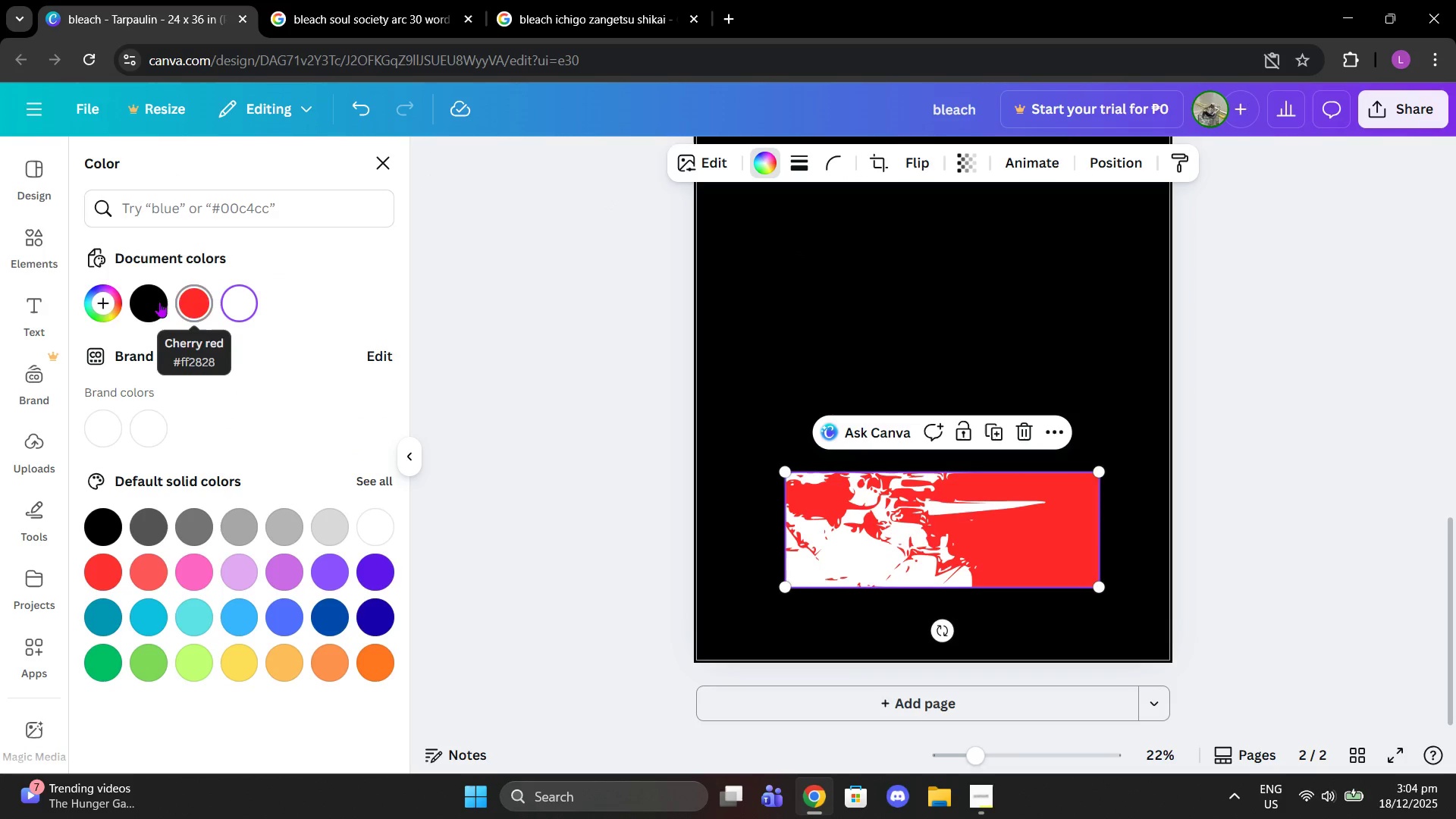 
left_click([149, 302])
 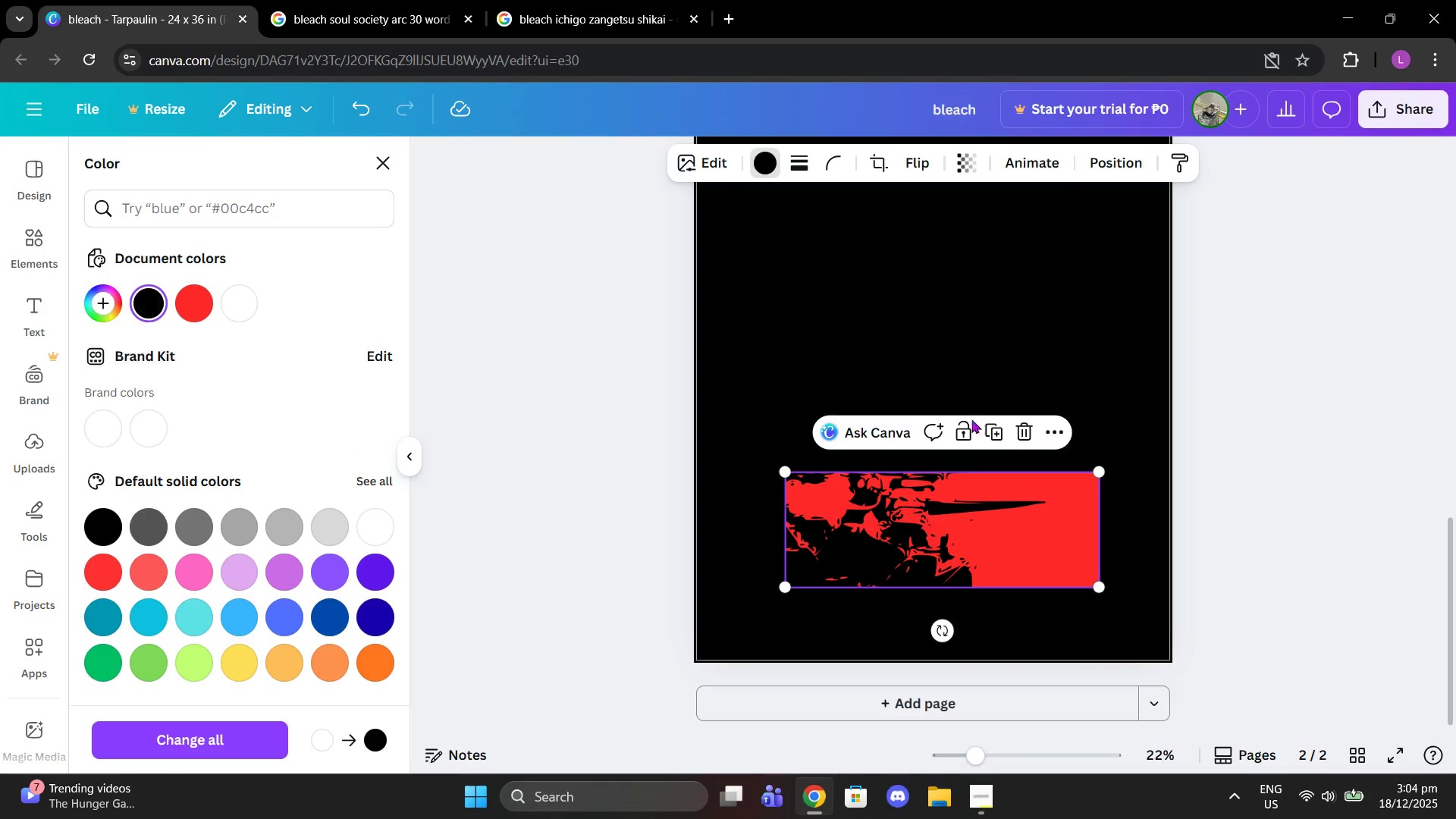 
left_click_drag(start_coordinate=[1160, 446], to_coordinate=[1168, 448])
 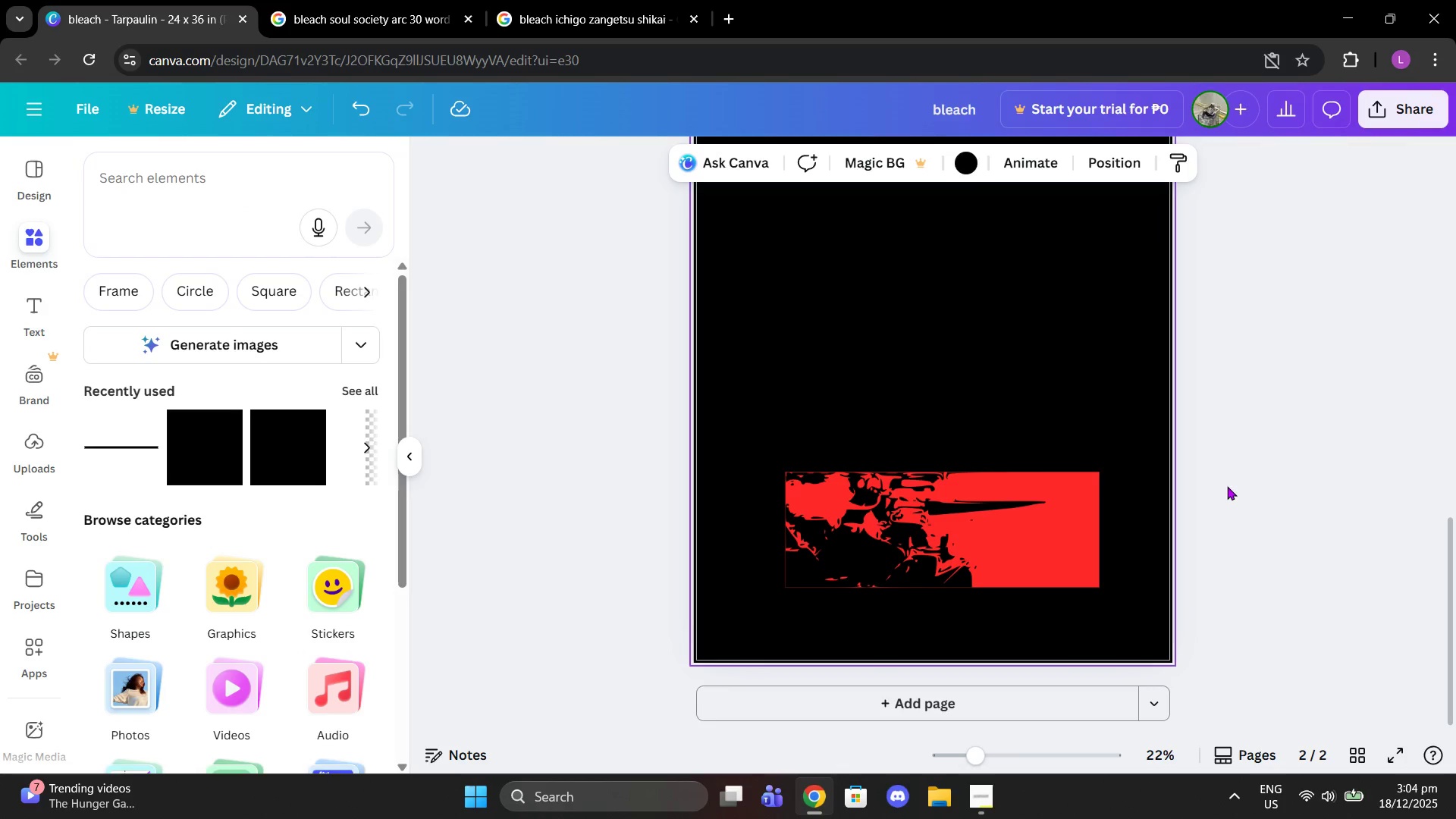 
left_click([1227, 486])
 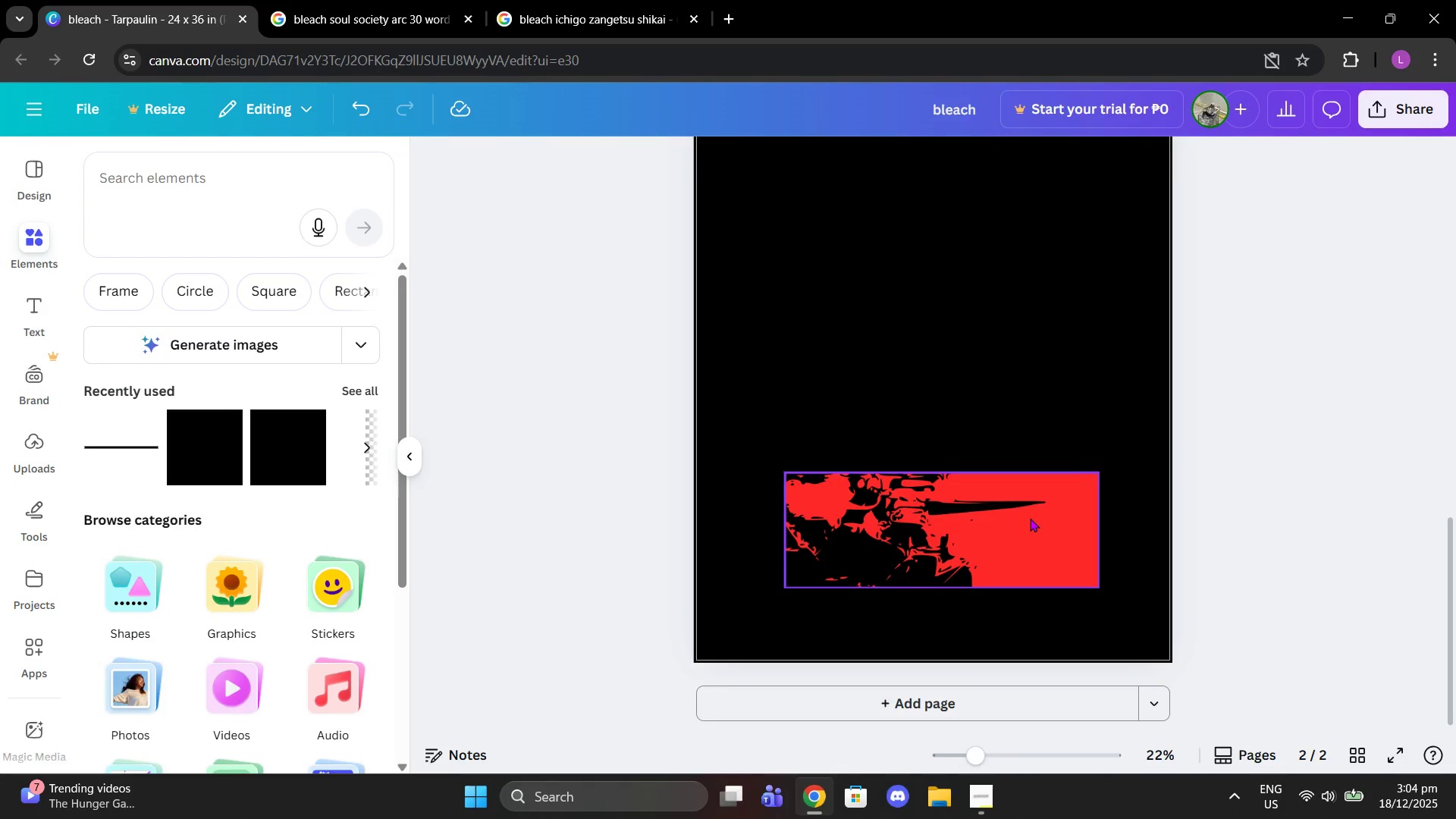 
left_click_drag(start_coordinate=[1030, 518], to_coordinate=[1052, 437])
 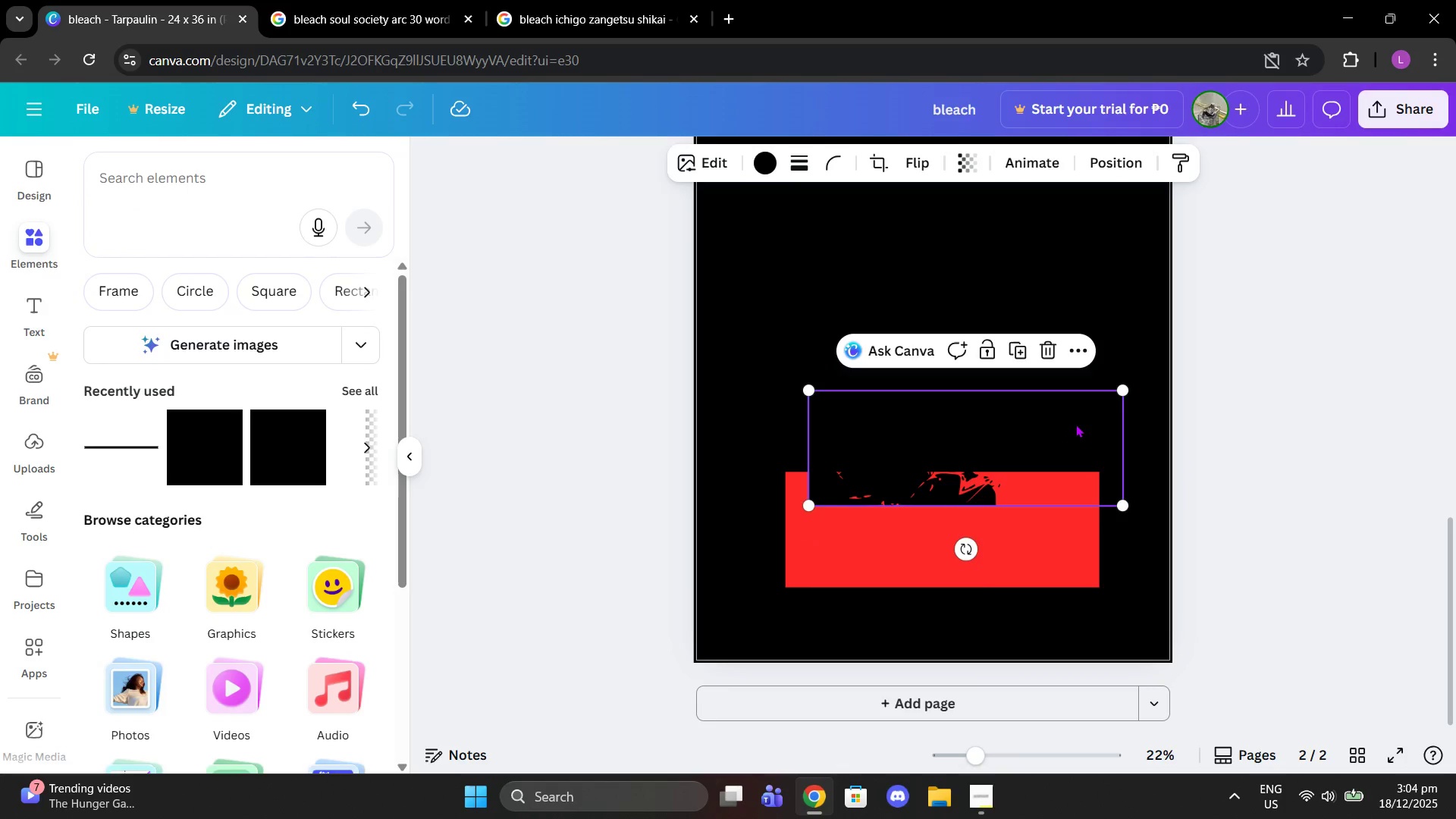 
key(Control+Z)
 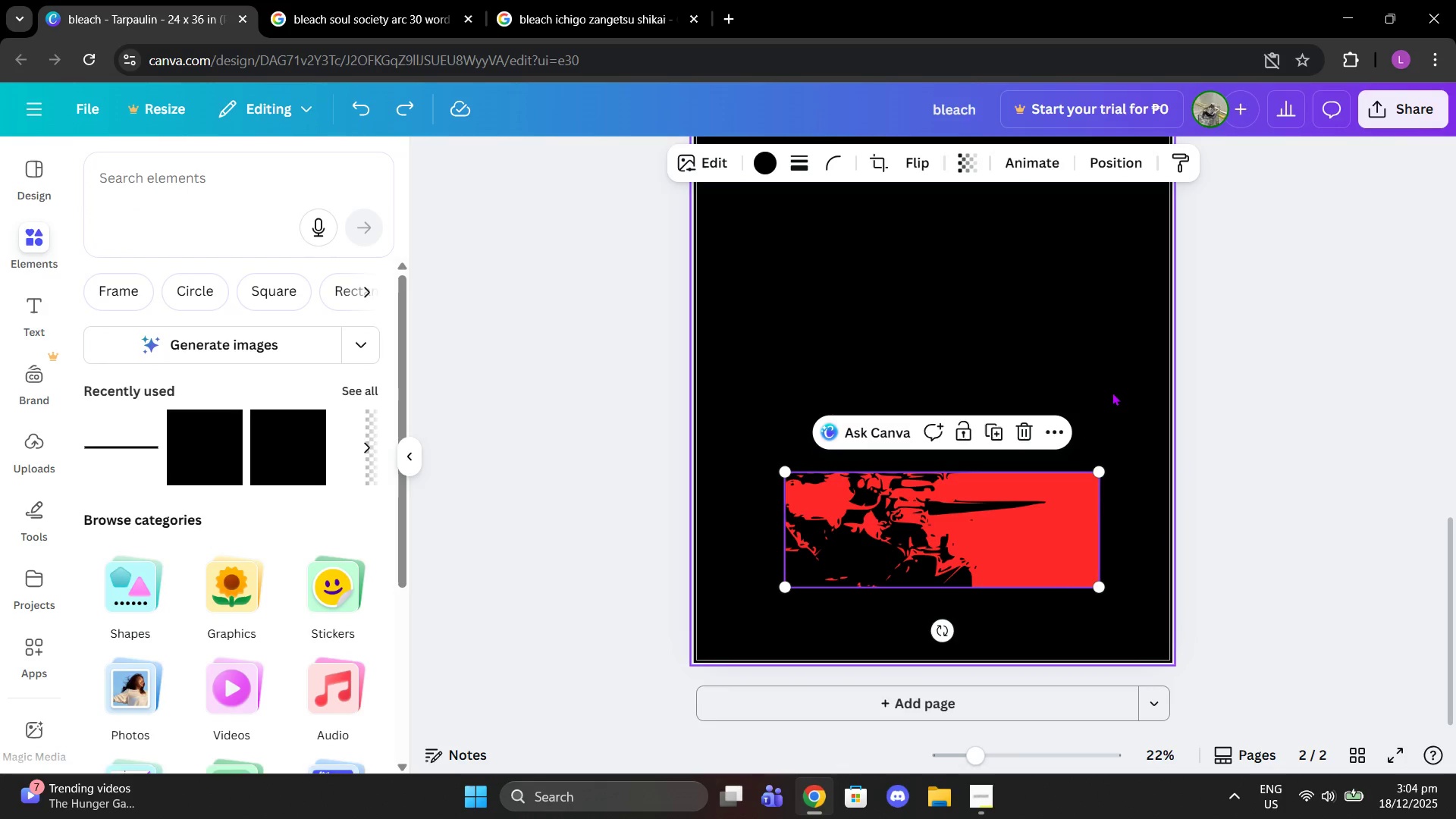 
left_click([1112, 392])
 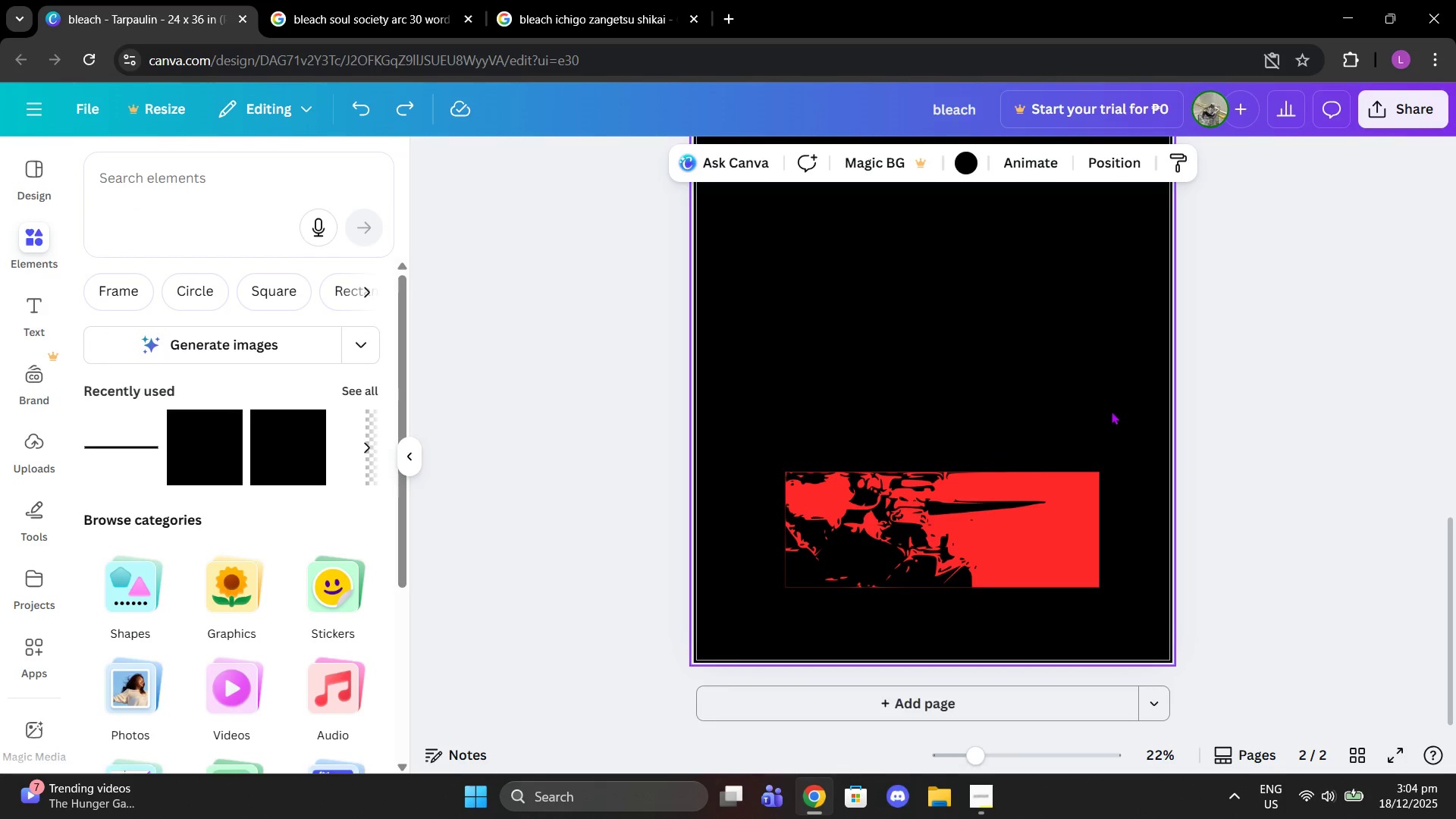 
left_click_drag(start_coordinate=[1111, 410], to_coordinate=[1046, 521])
 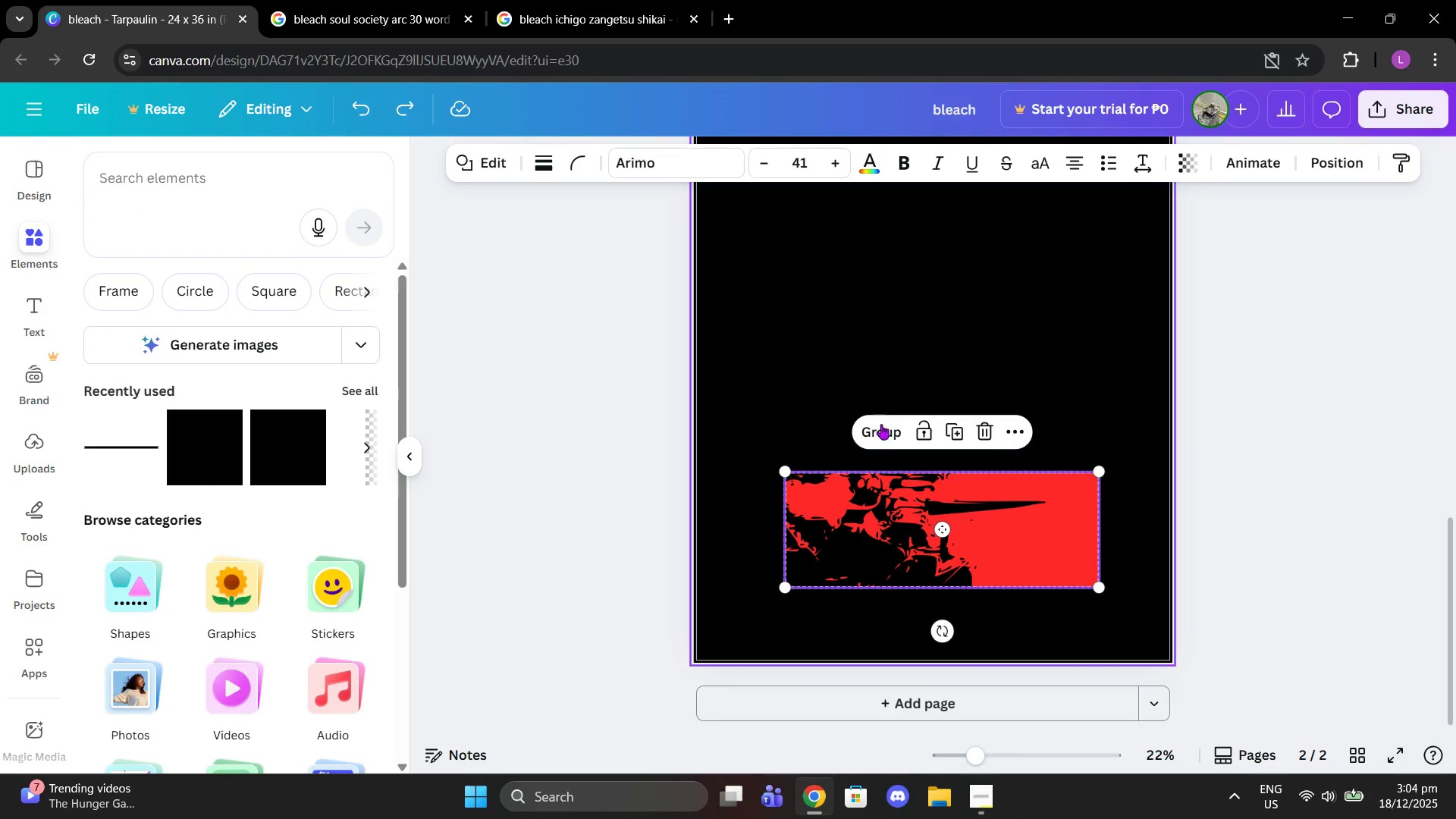 
left_click([881, 425])
 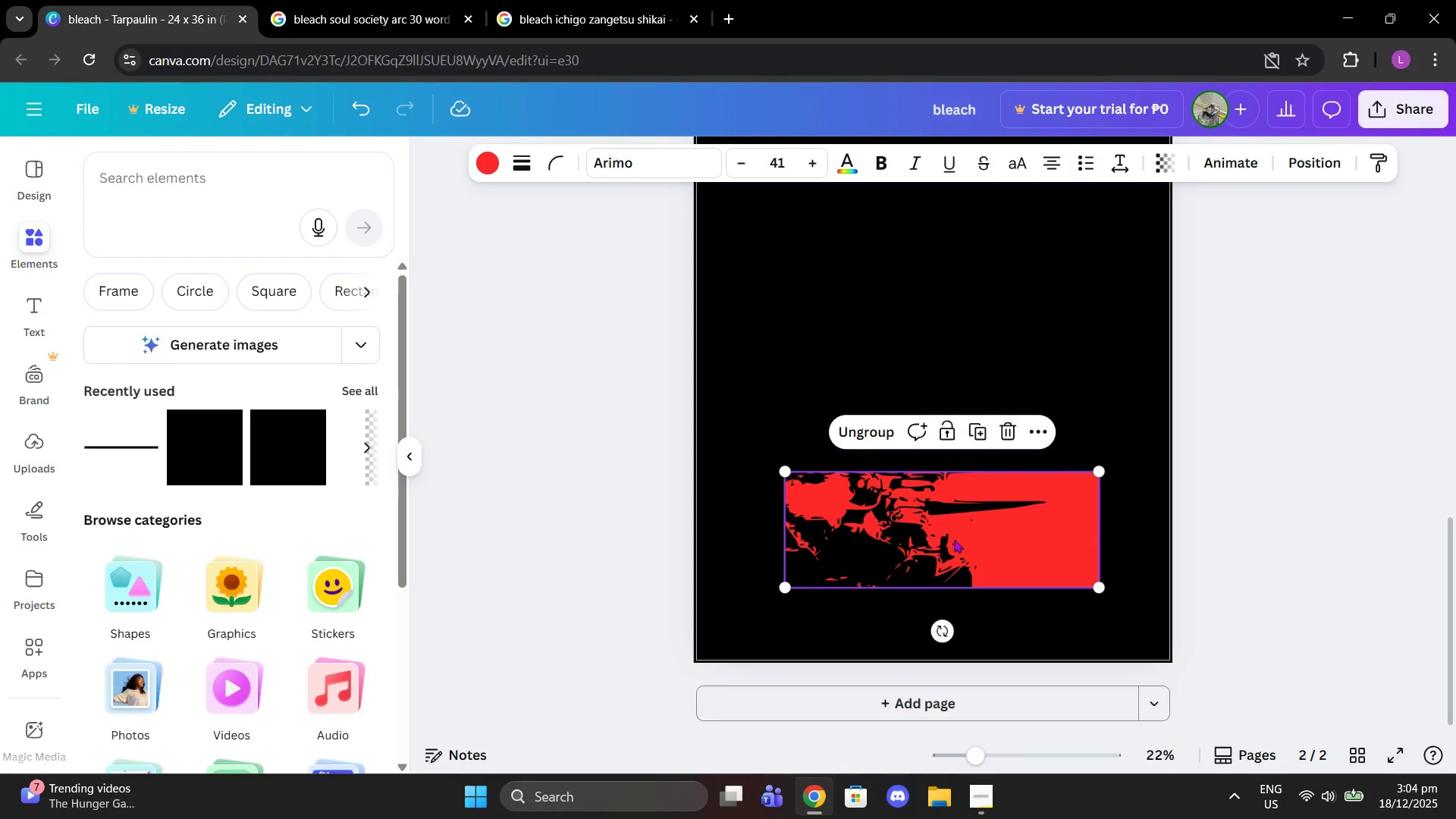 
left_click_drag(start_coordinate=[954, 540], to_coordinate=[899, 547])
 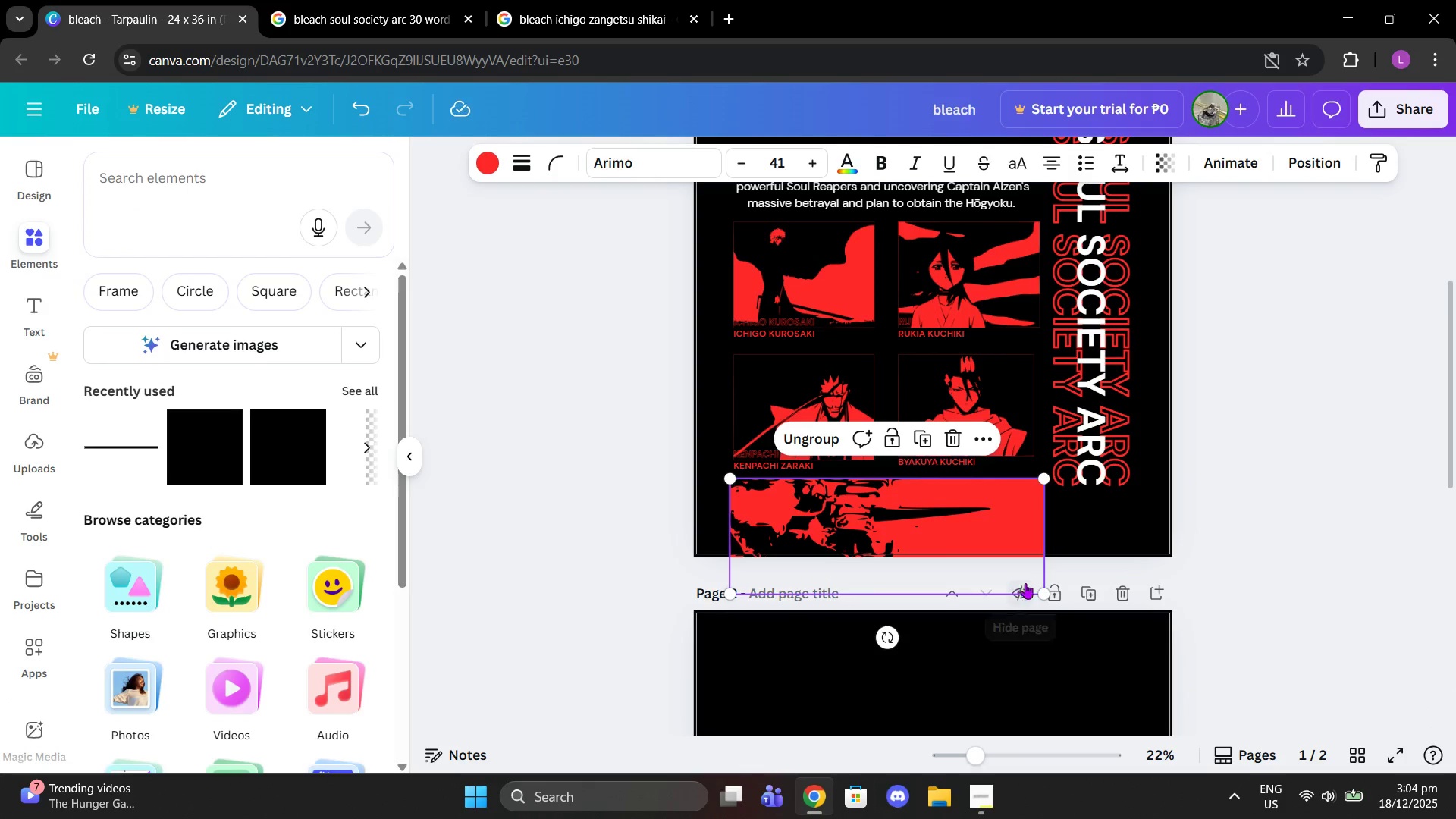 
scroll: coordinate [913, 384], scroll_direction: up, amount: 4.0
 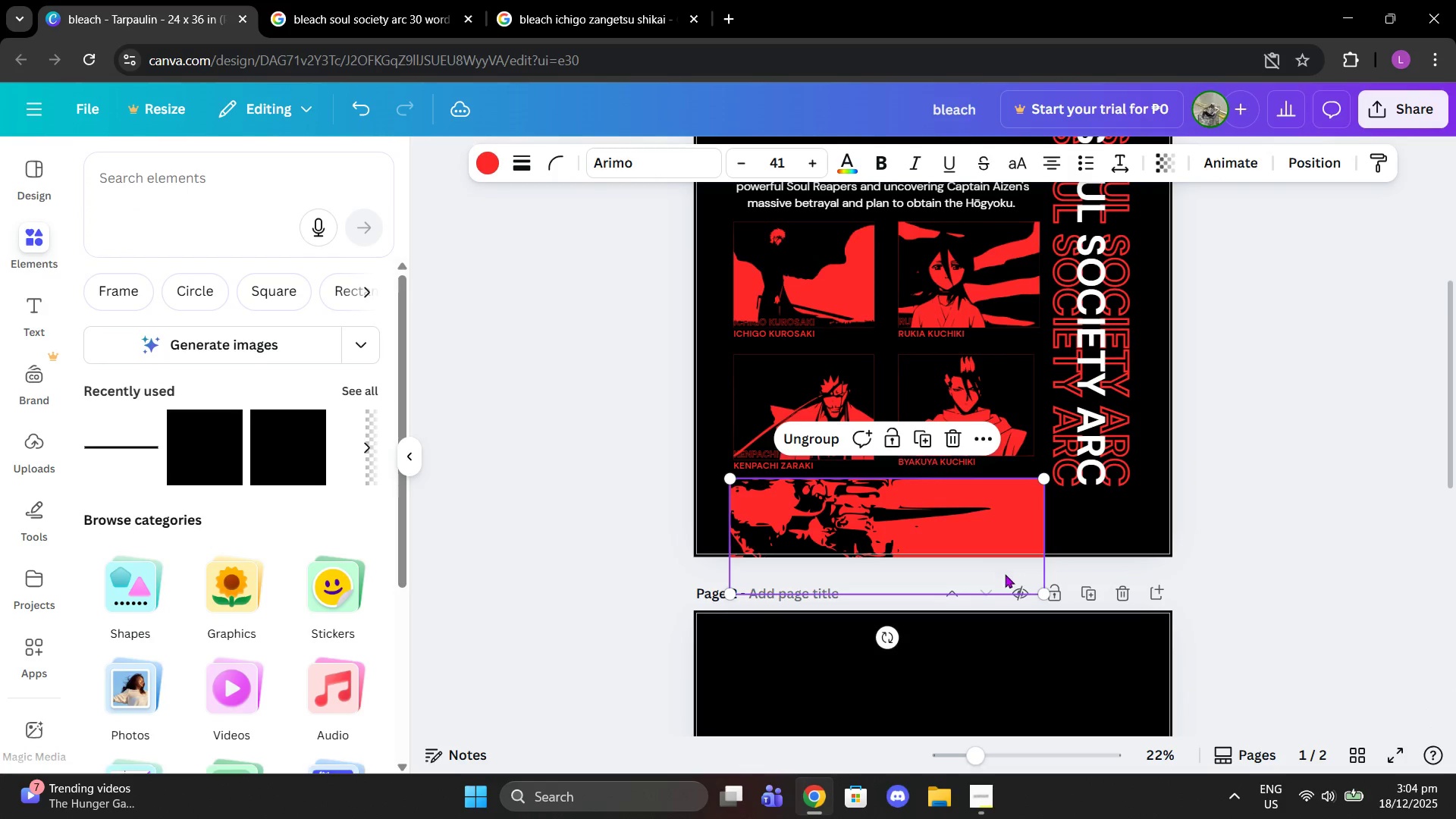 
left_click_drag(start_coordinate=[1042, 591], to_coordinate=[921, 495])
 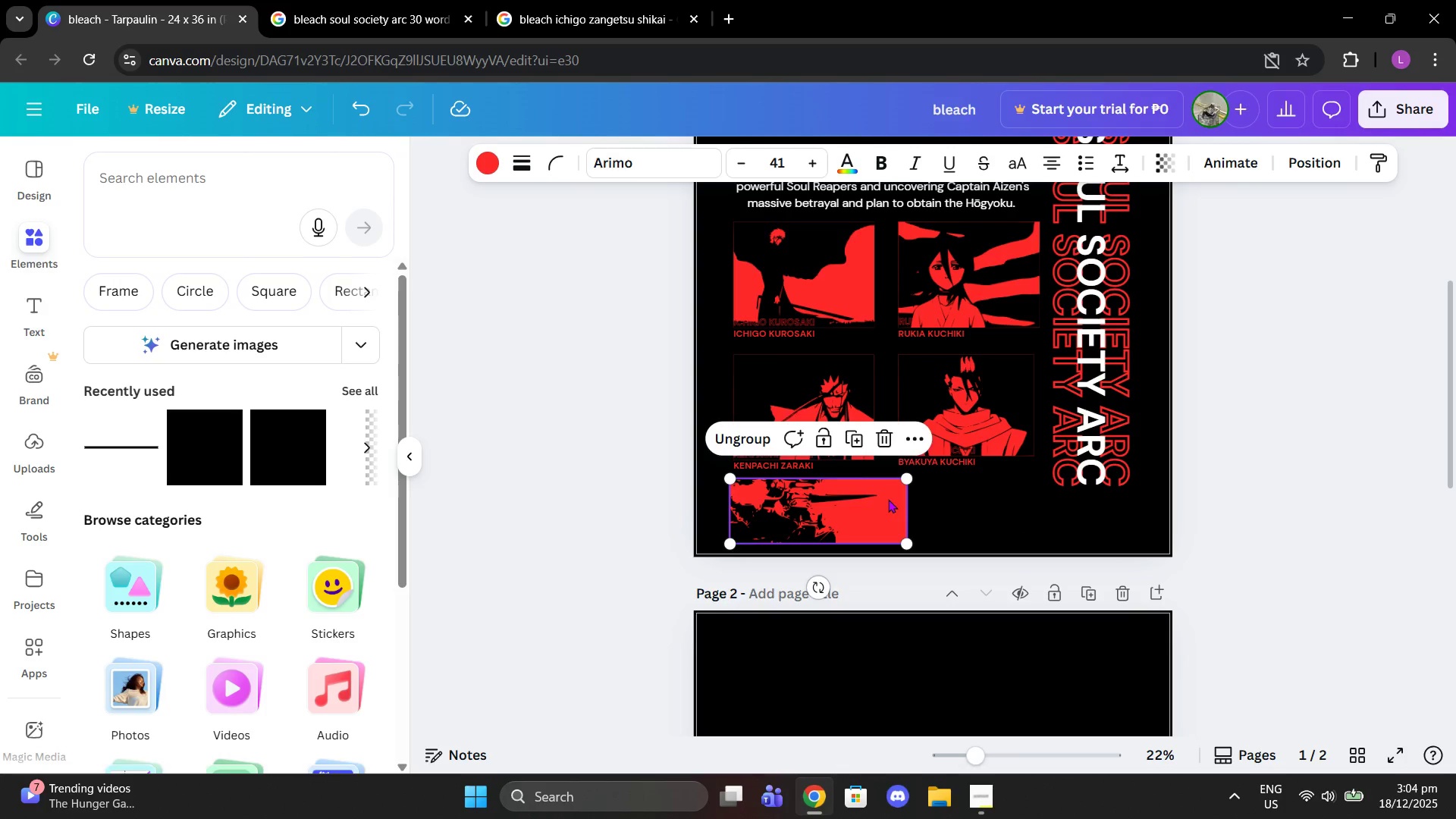 
left_click_drag(start_coordinate=[888, 499], to_coordinate=[895, 500])
 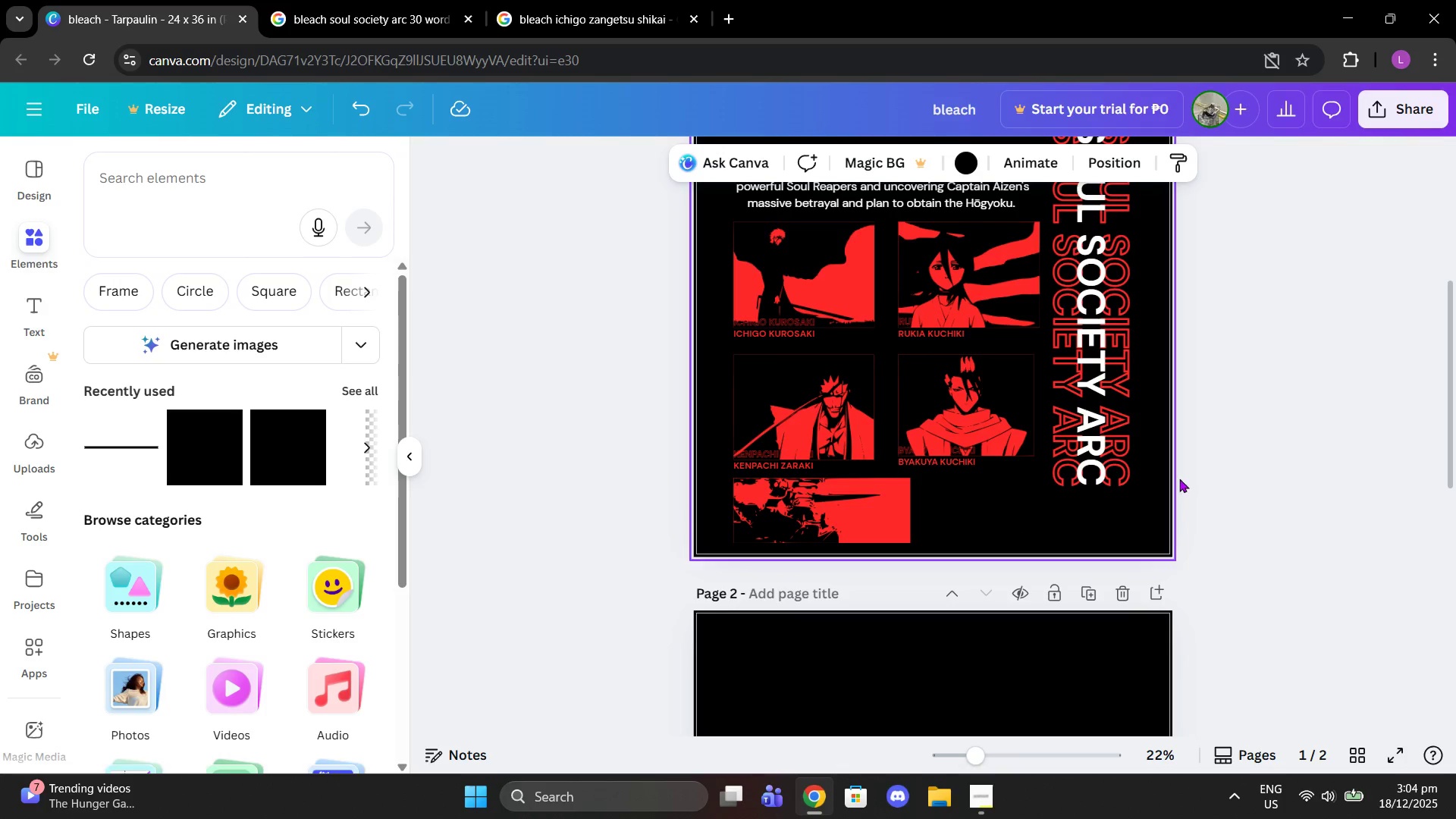 
scroll: coordinate [1267, 455], scroll_direction: up, amount: 1.0
 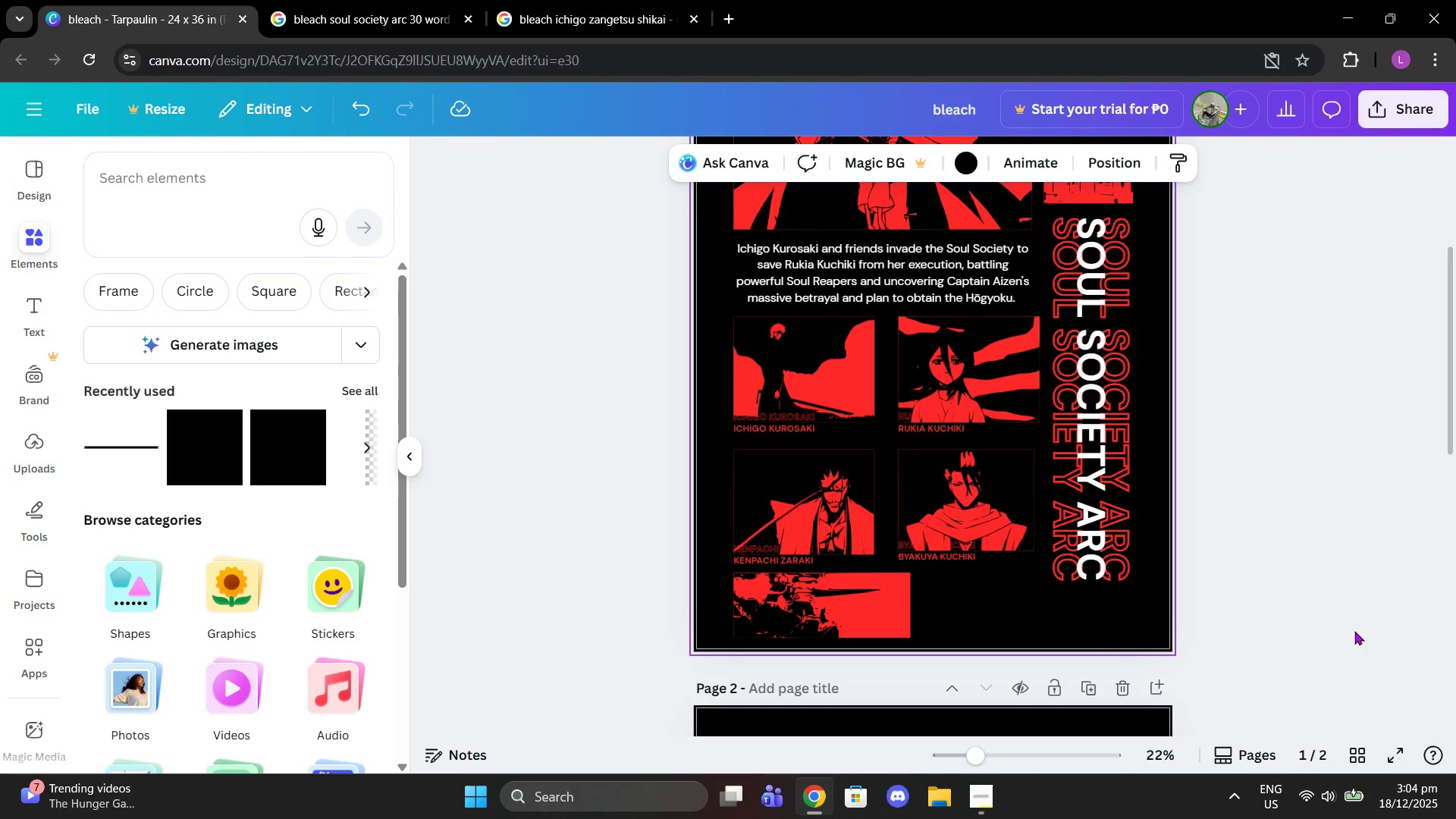 
scroll: coordinate [1359, 610], scroll_direction: down, amount: 1.0
 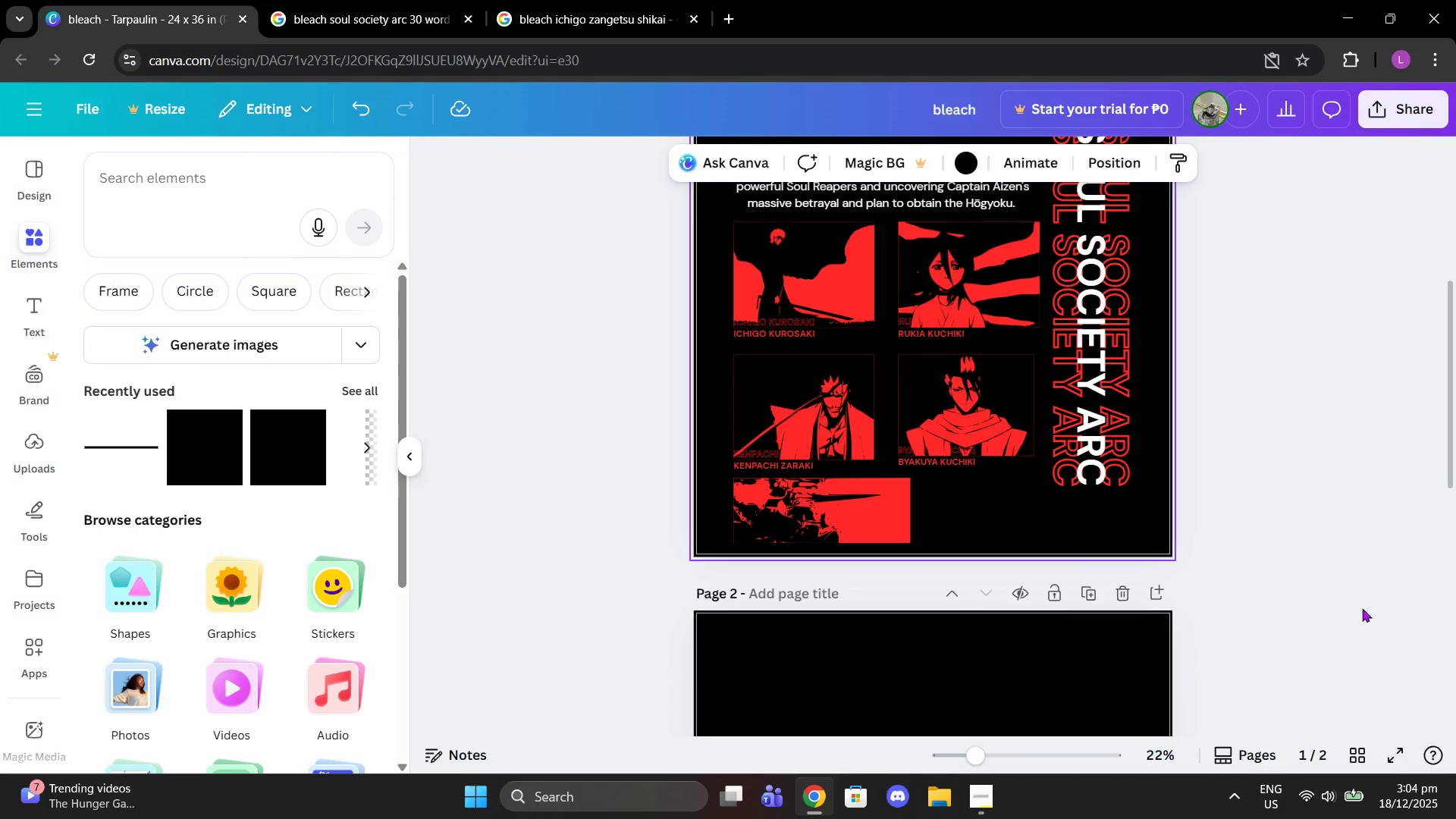 
scroll: coordinate [1282, 667], scroll_direction: up, amount: 4.0
 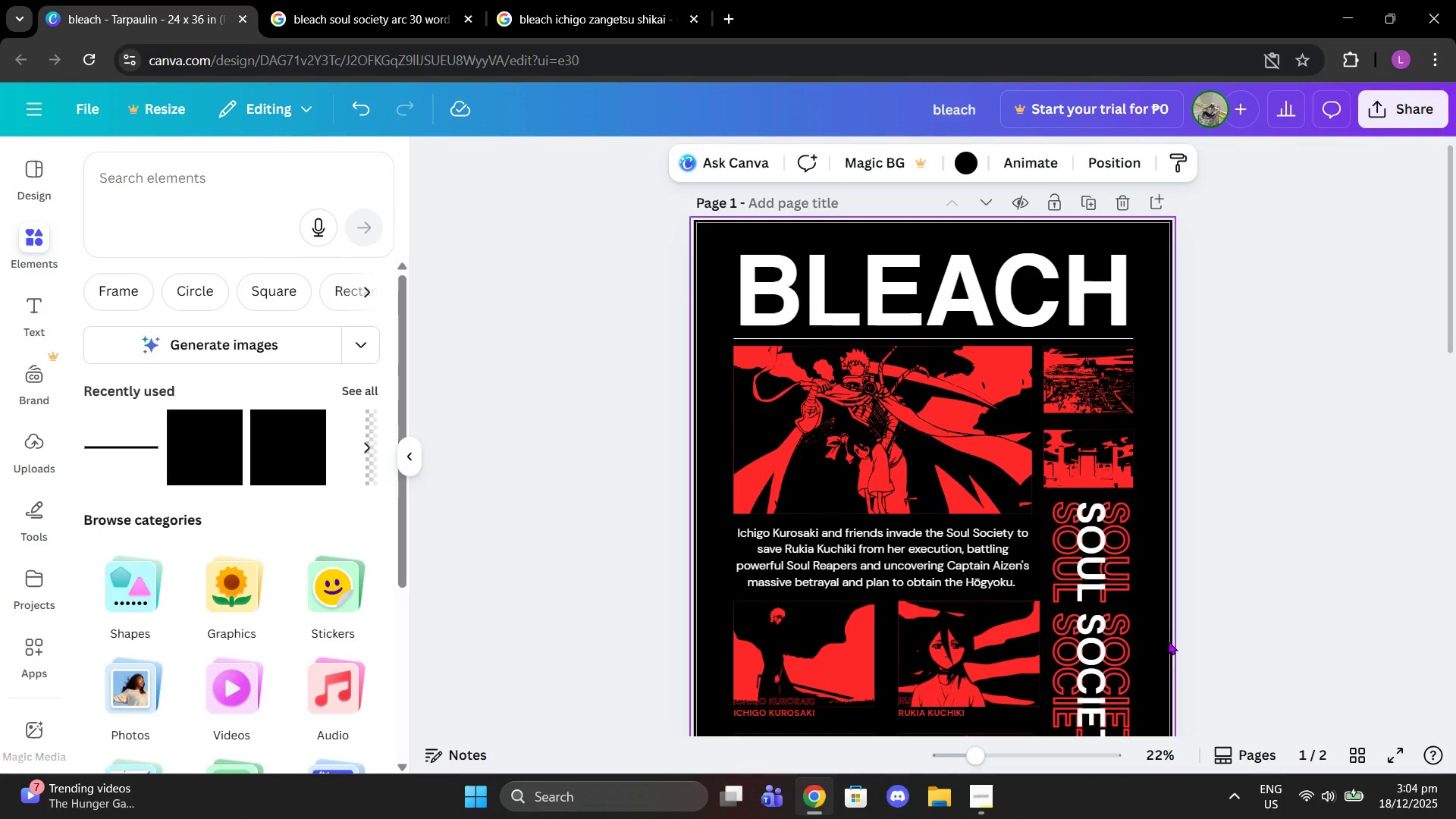 
scroll: coordinate [1173, 638], scroll_direction: down, amount: 1.0
 